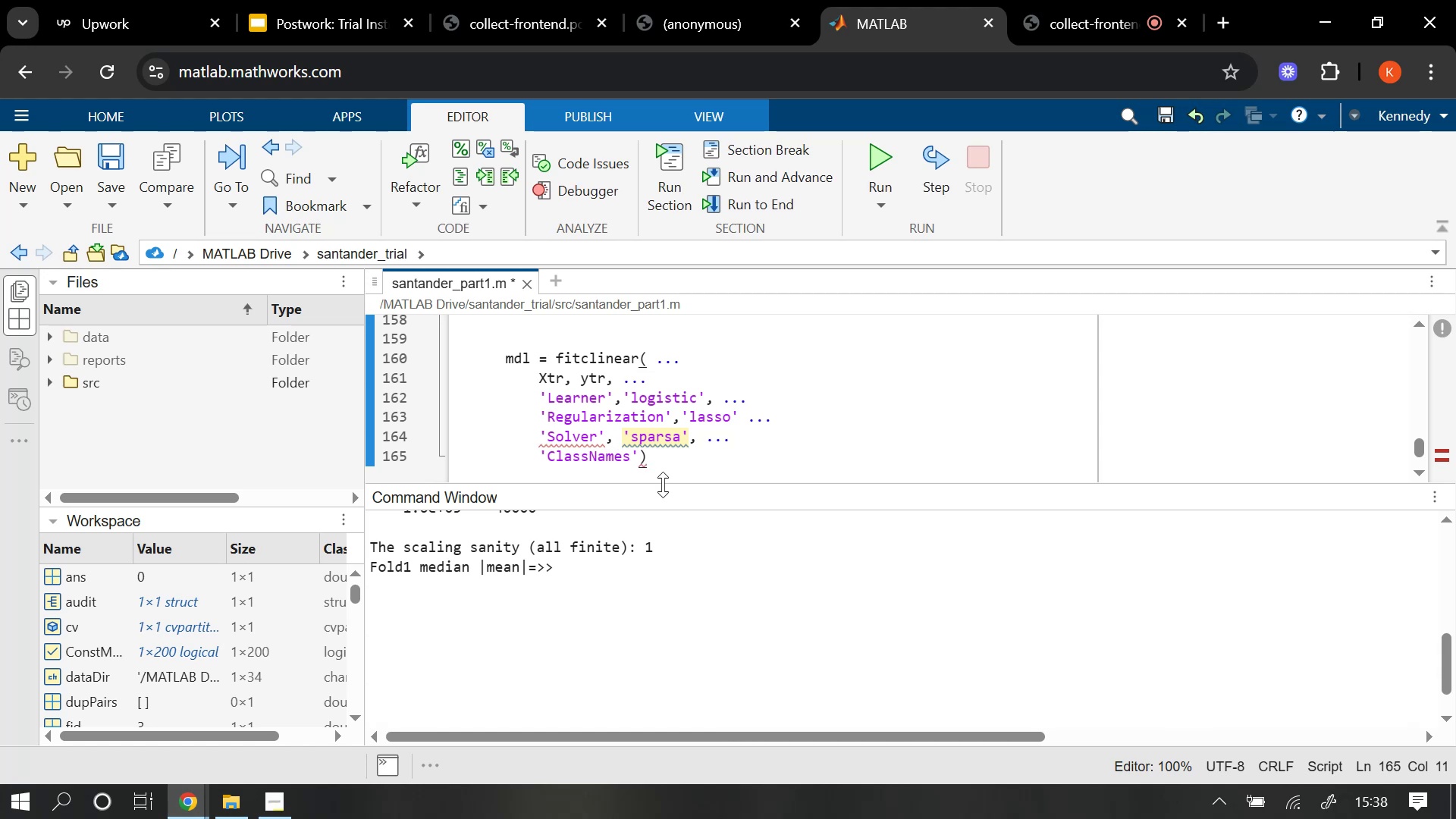 
key(Comma)
 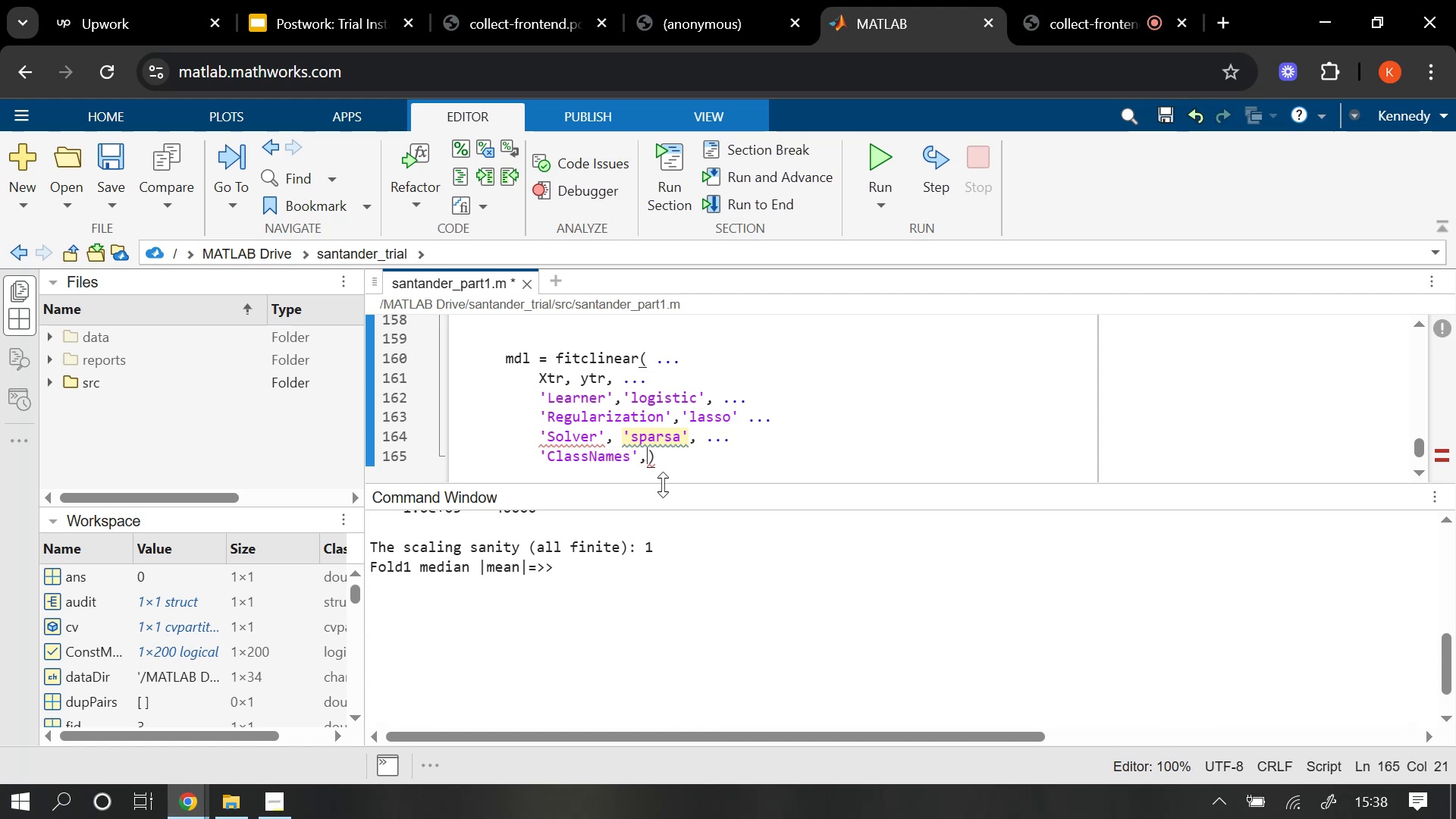 
key(Space)
 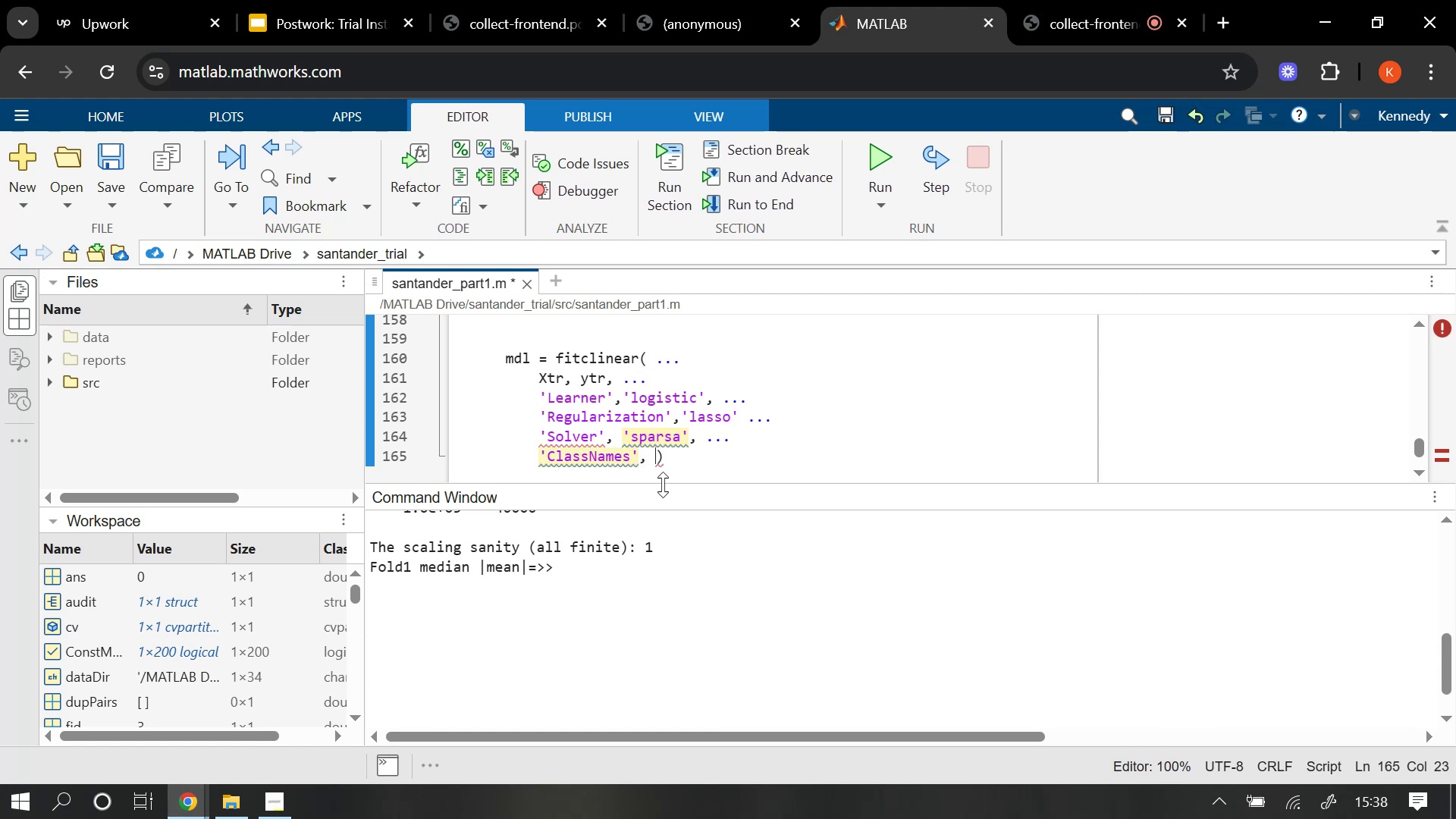 
key(BracketLeft)
 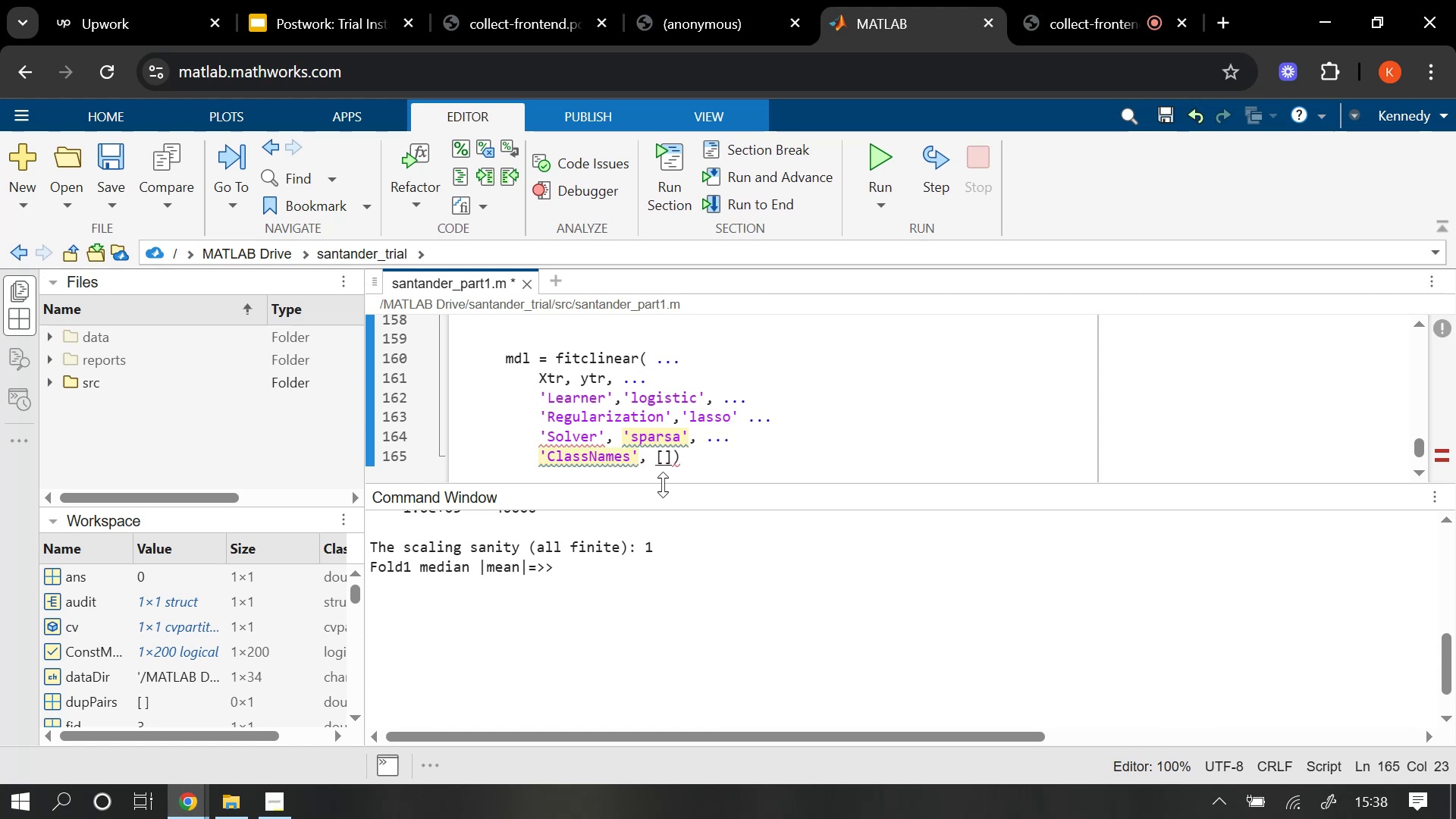 
key(0)
 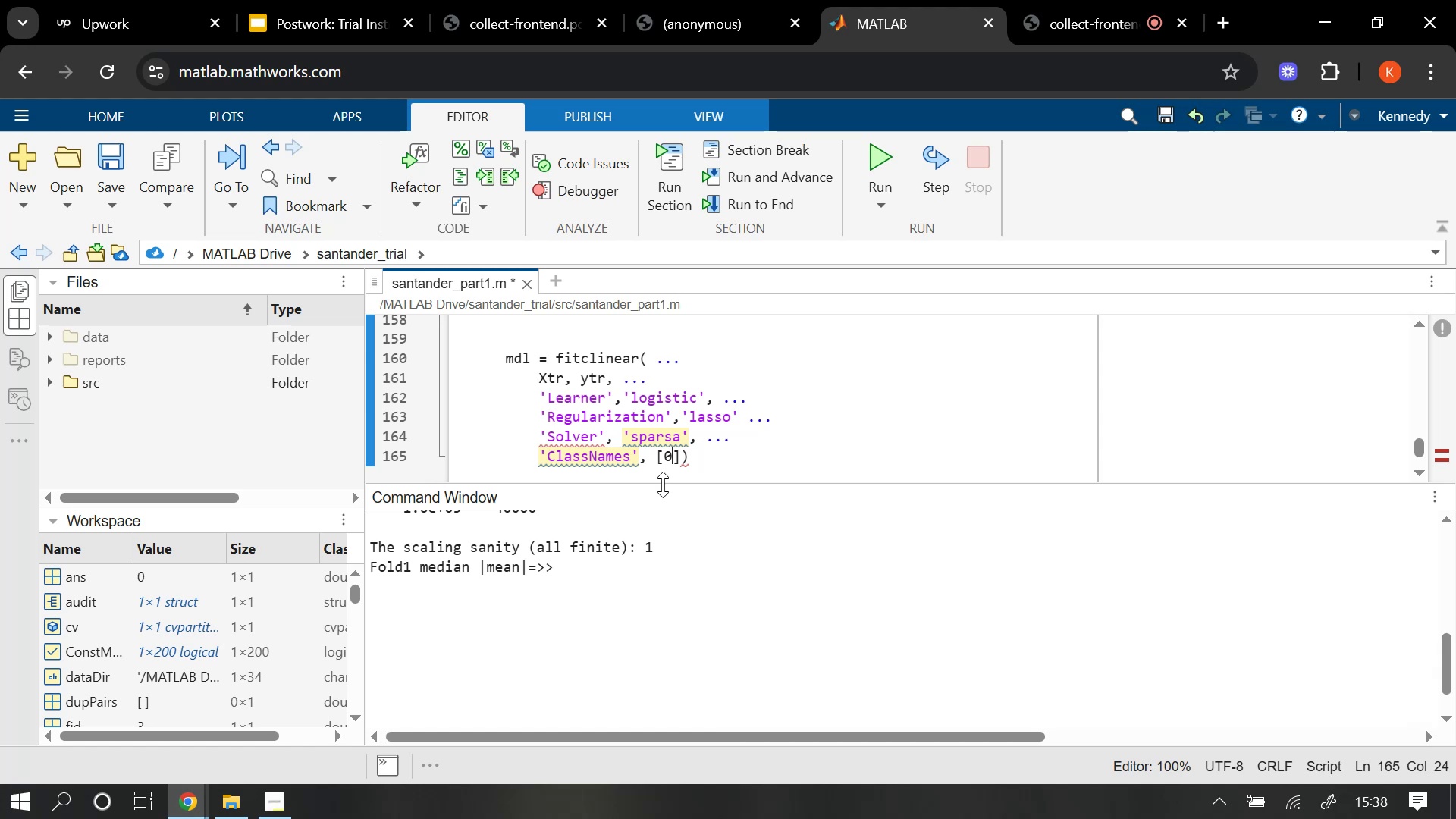 
key(Space)
 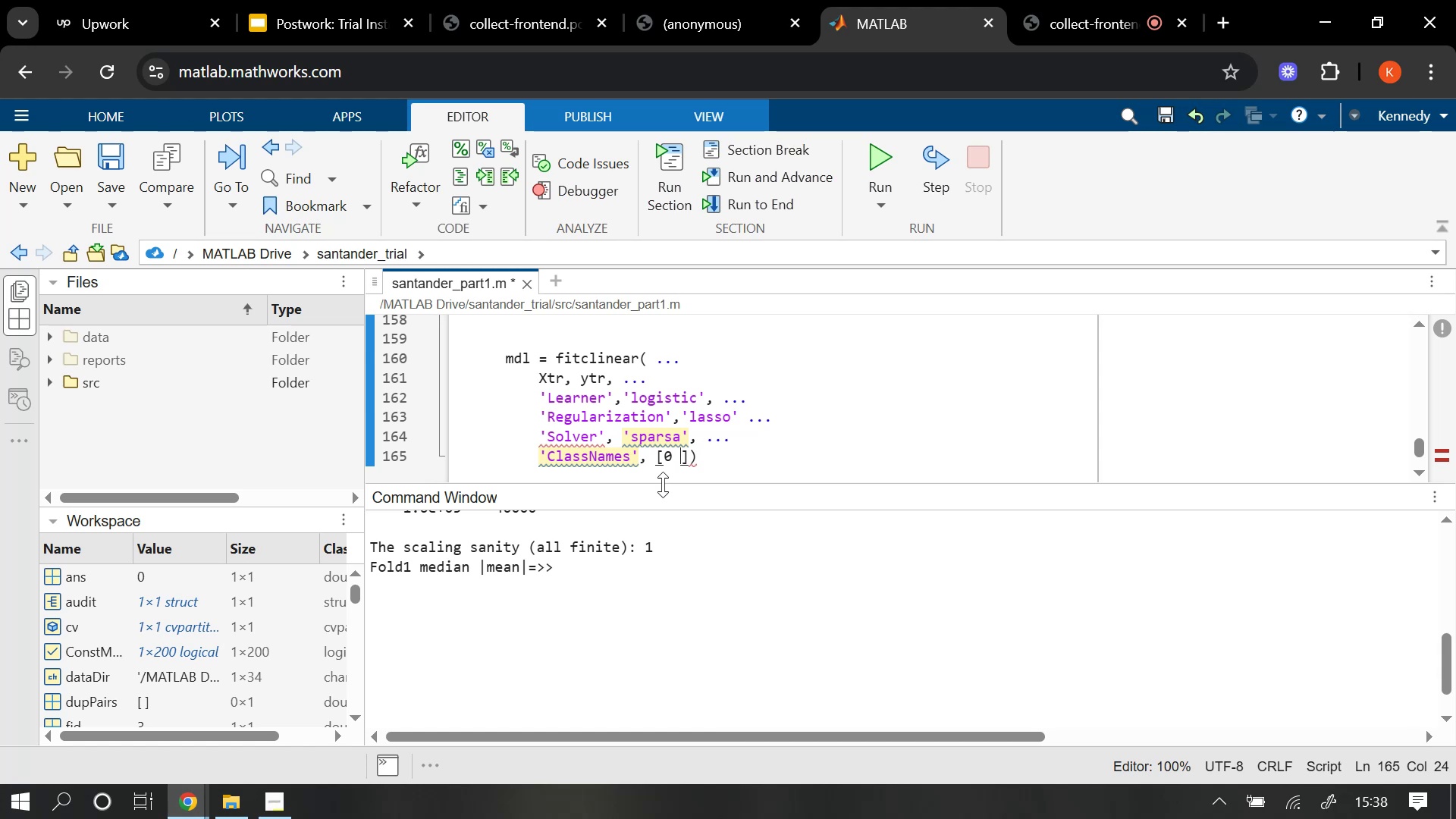 
key(1)
 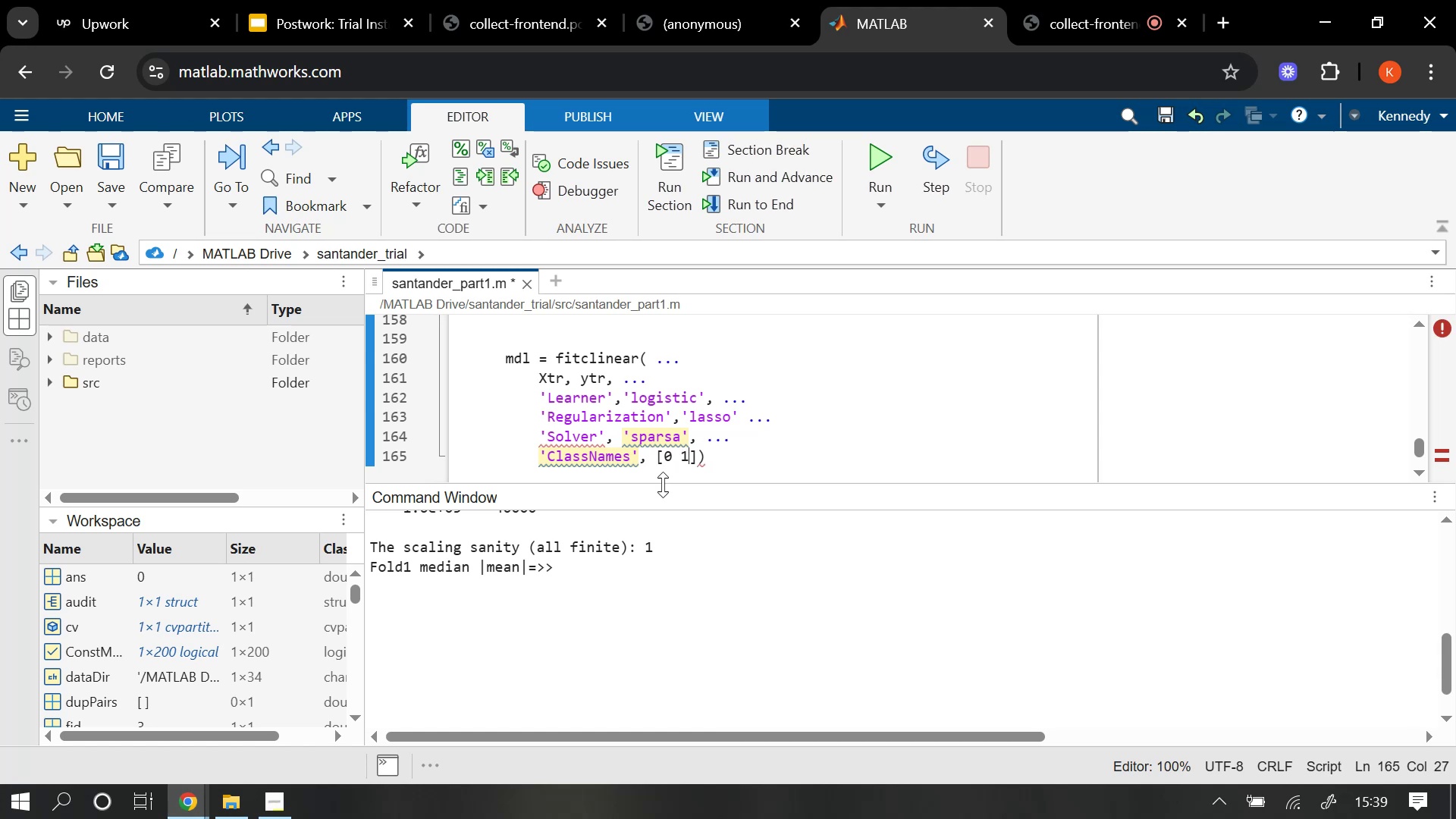 
key(ArrowRight)
 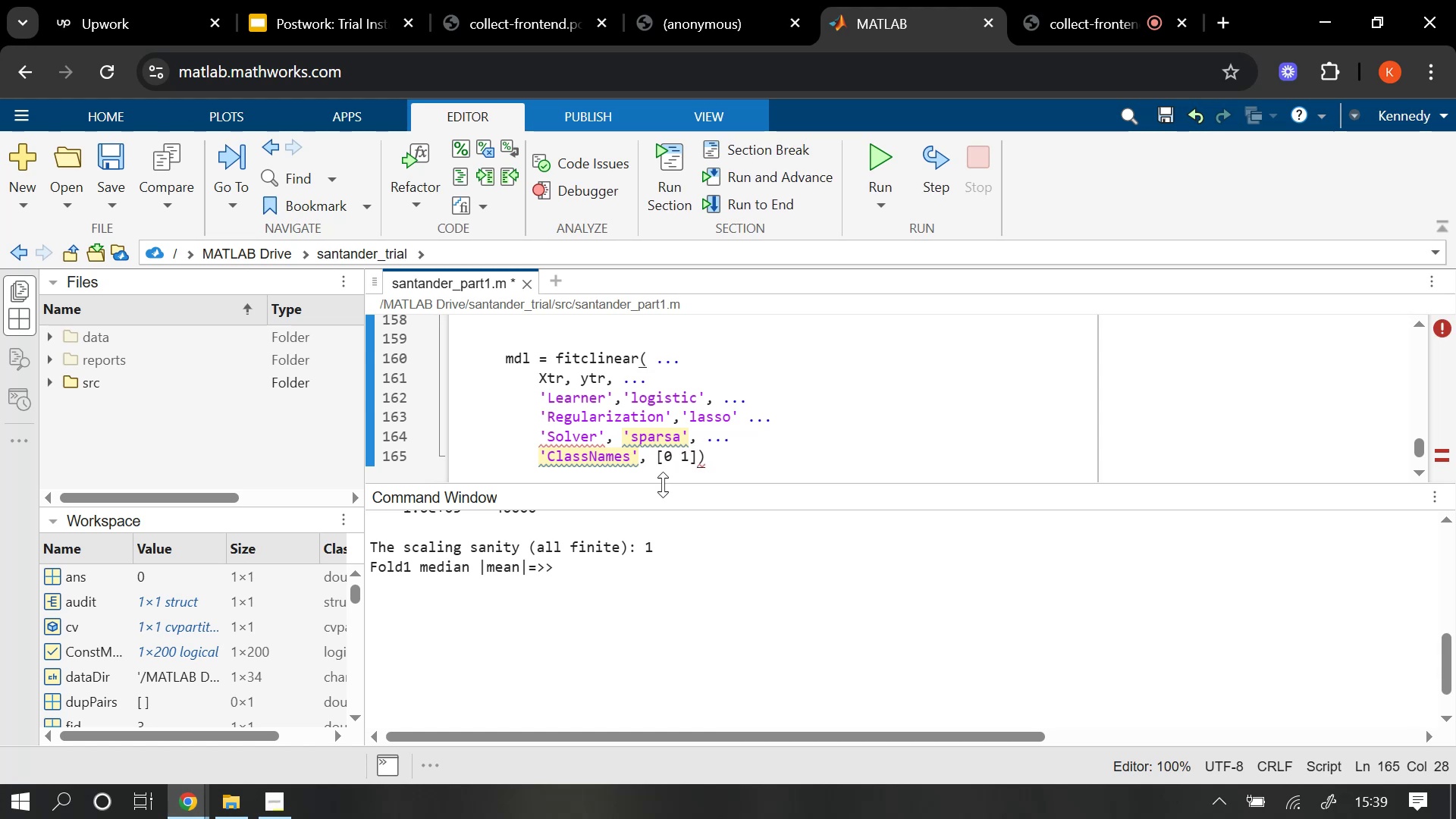 
key(Comma)
 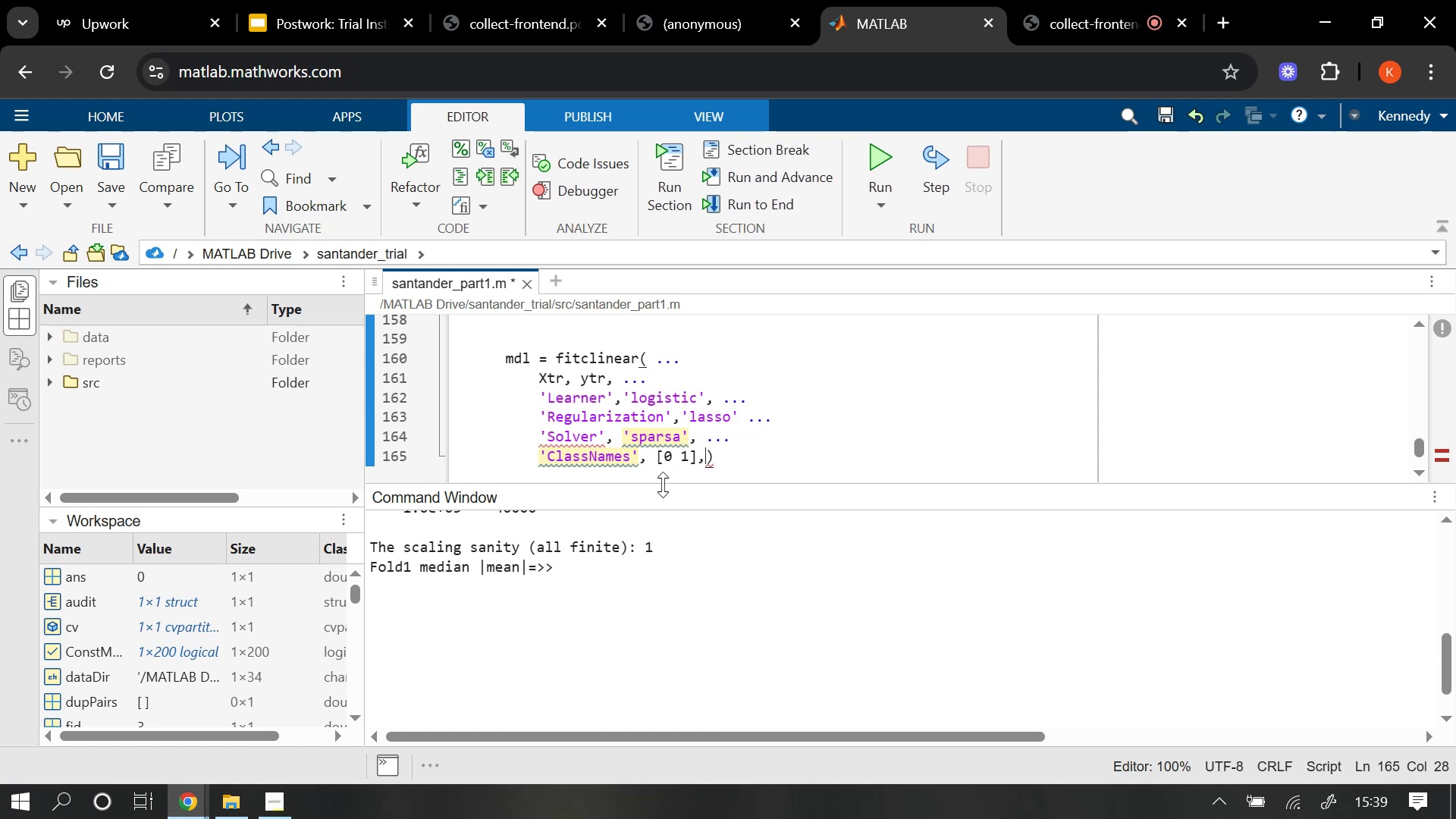 
key(Enter)
 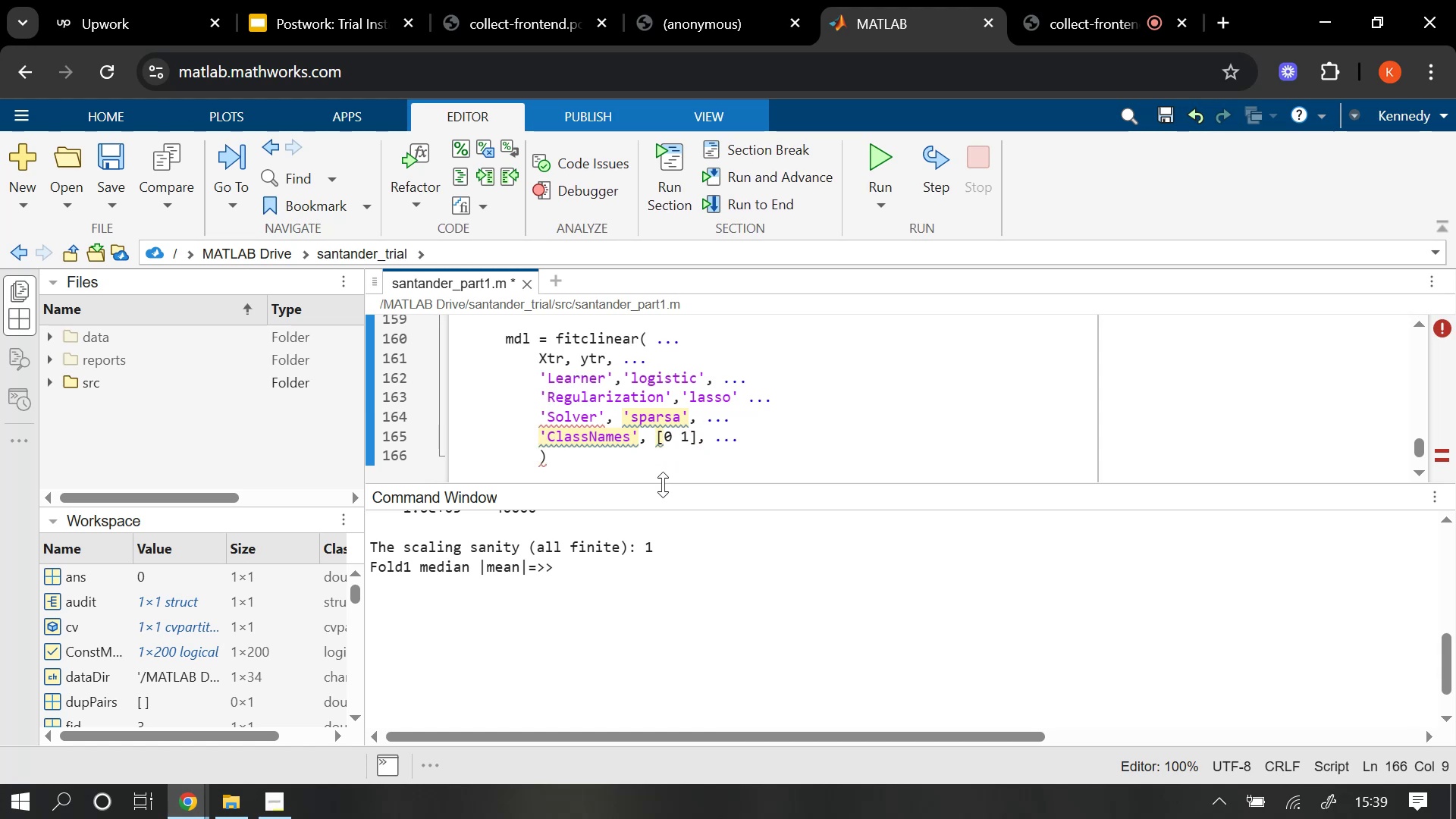 
type('Onser)
key(Backspace)
key(Backspace)
key(Backspace)
key(Backspace)
type(bservationsIn)
 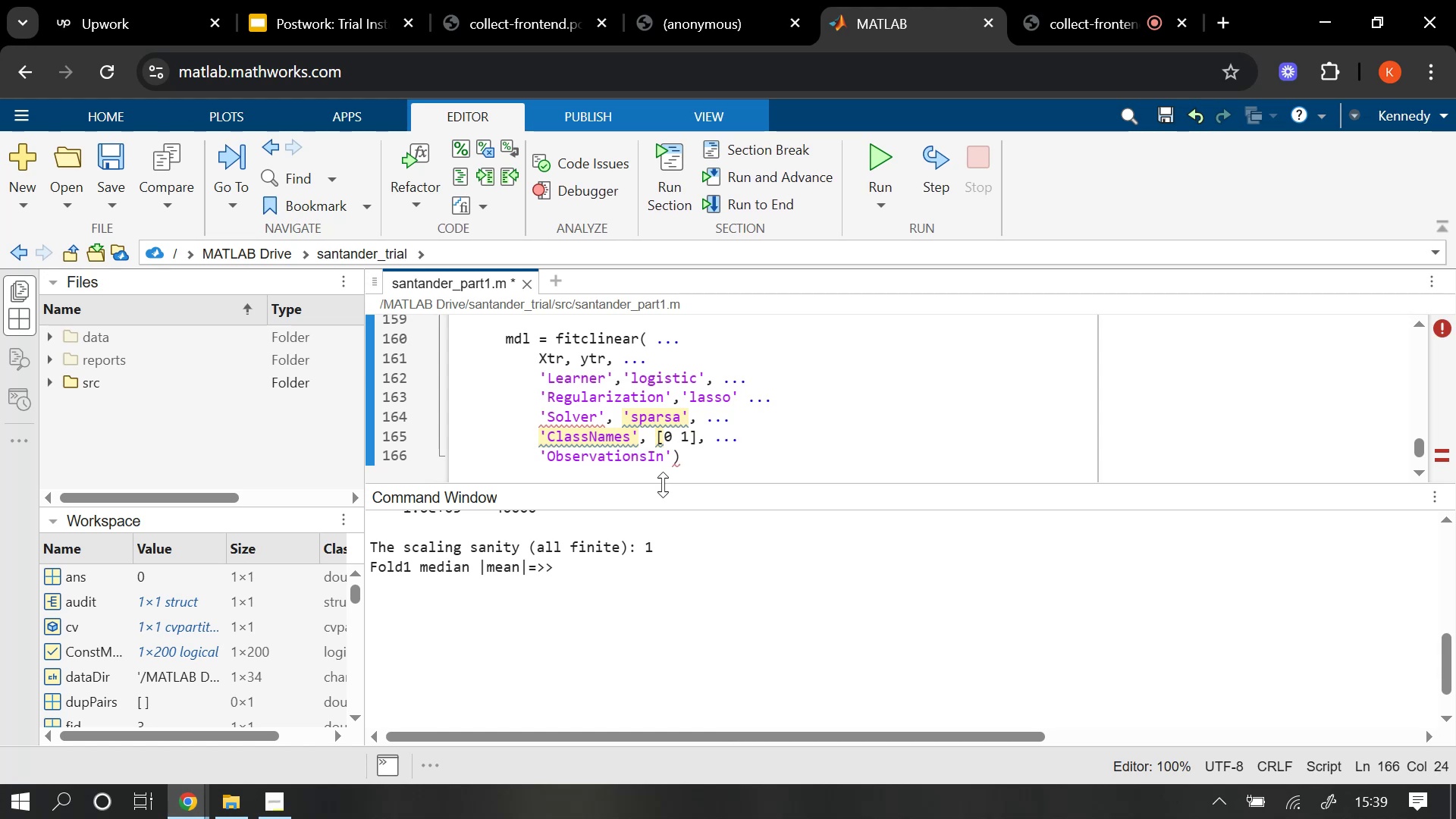 
key(ArrowRight)
 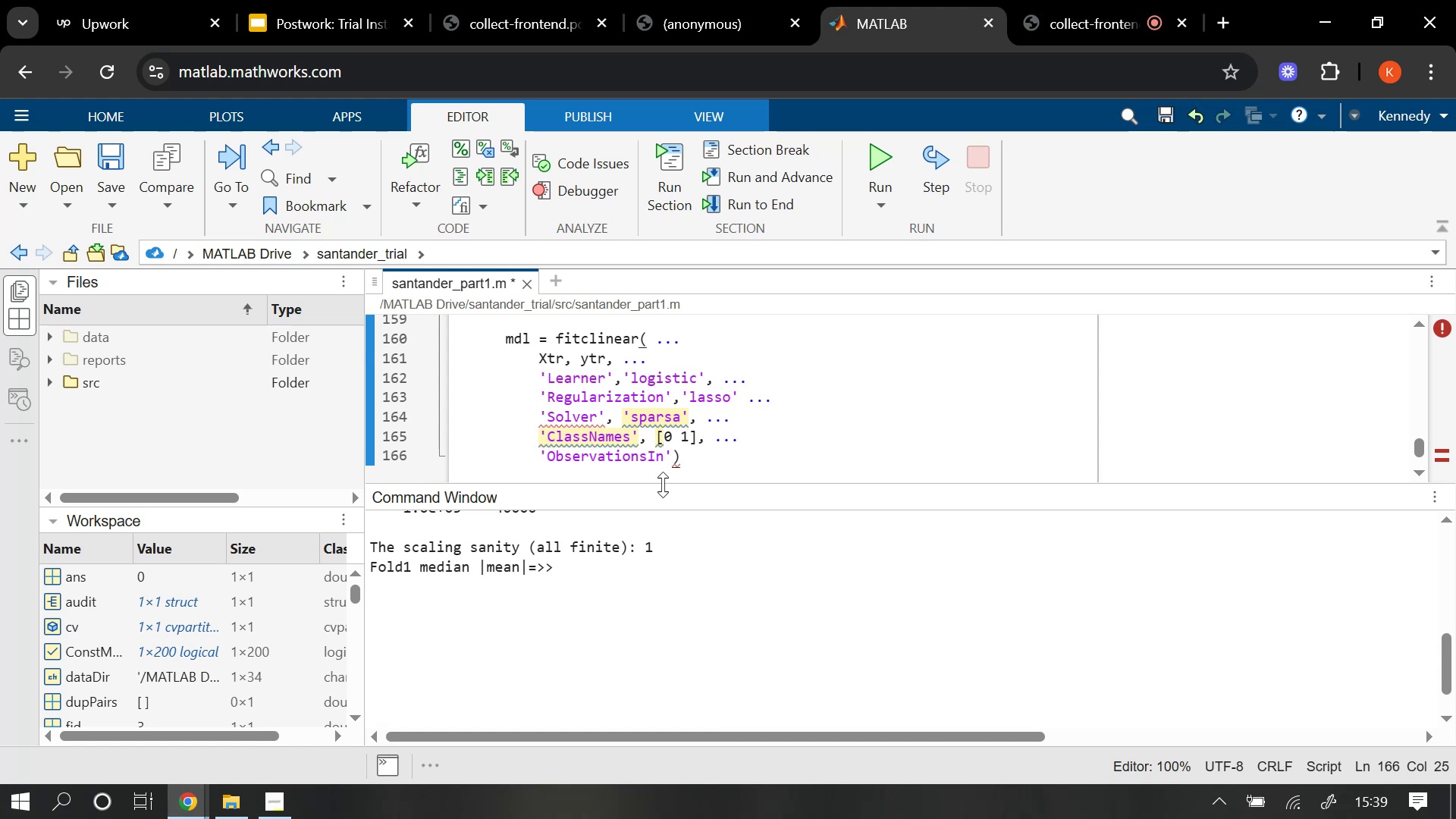 
type(, ;)
key(Backspace)
type('rows)
 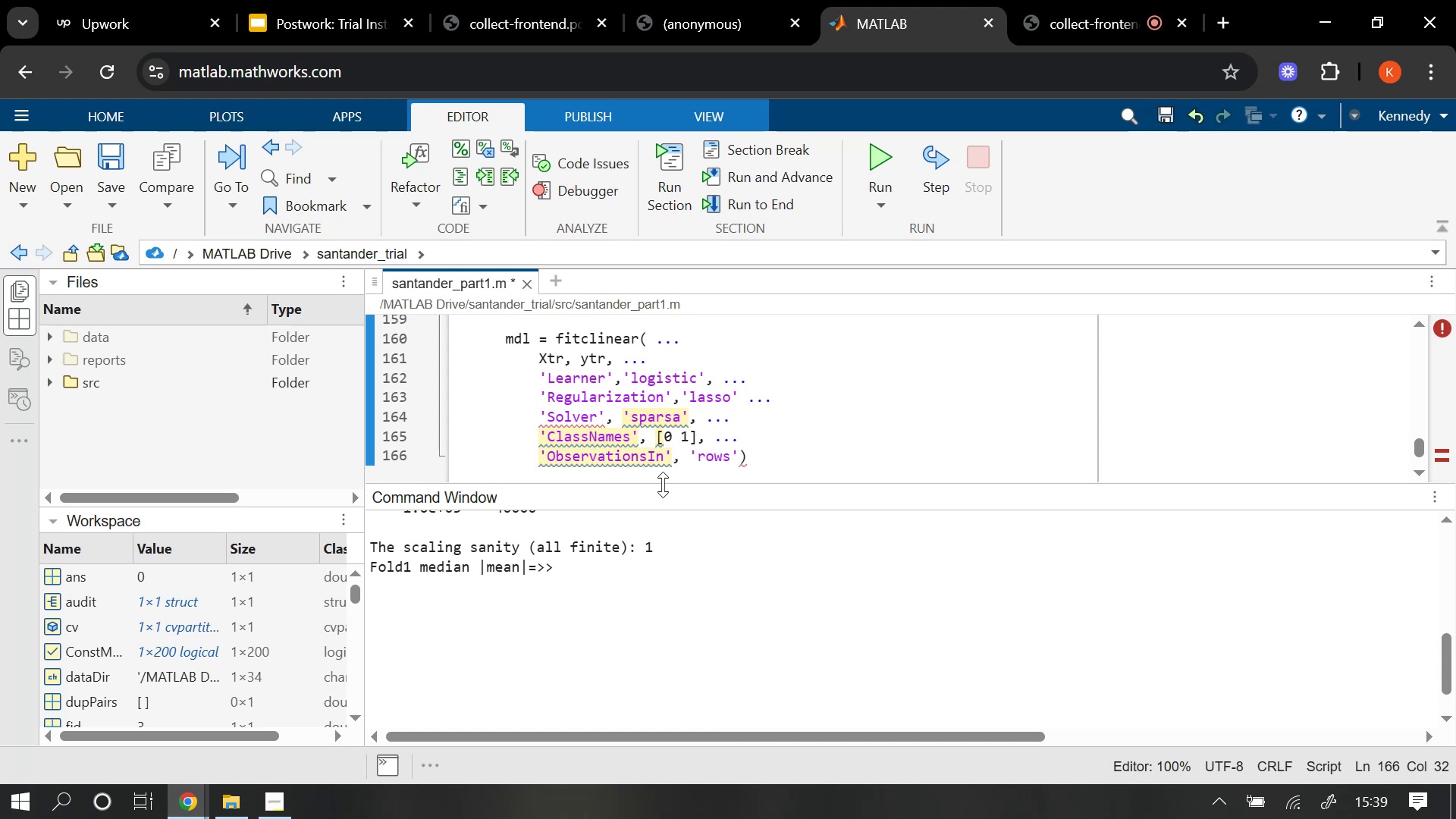 
key(ArrowRight)
 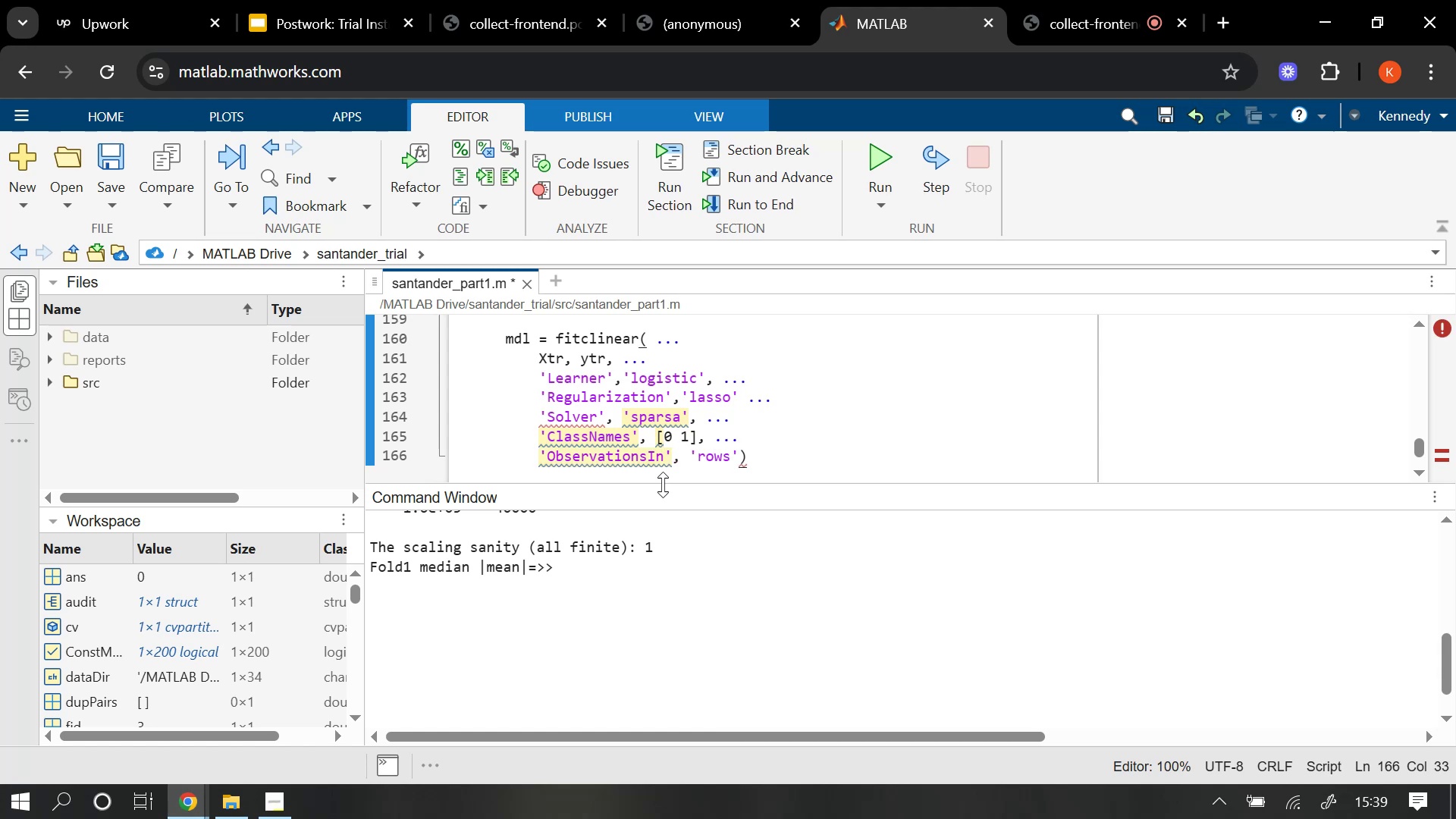 
key(ArrowRight)
 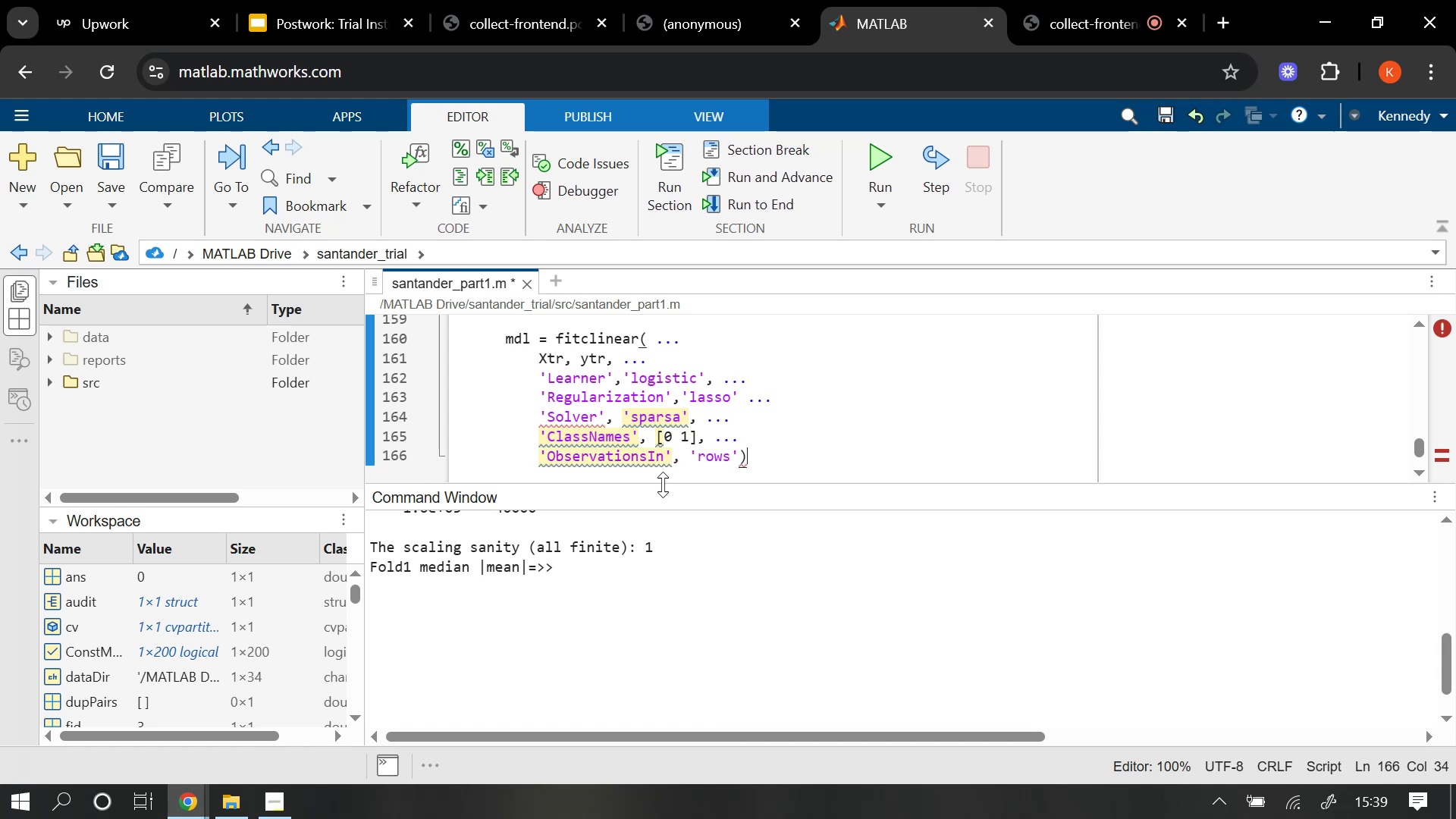 
key(Semicolon)
 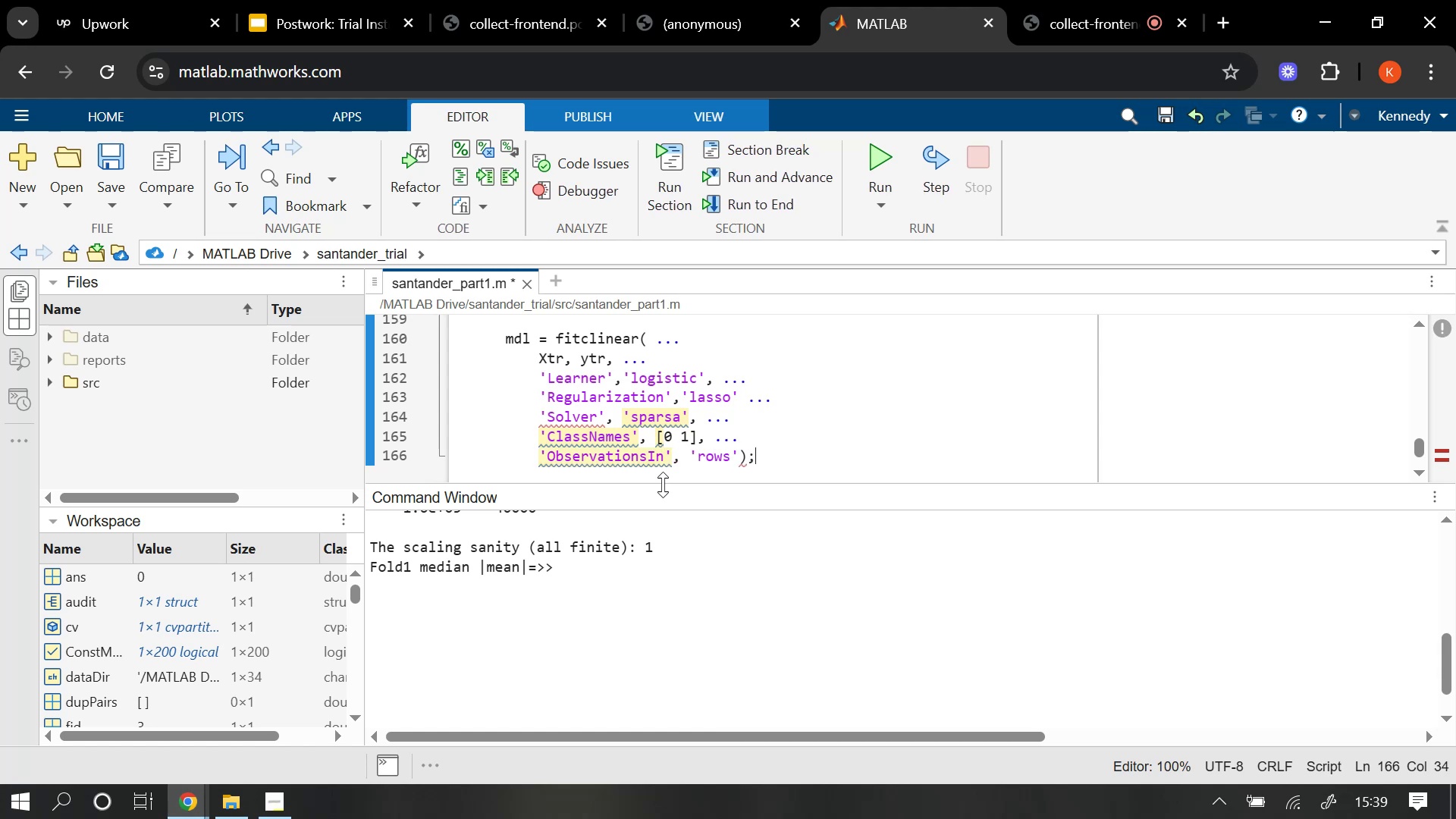 
key(Enter)
 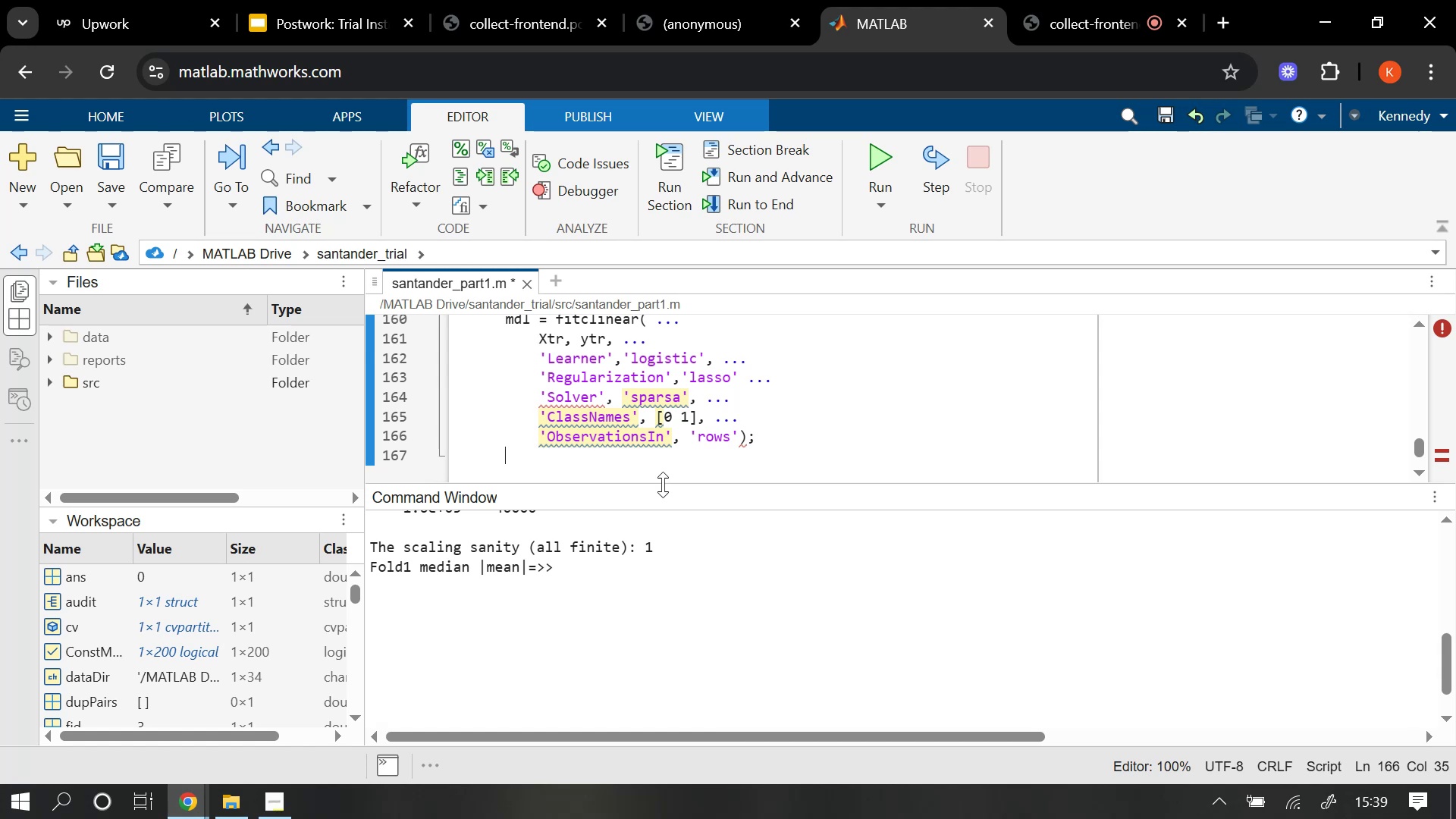 
key(BracketLeft)
 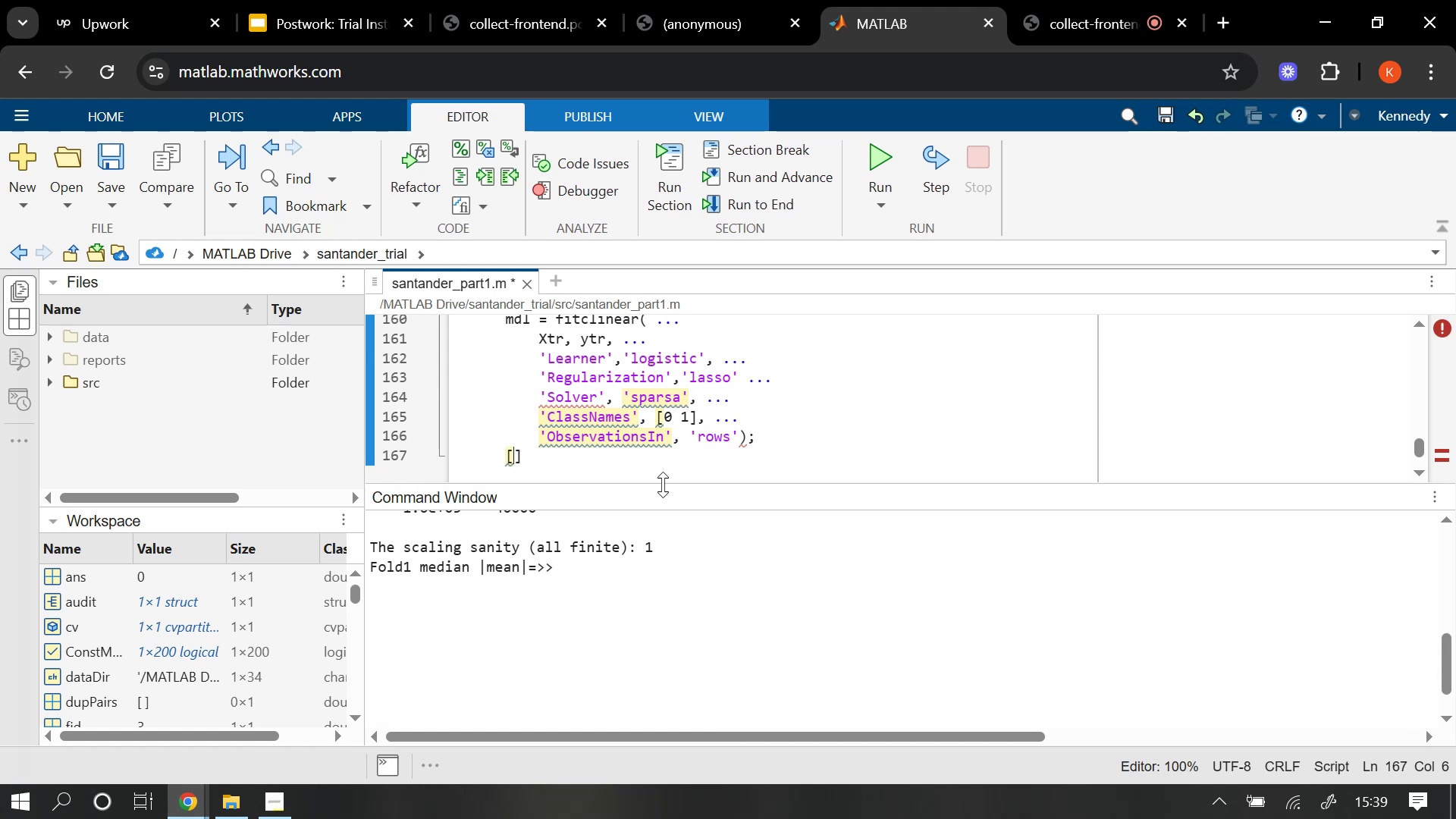 
key(Shift+Backquote)
 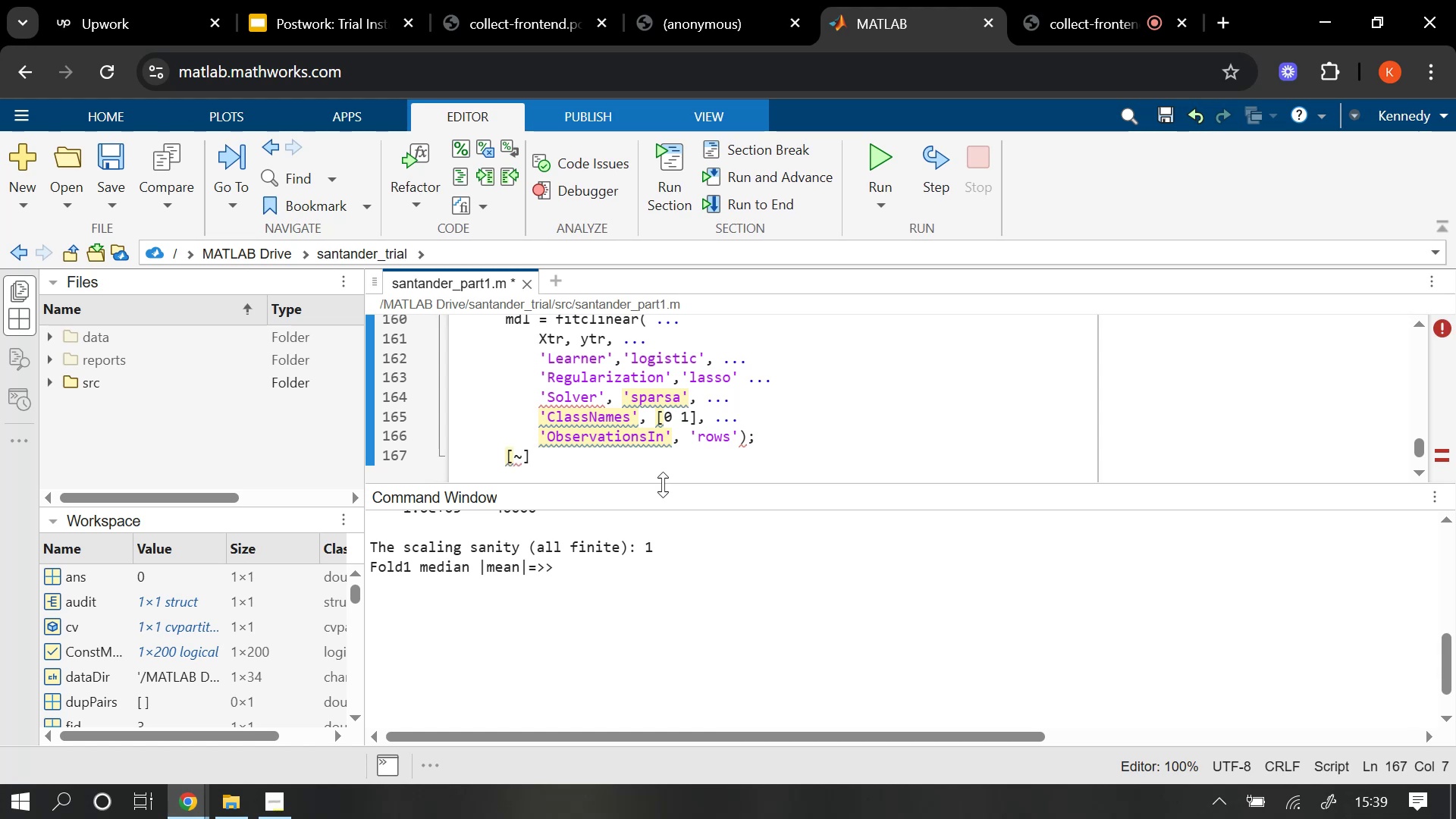 
key(Comma)
 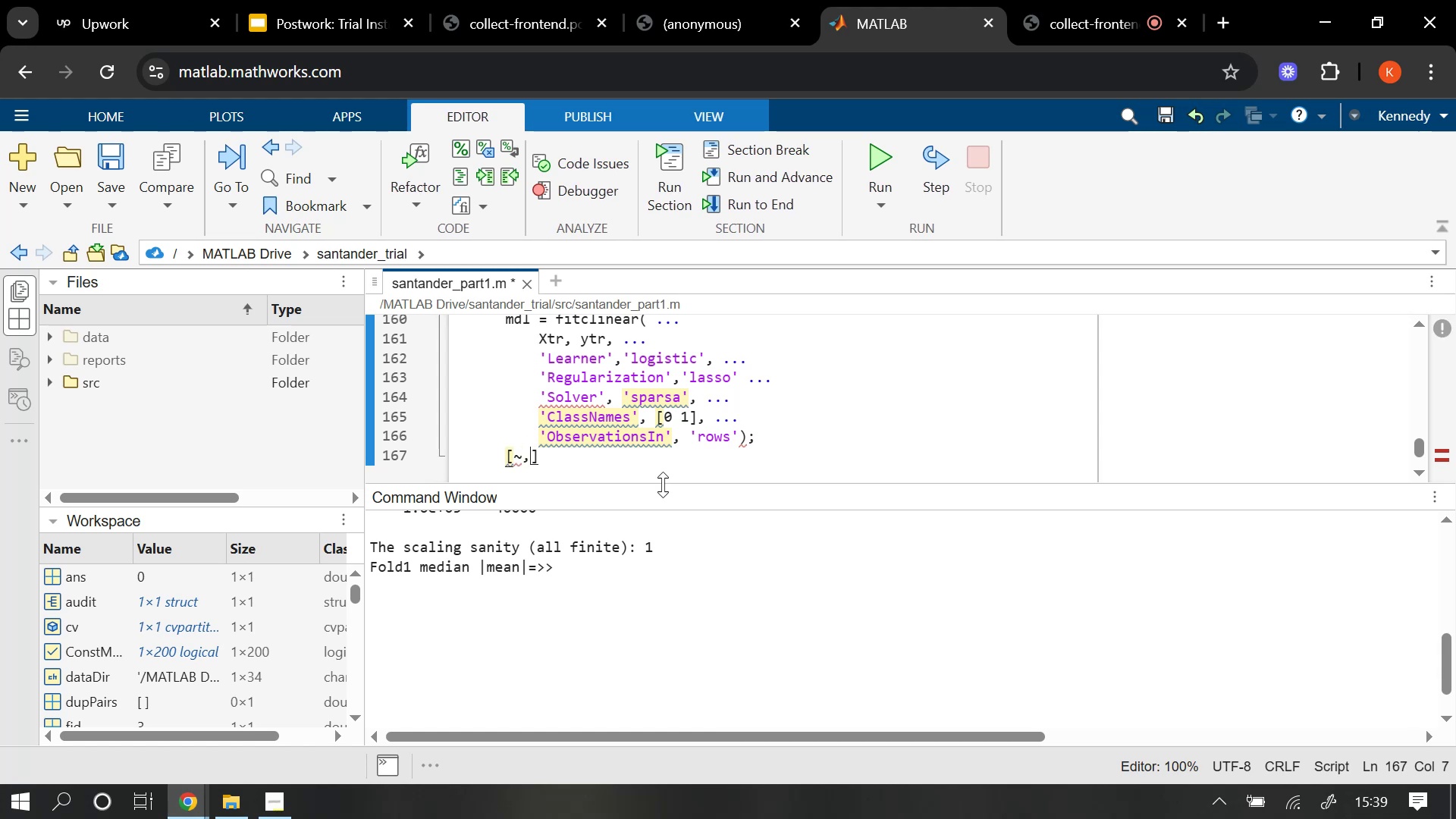 
key(Space)
 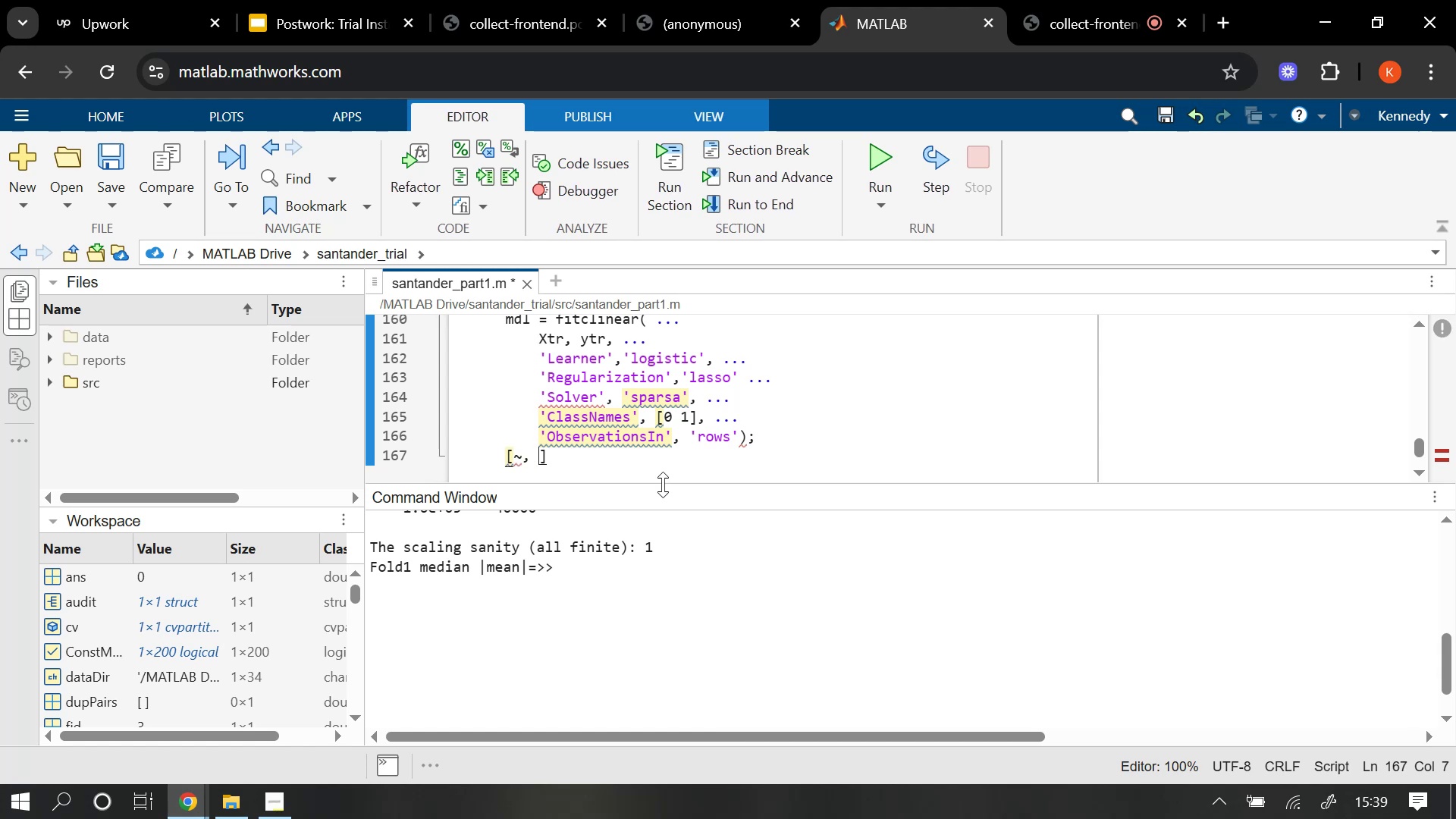 
key(S)
 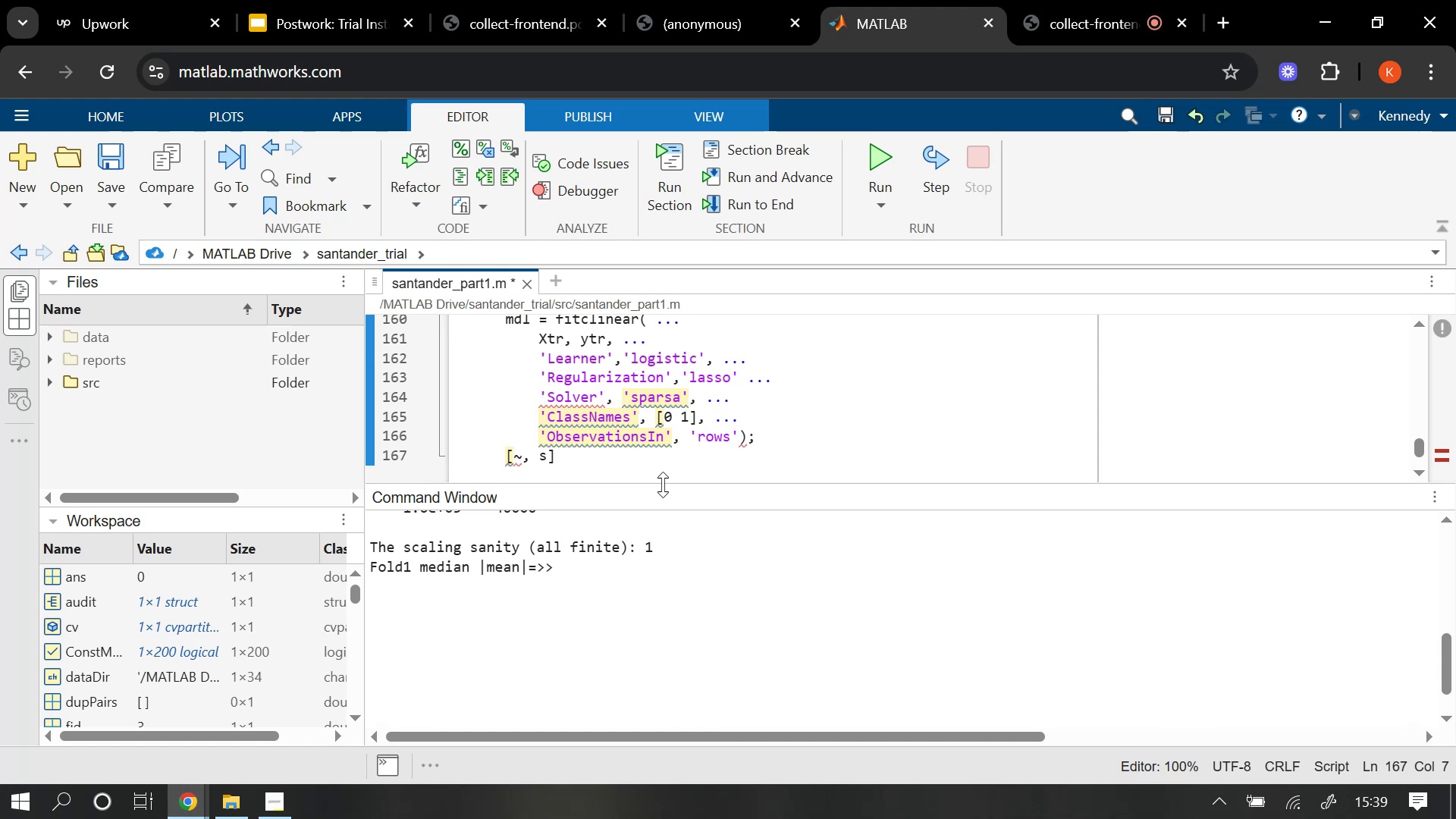 
key(ArrowRight)
 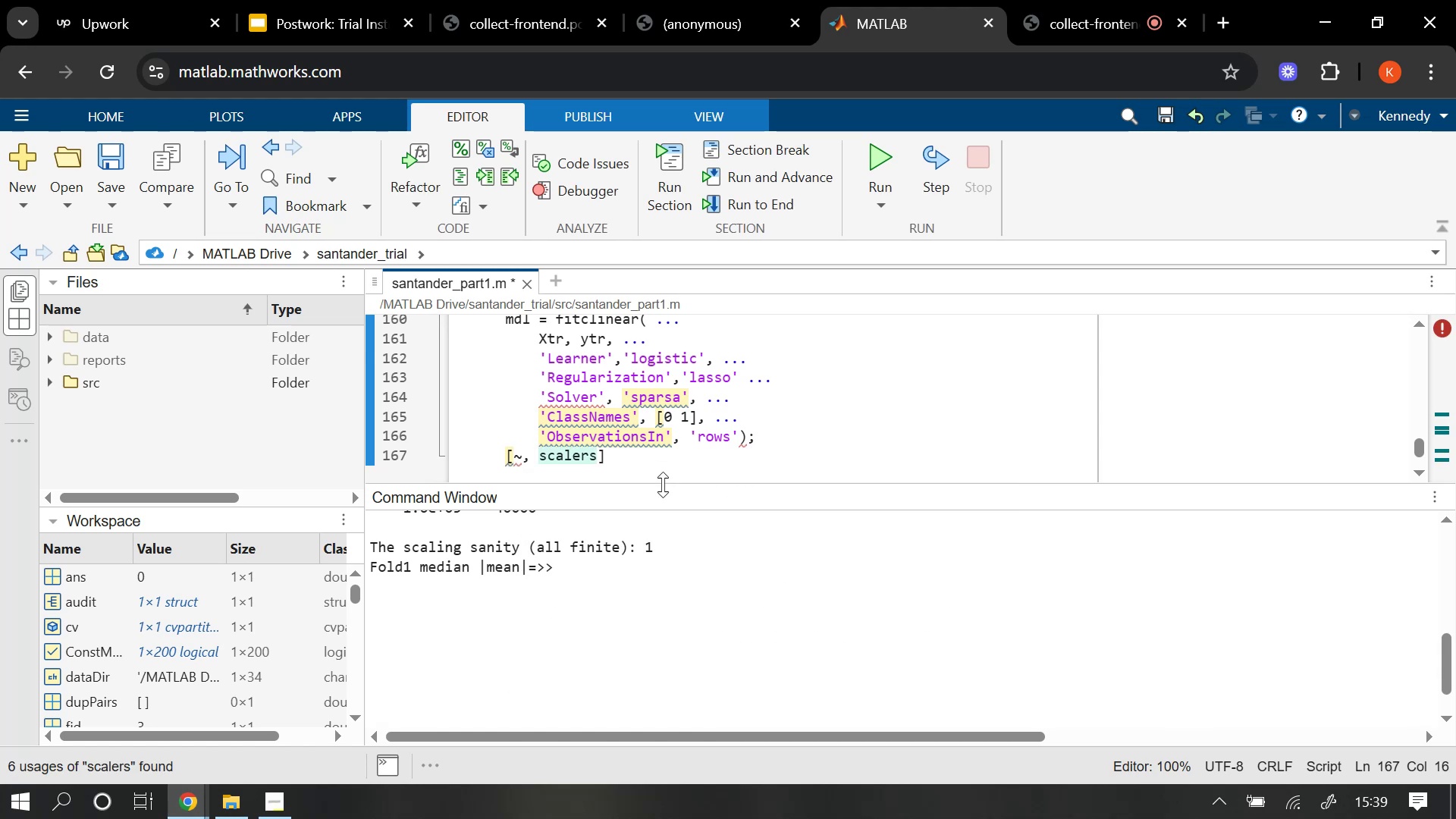 
key(Backspace)
 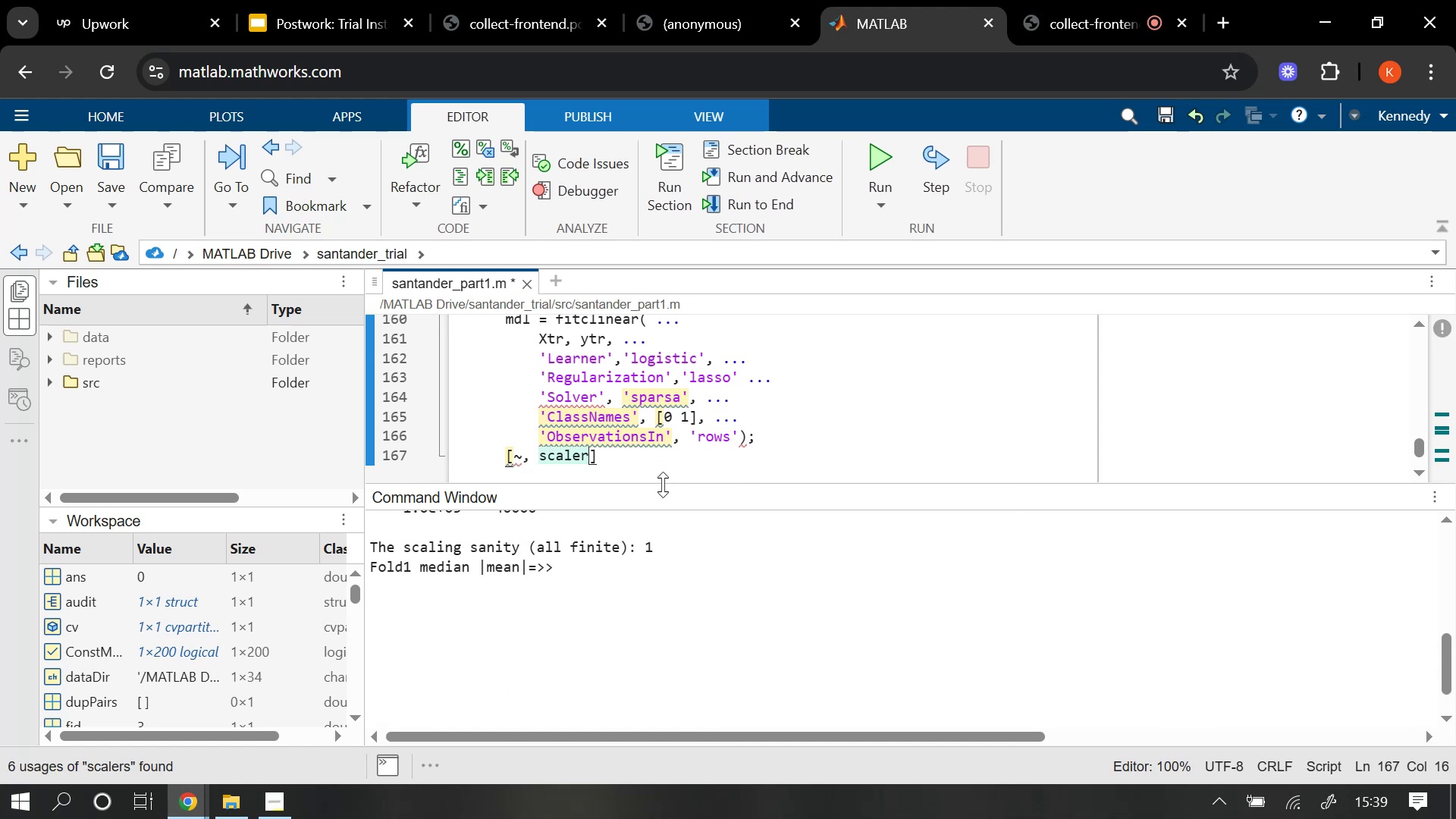 
key(Backspace)
 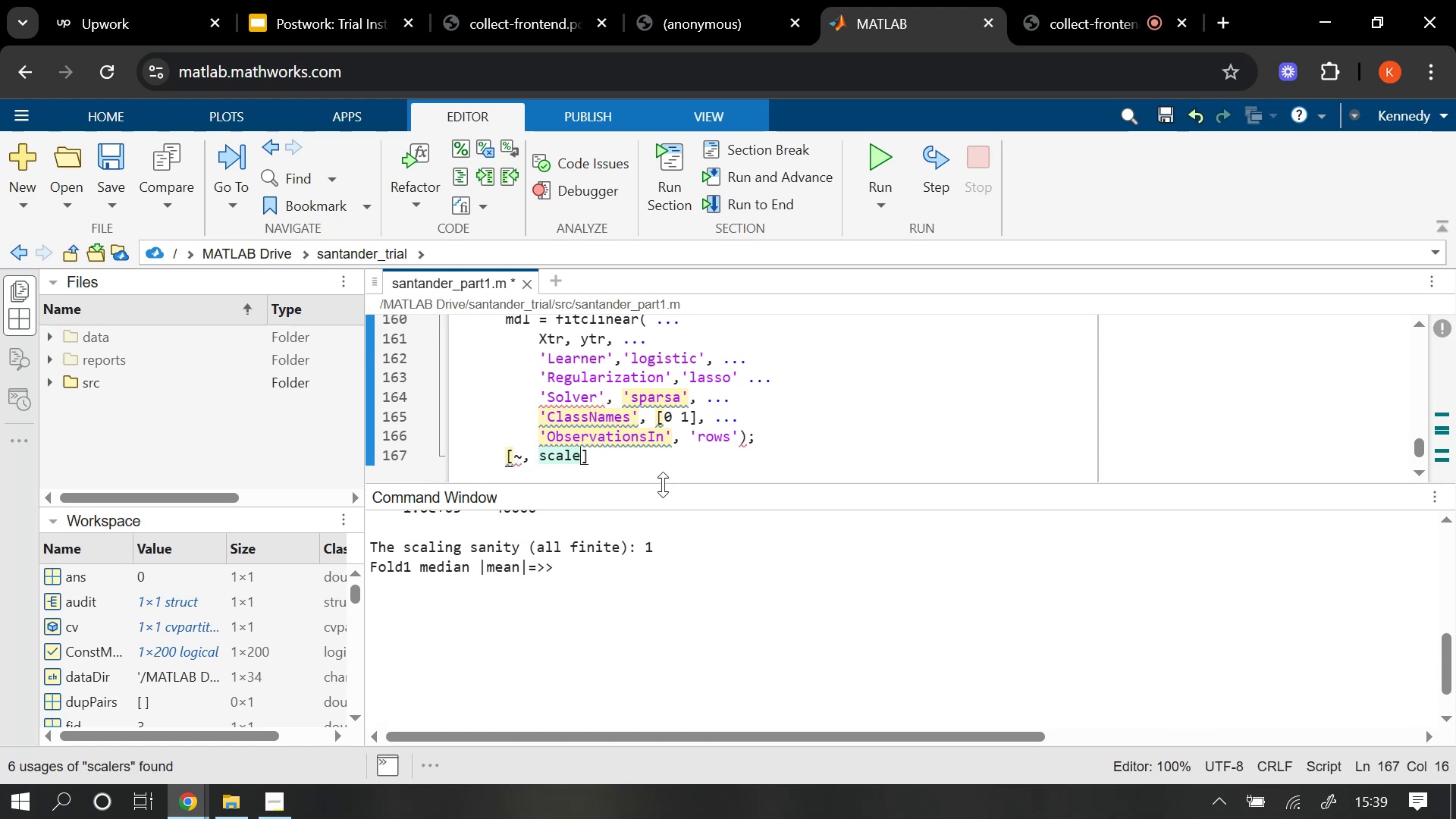 
key(Backspace)
 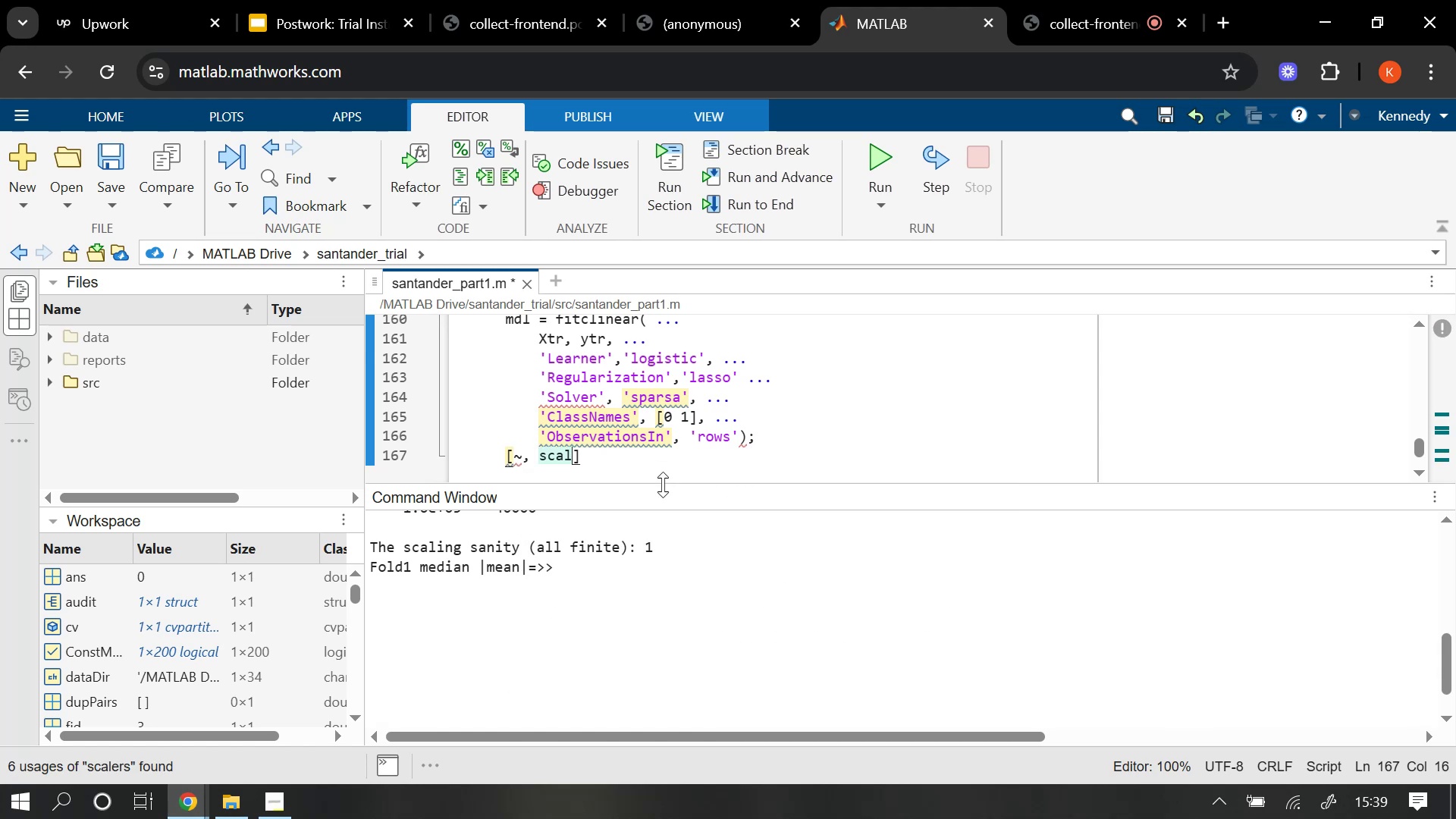 
key(Backspace)
 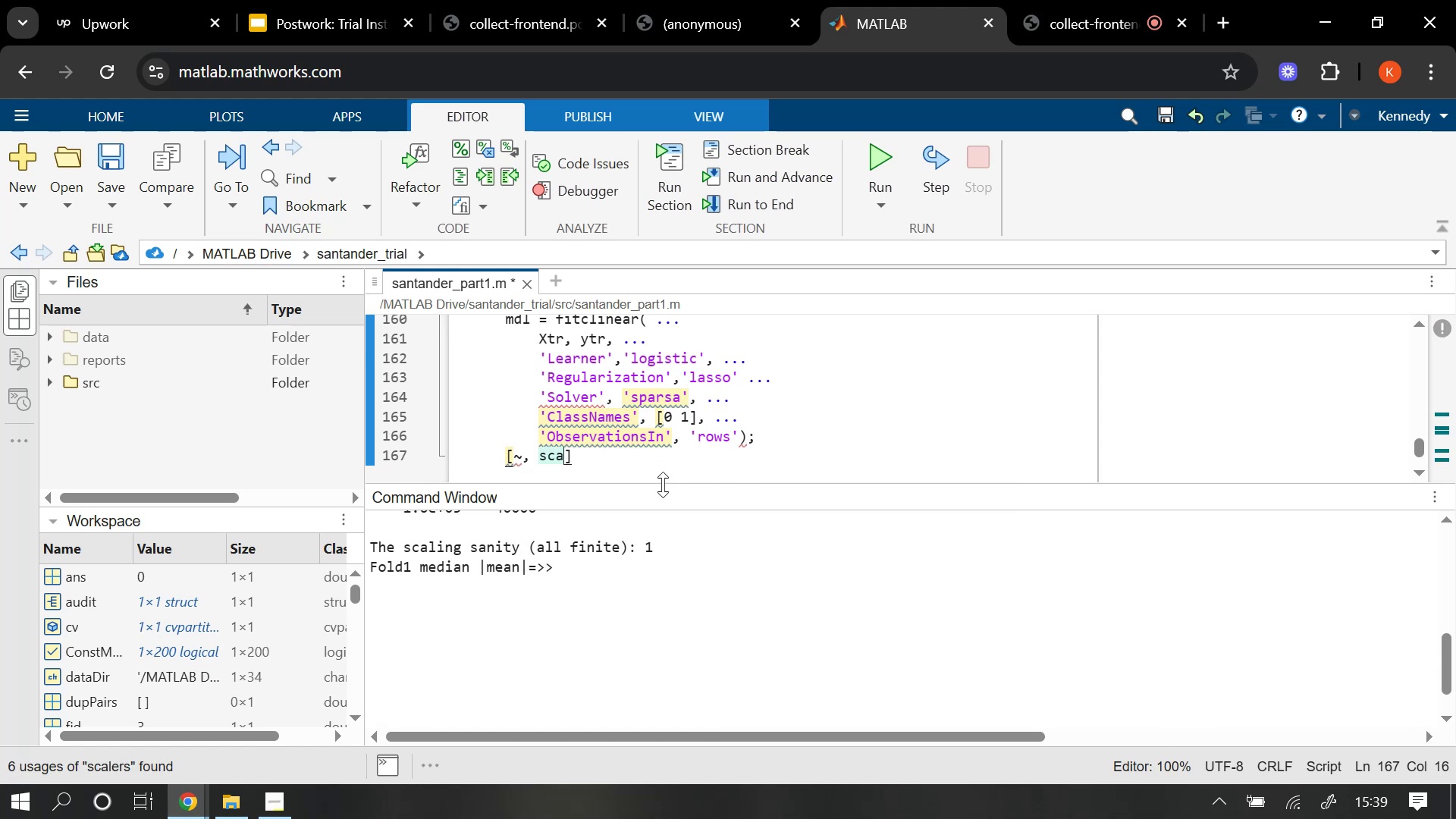 
key(Backspace)
 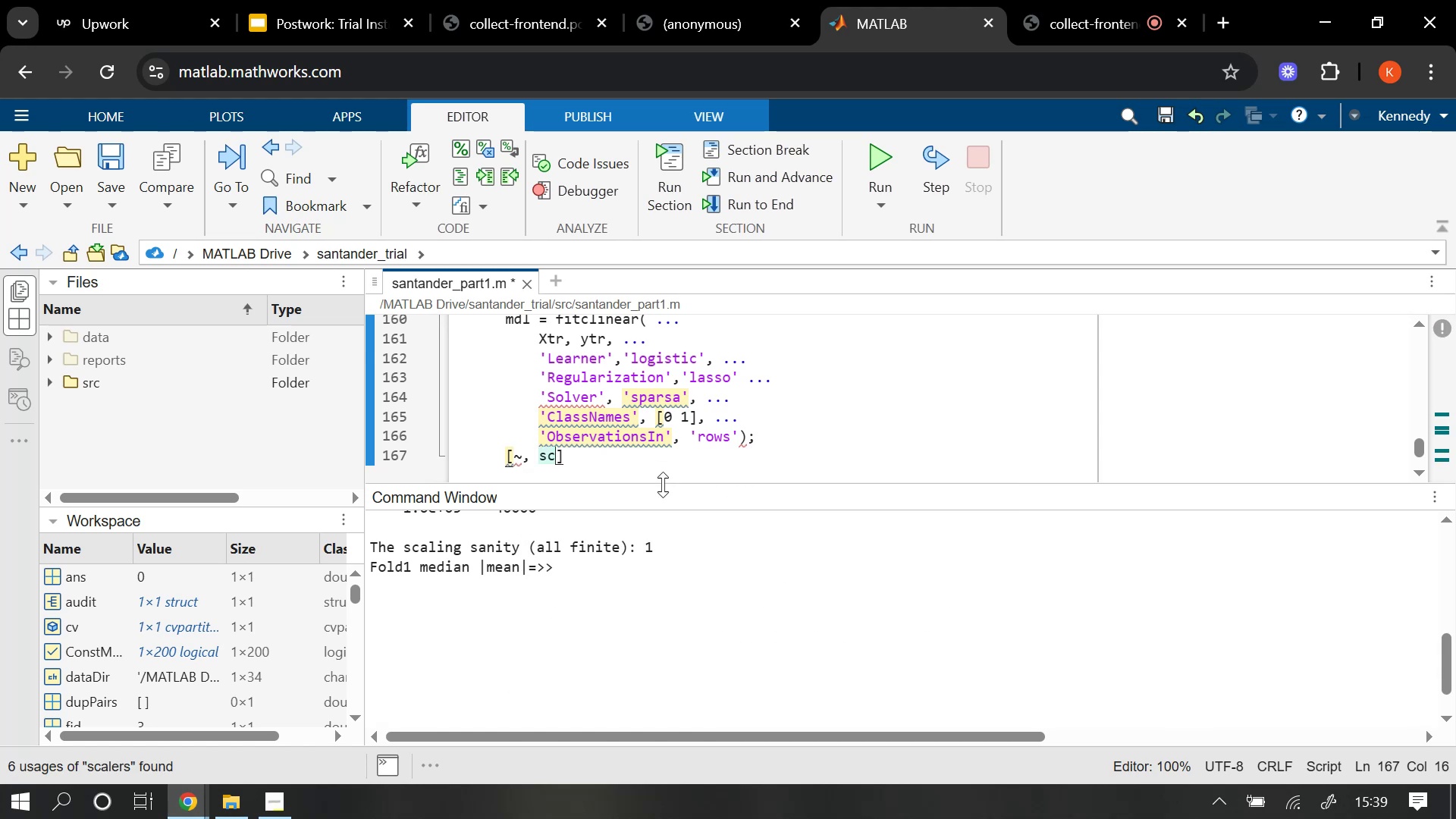 
key(Backspace)
 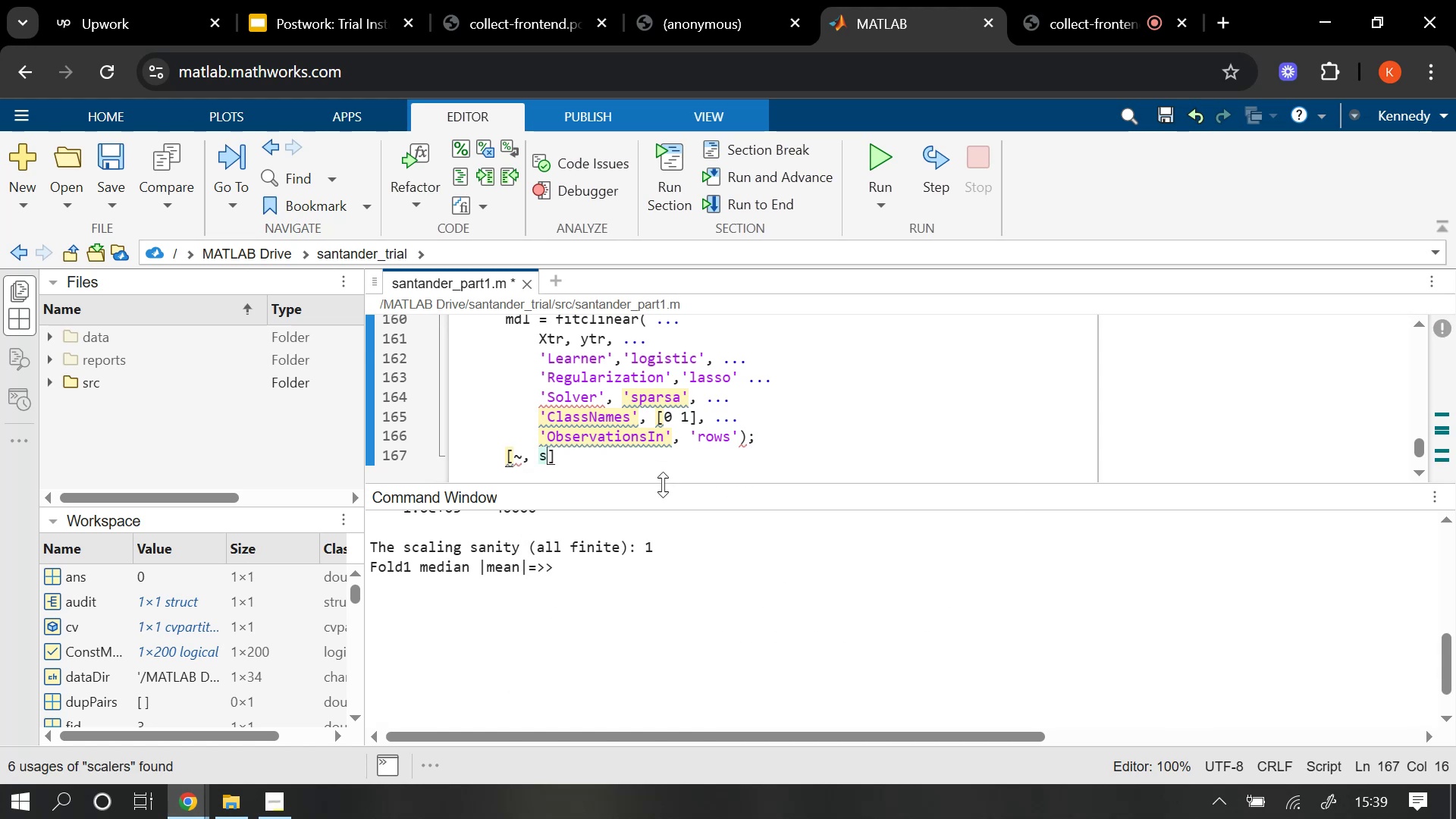 
key(ArrowRight)
 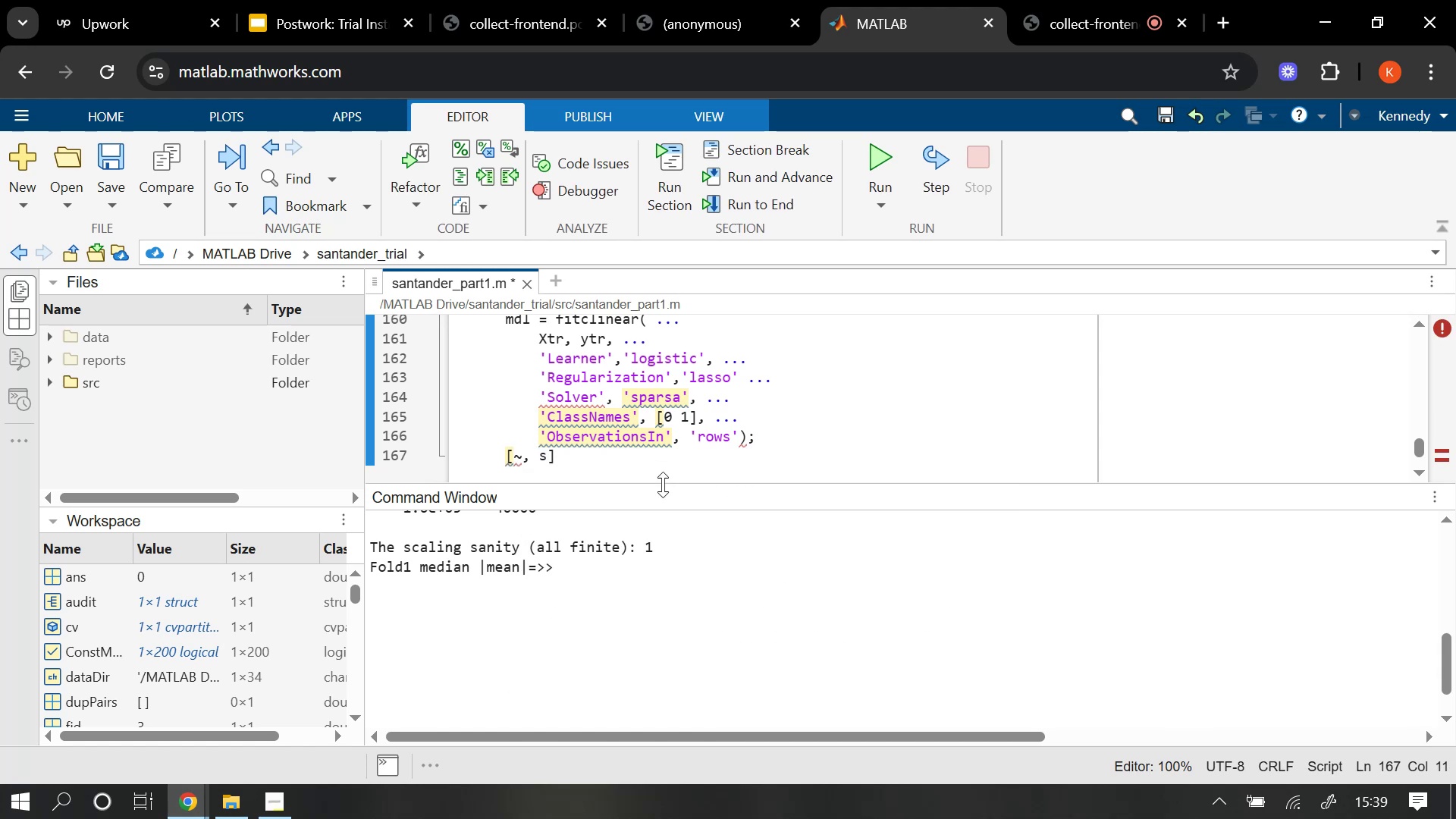 
type( = predict(mdl)
 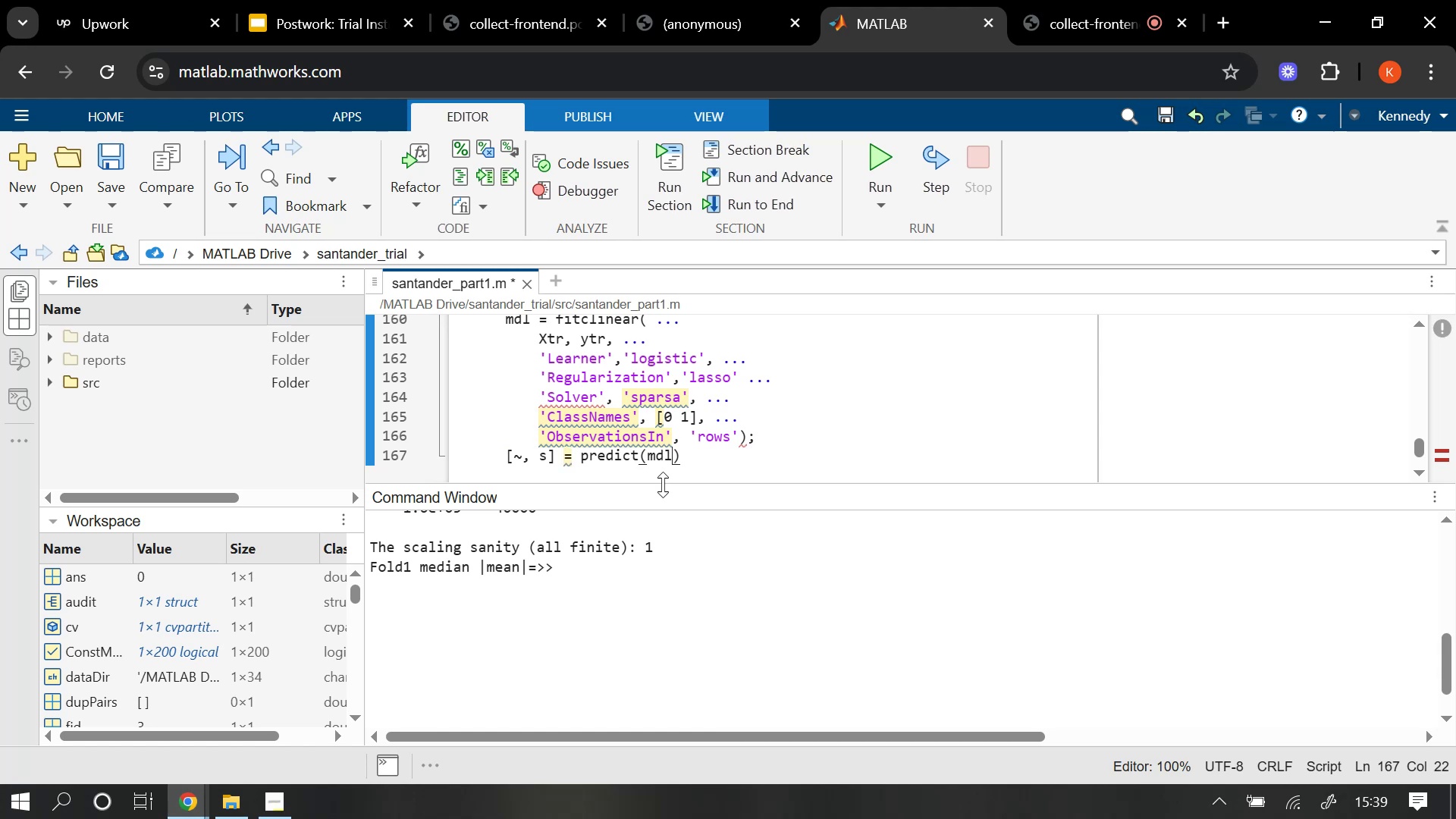 
wait(5.76)
 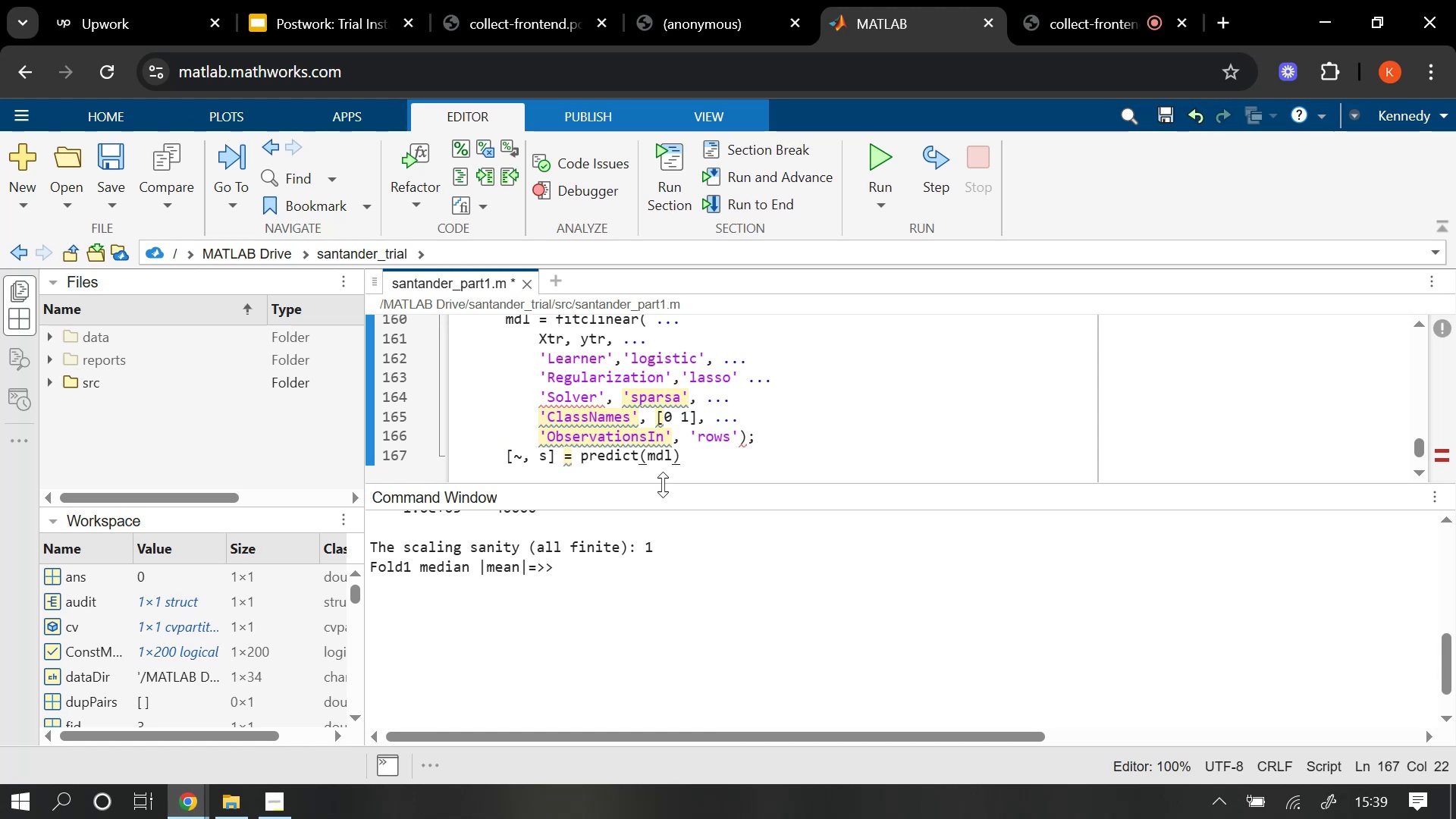 
key(Comma)
 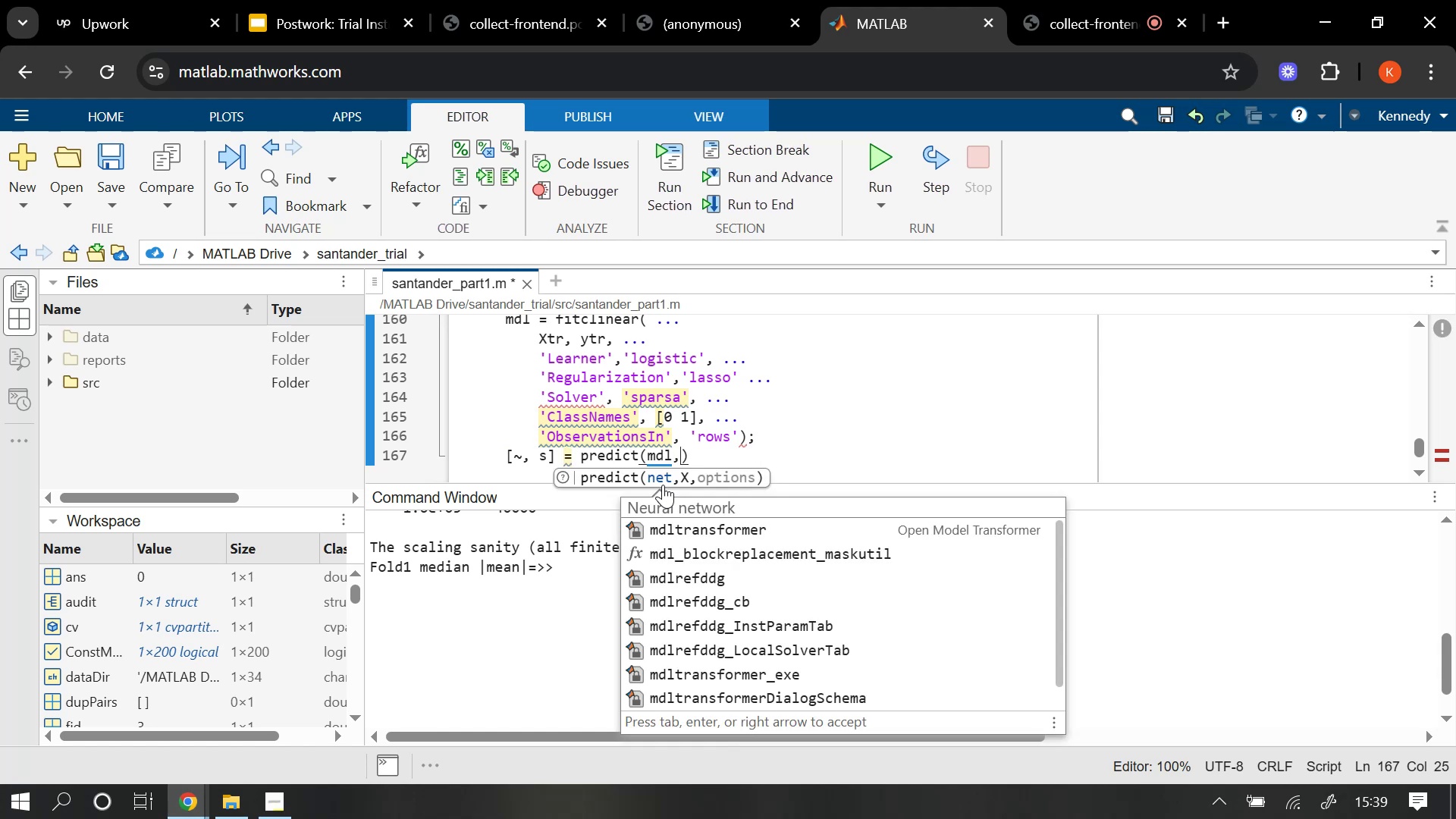 
key(Space)
 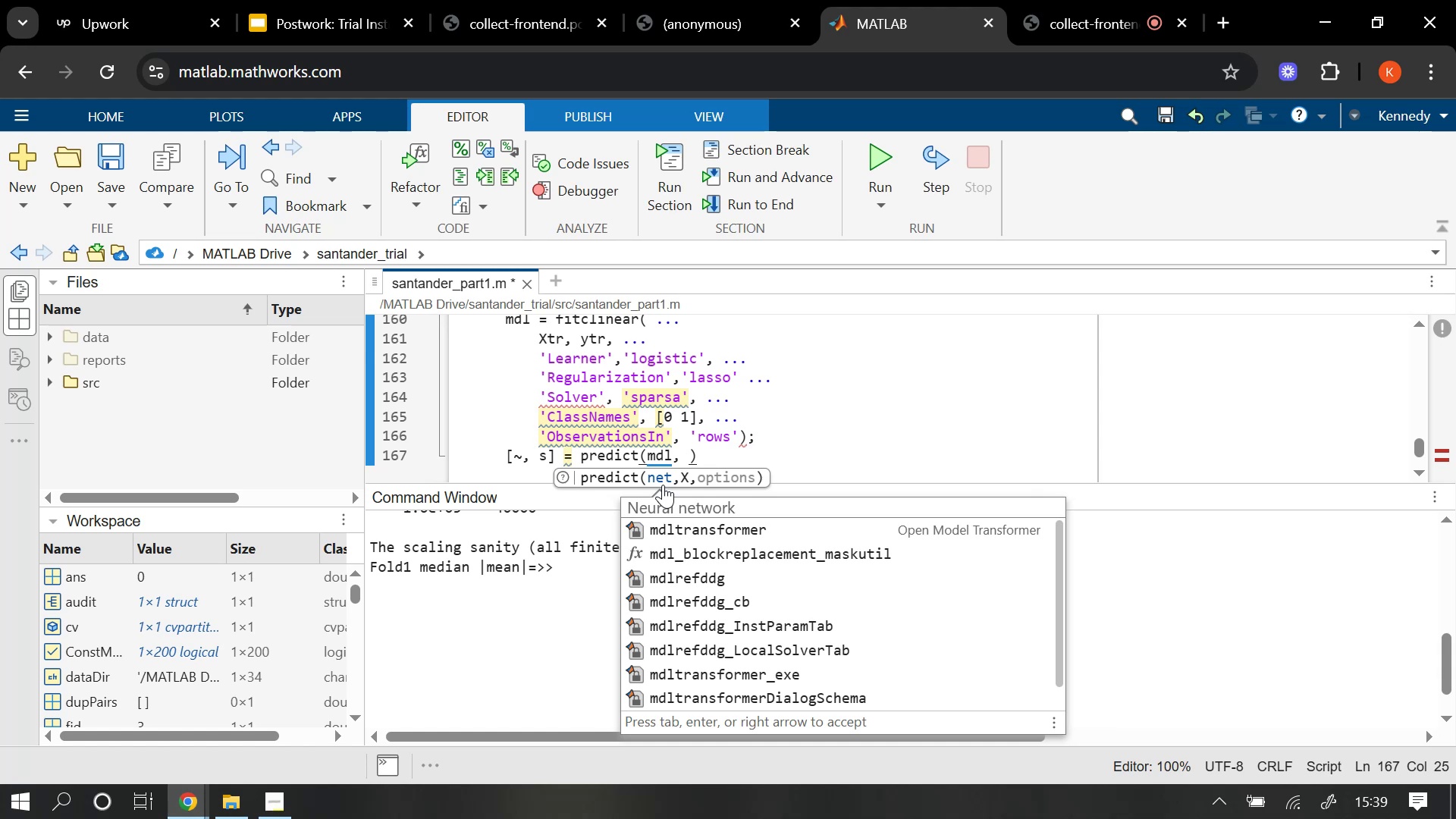 
key(CapsLock)
 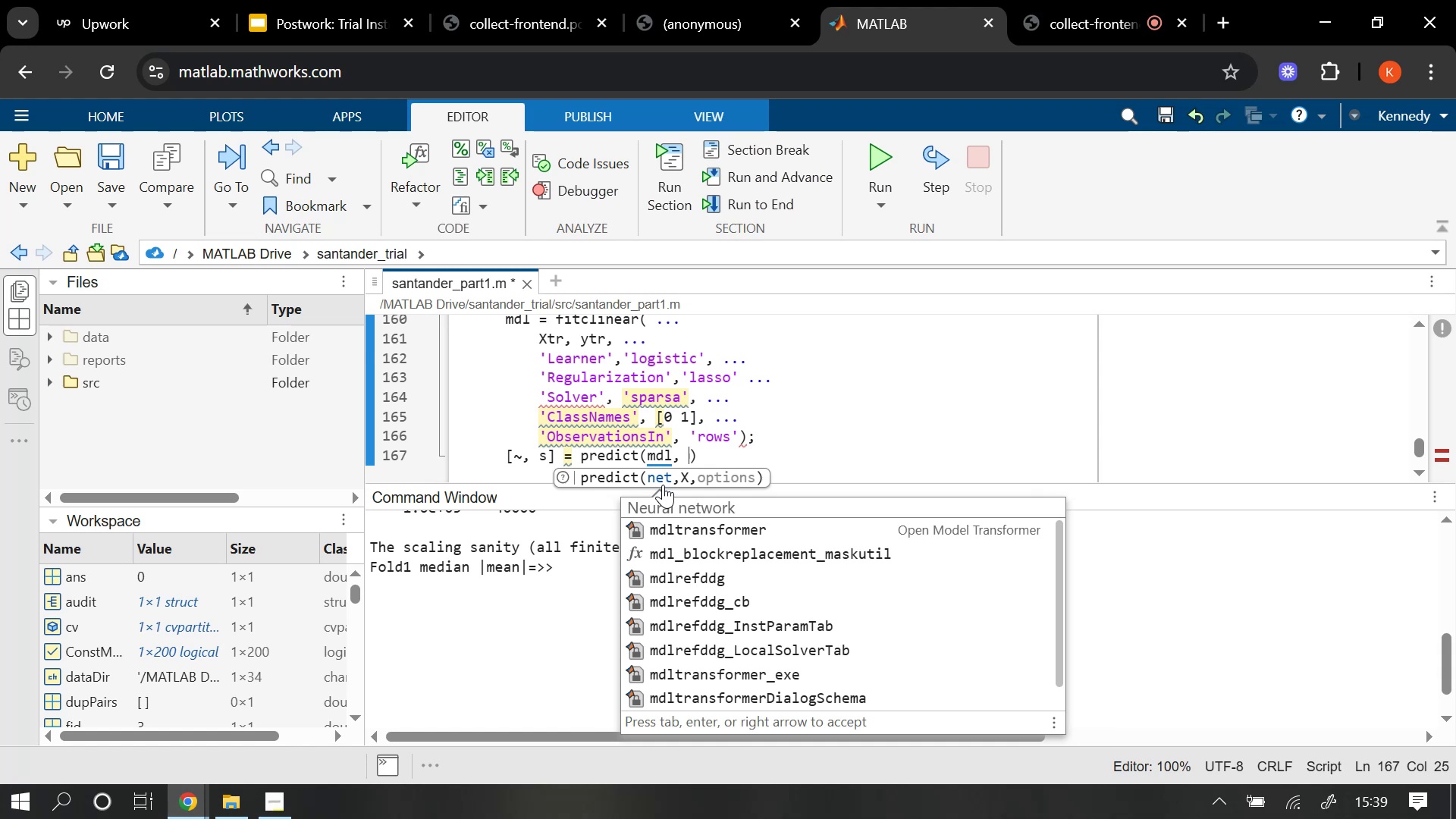 
key(X)
 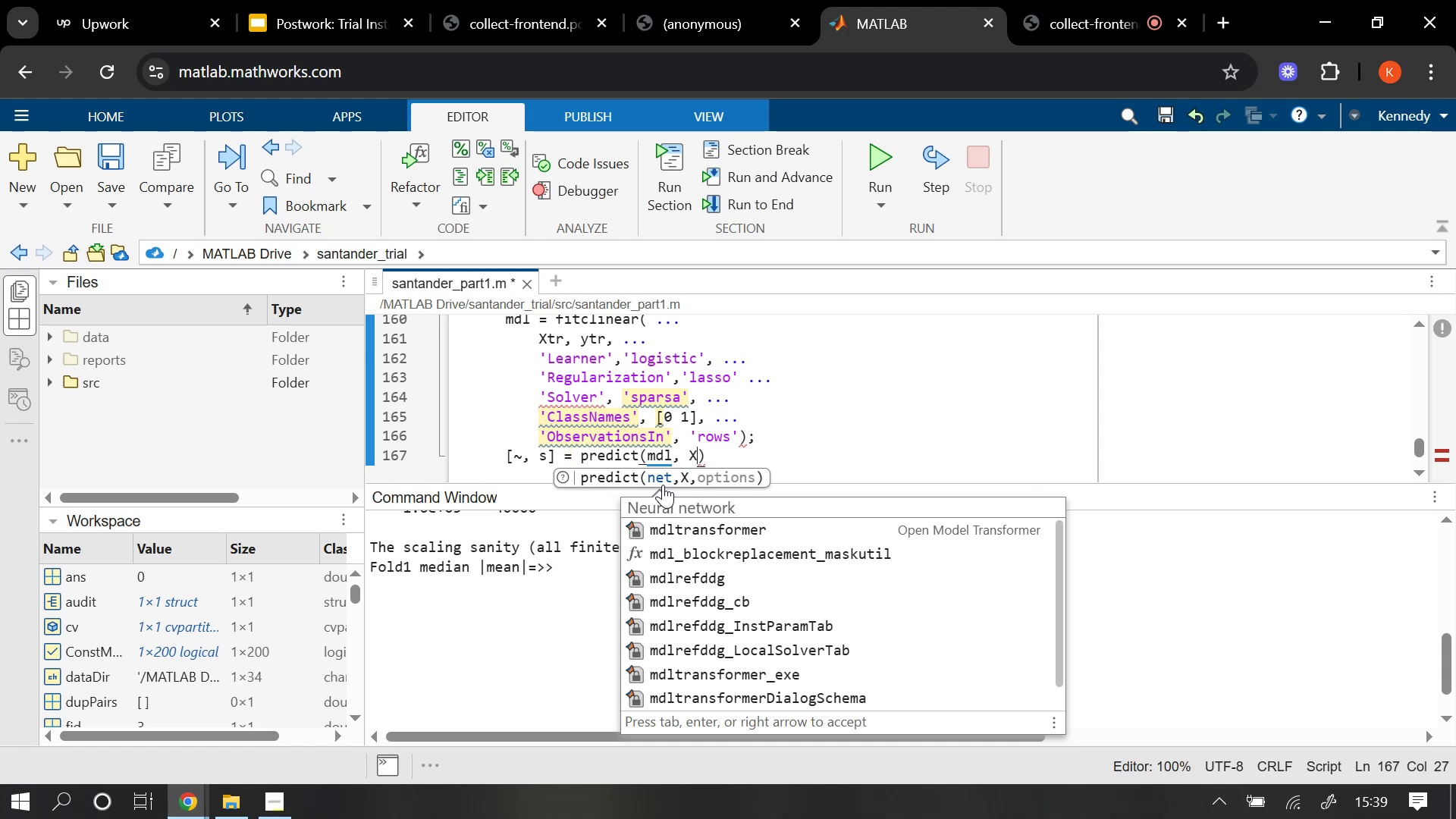 
key(CapsLock)
 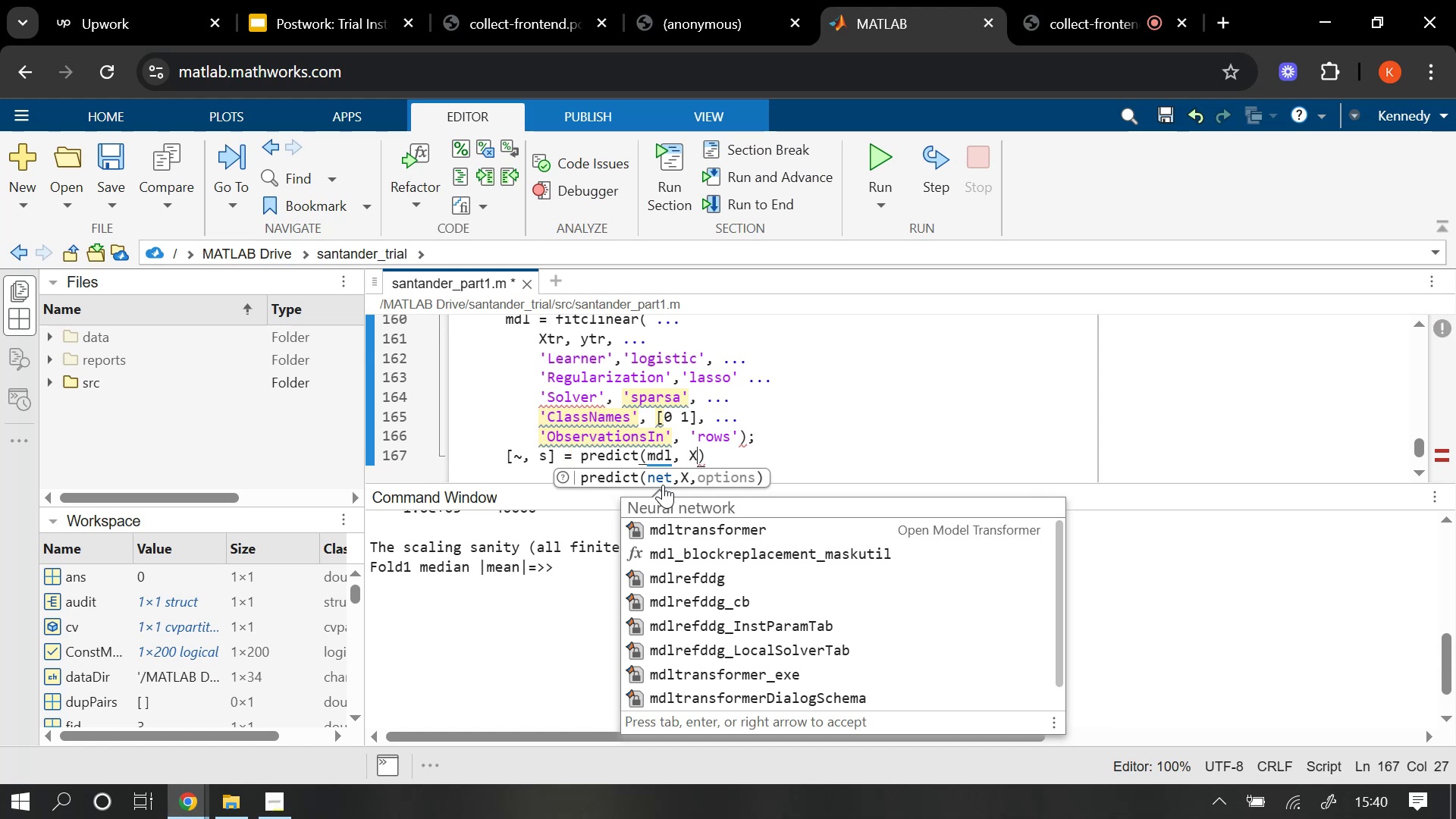 
key(T)
 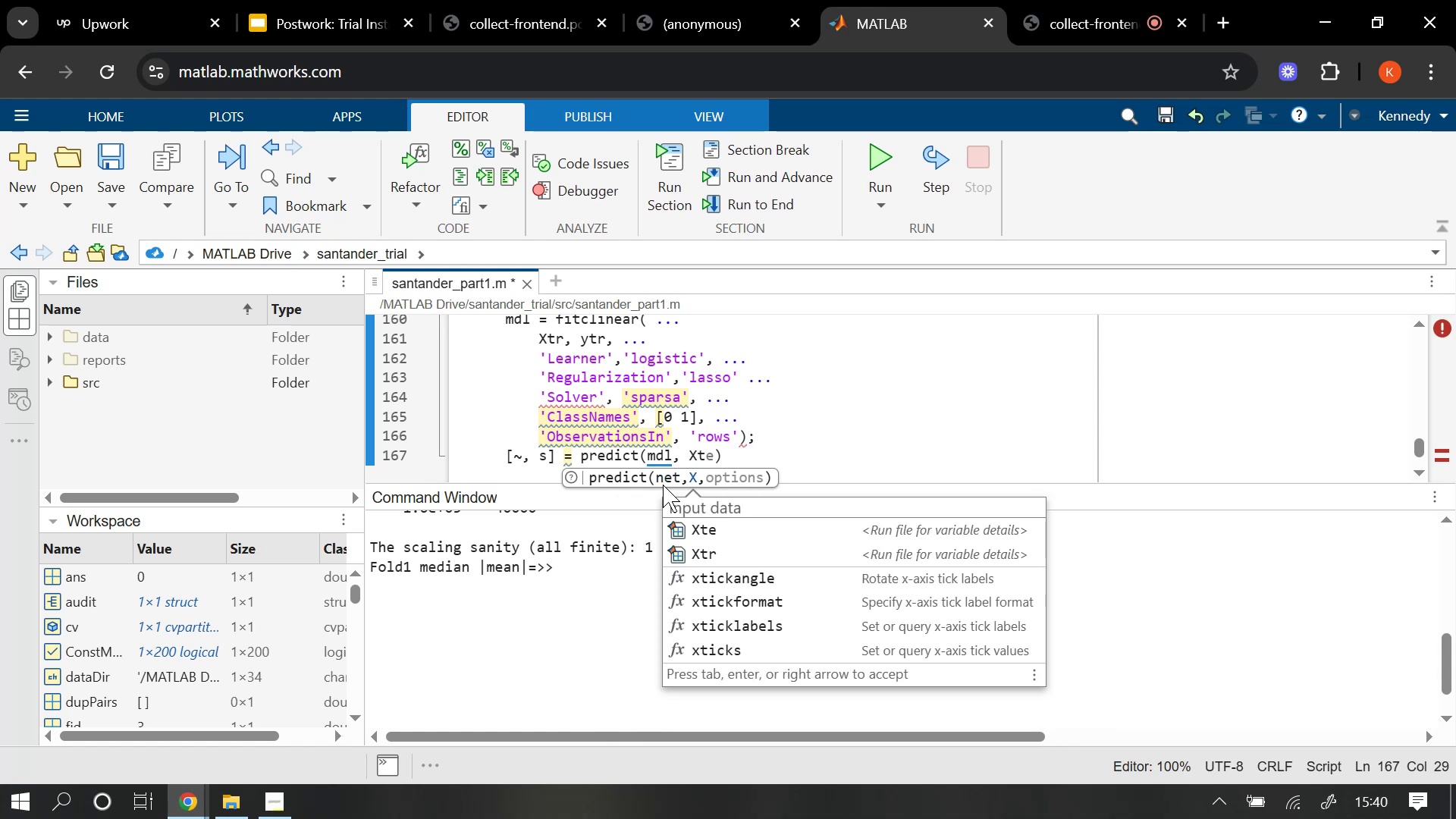 
key(ArrowRight)
 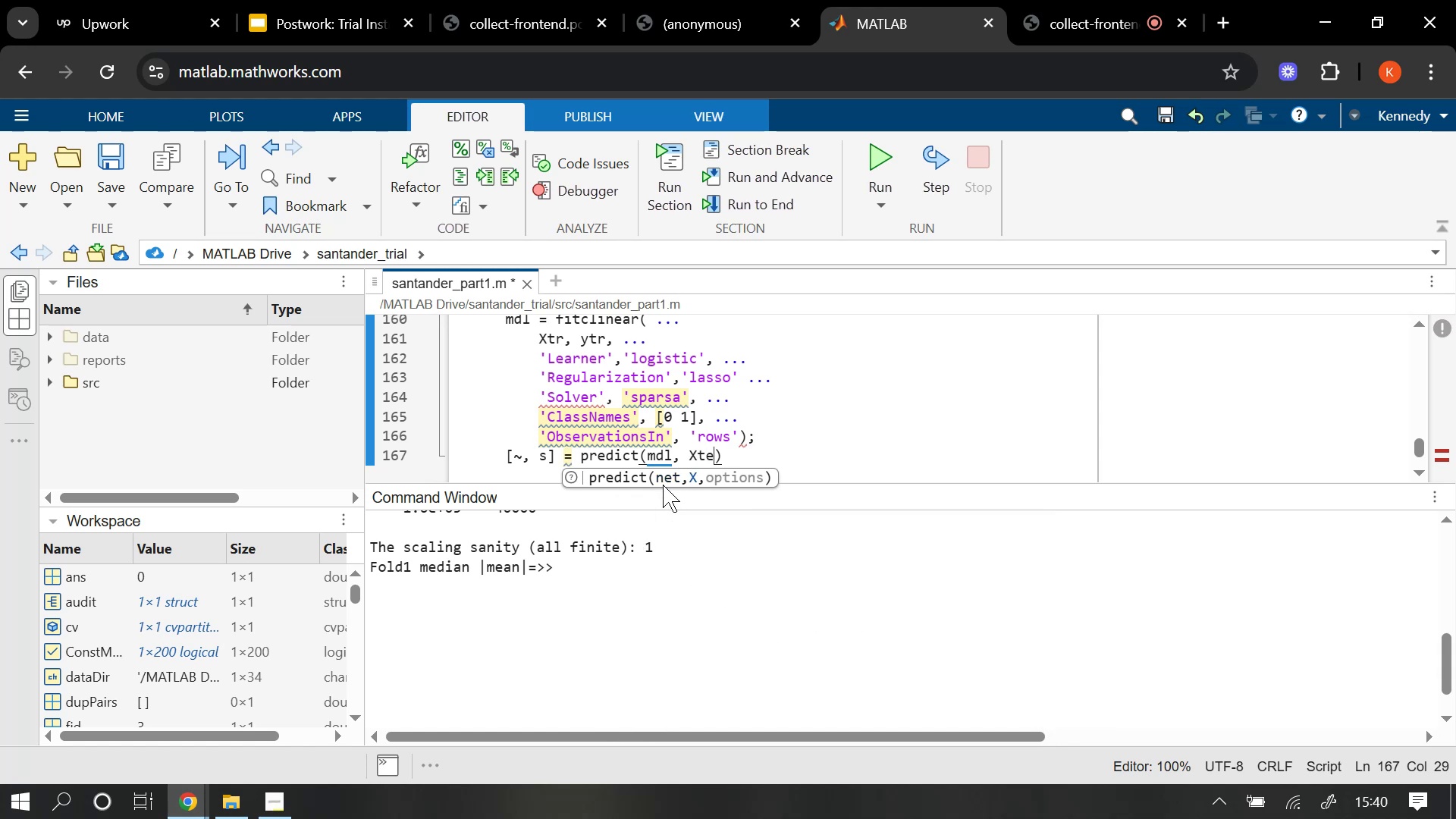 
key(ArrowRight)
 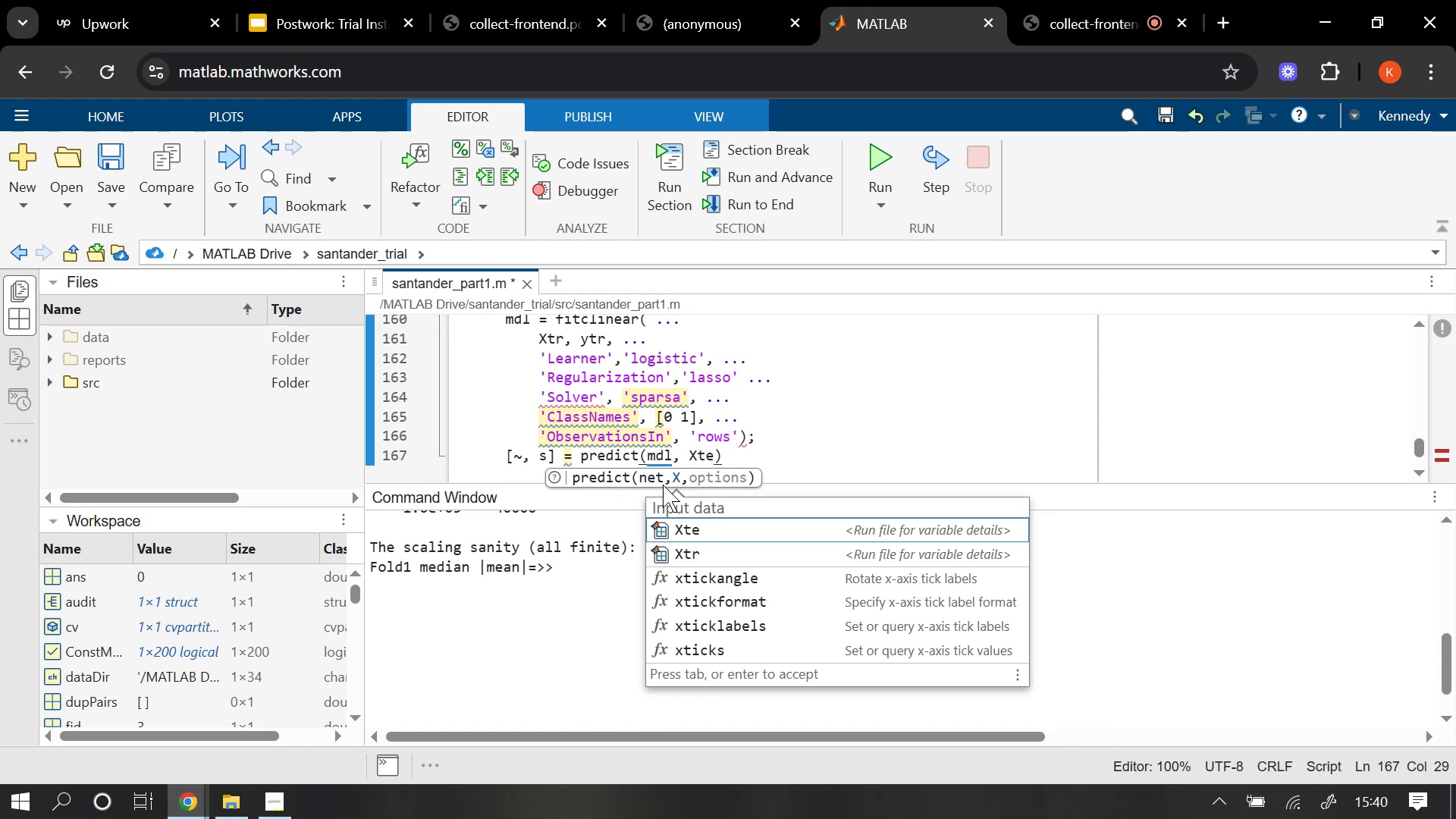 
key(ArrowRight)
 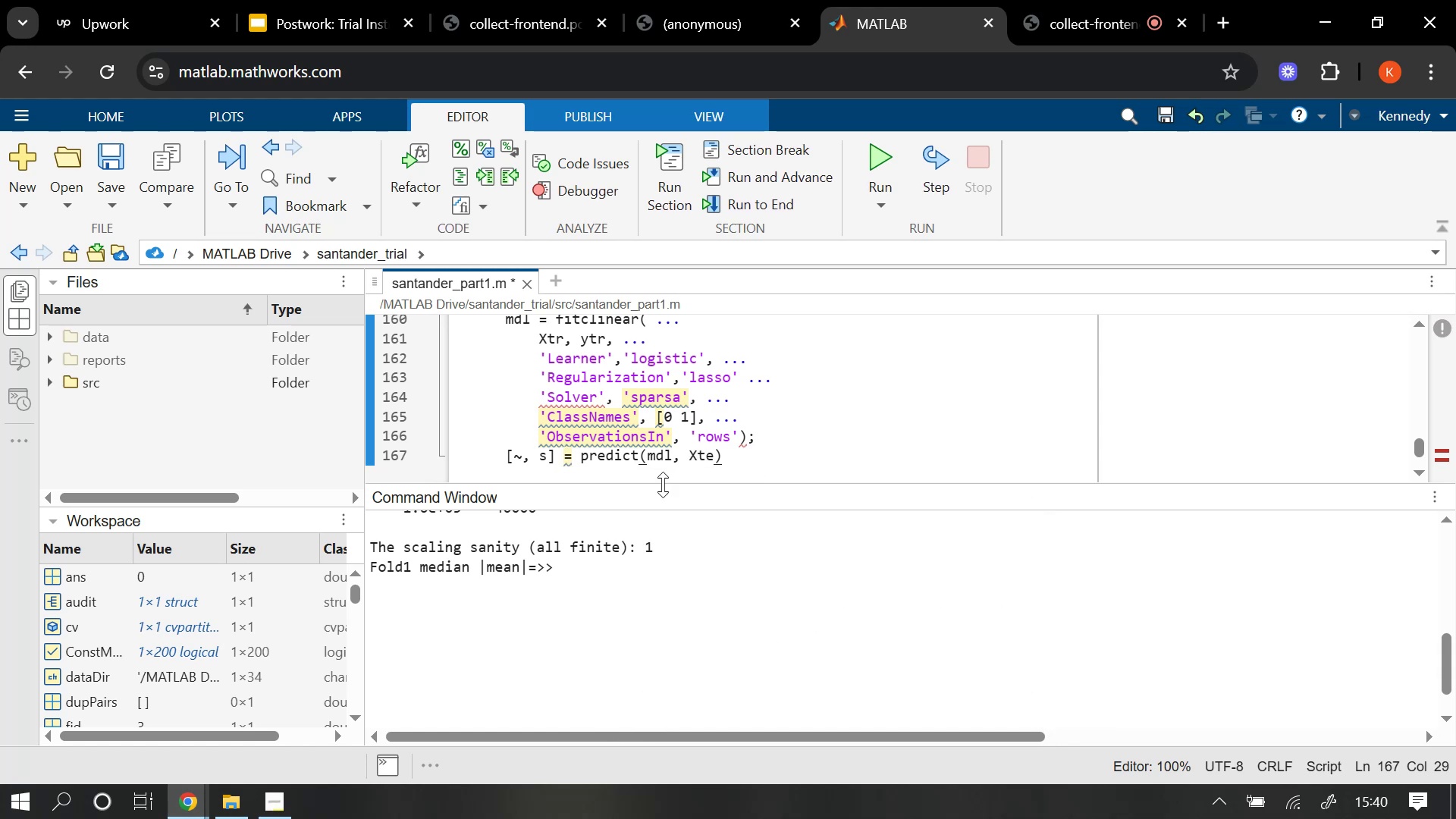 
key(Semicolon)
 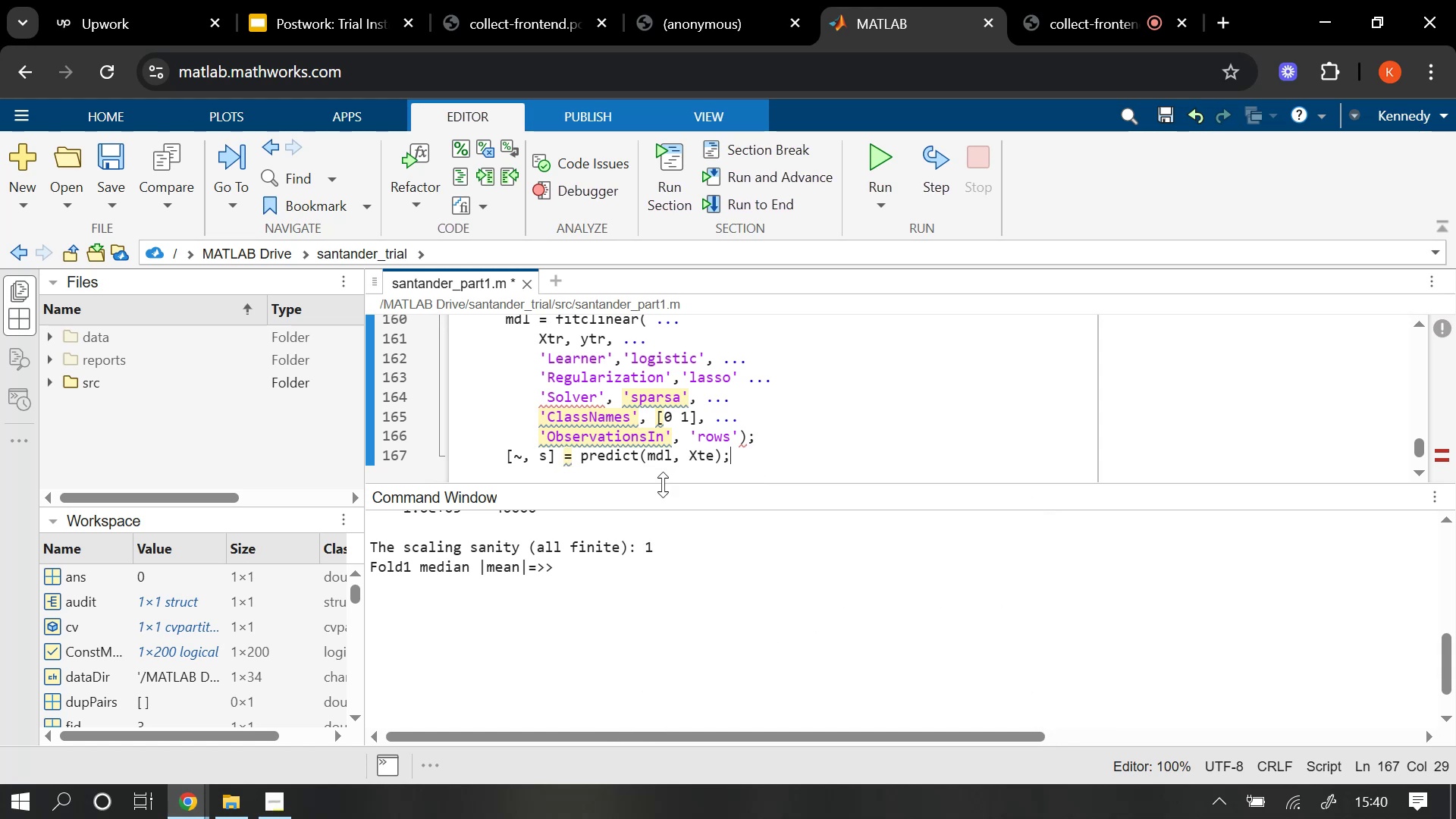 
key(Enter)
 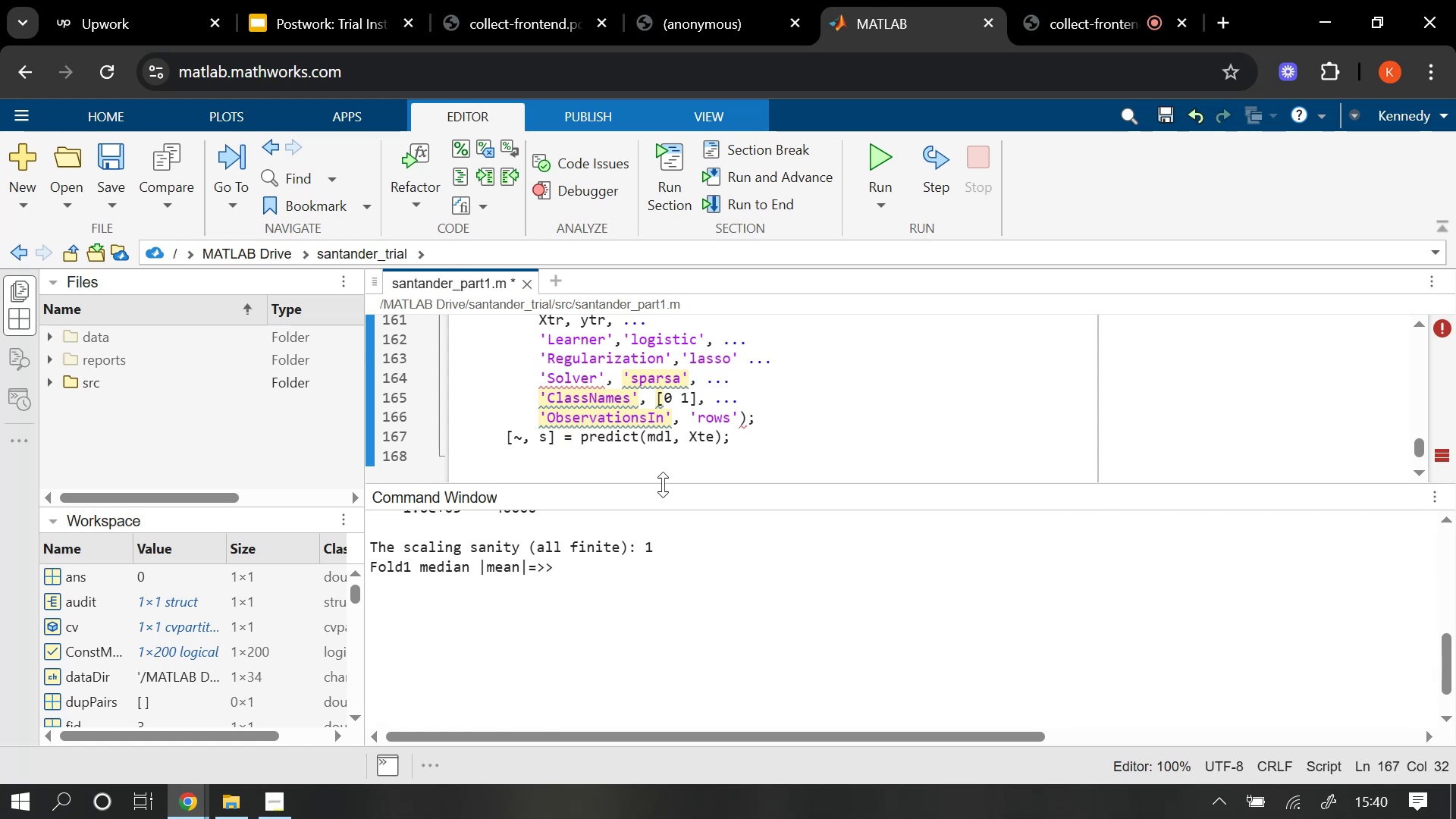 
wait(5.97)
 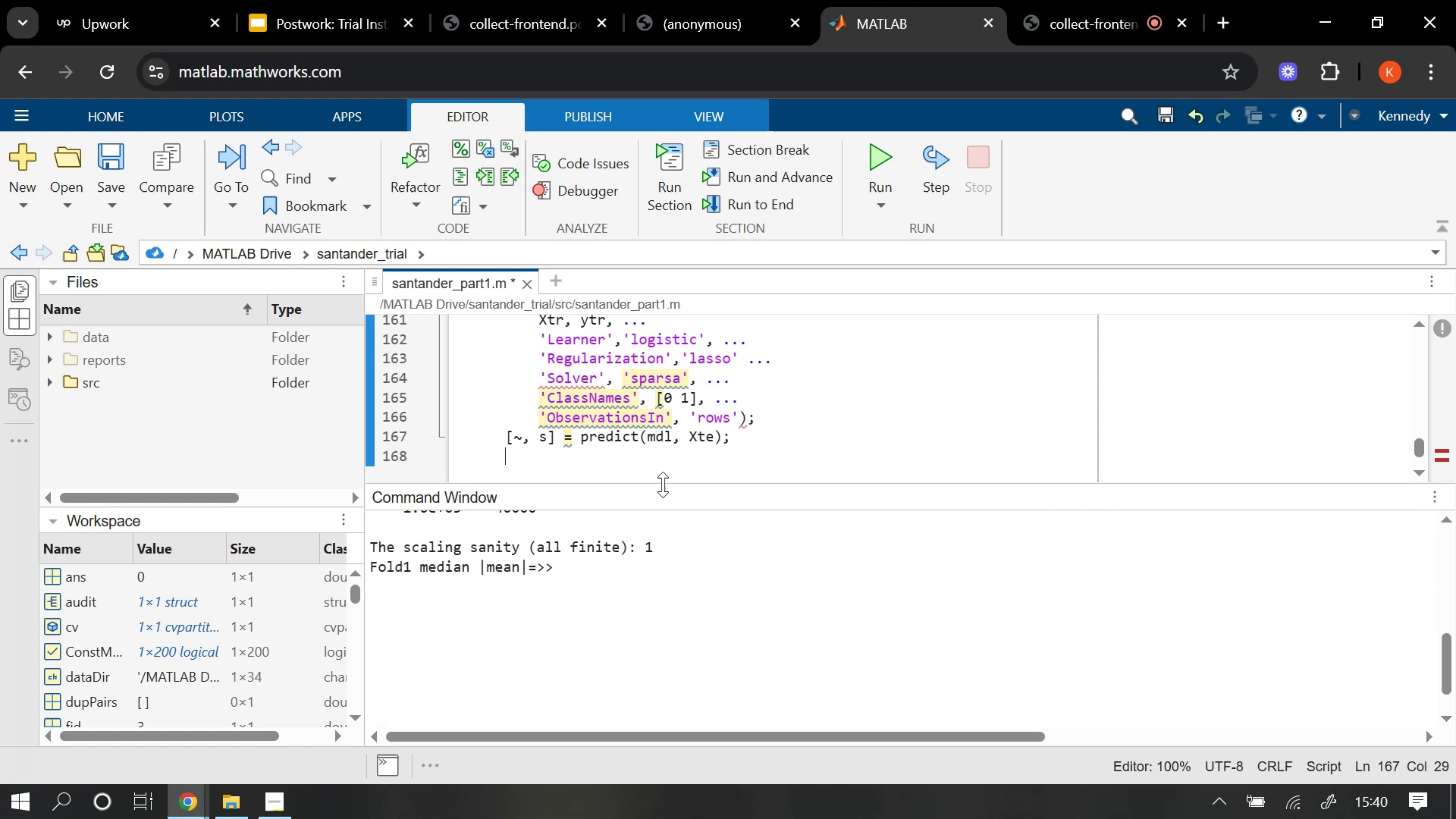 
type(oof)
key(Tab)
type((te)
 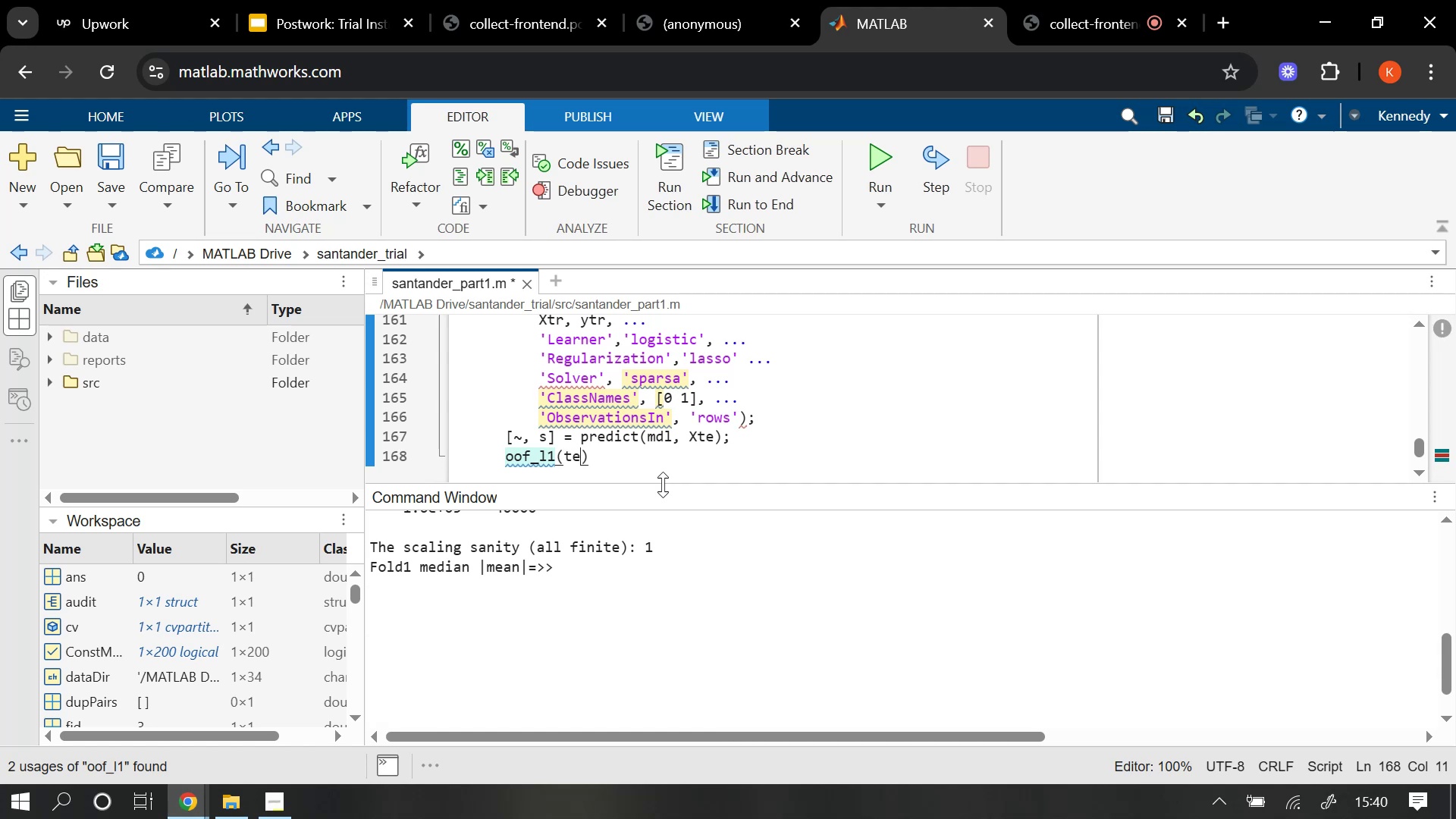 
key(ArrowRight)
 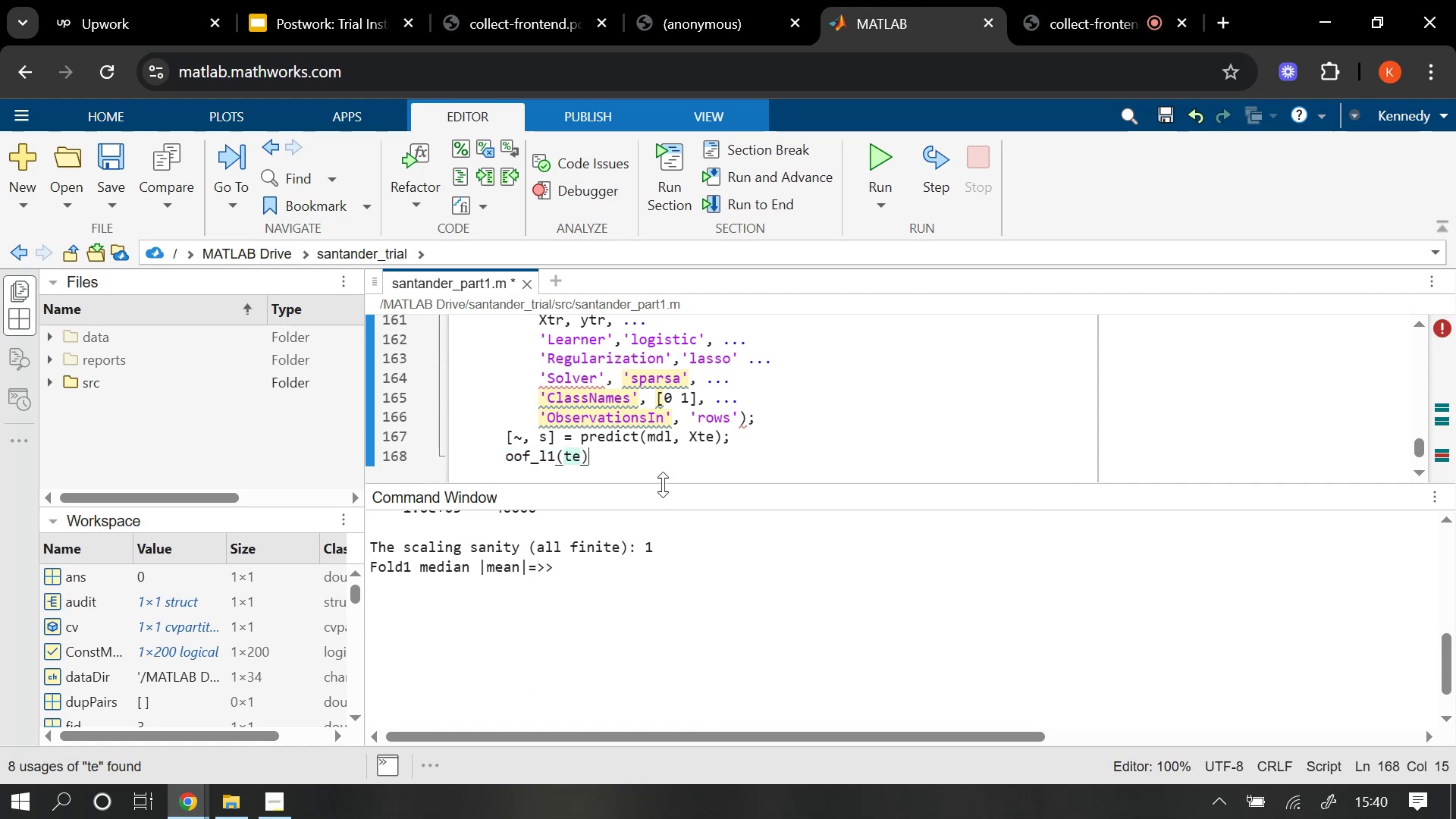 
type( = s(:)
 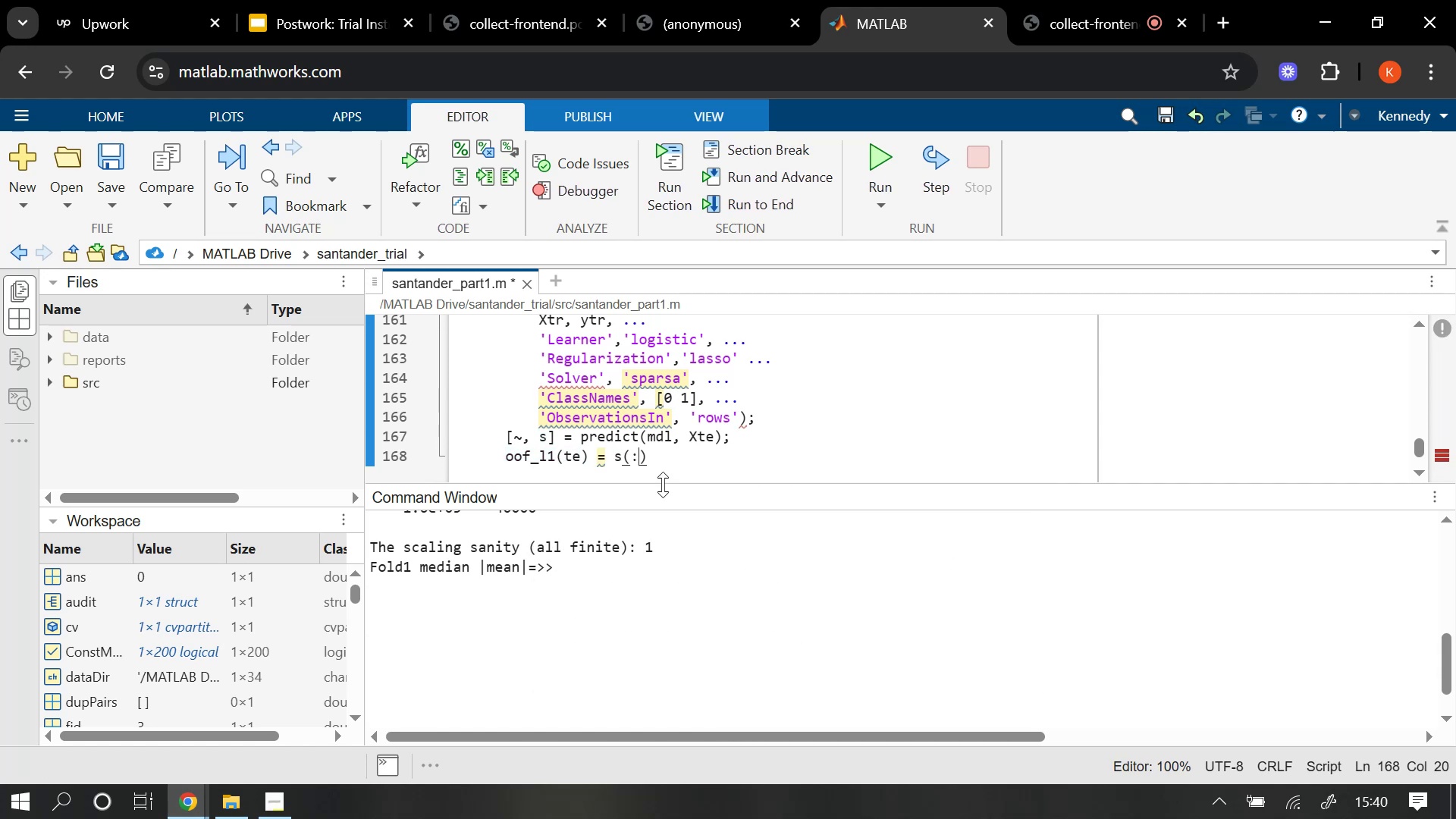 
key(Comma)
 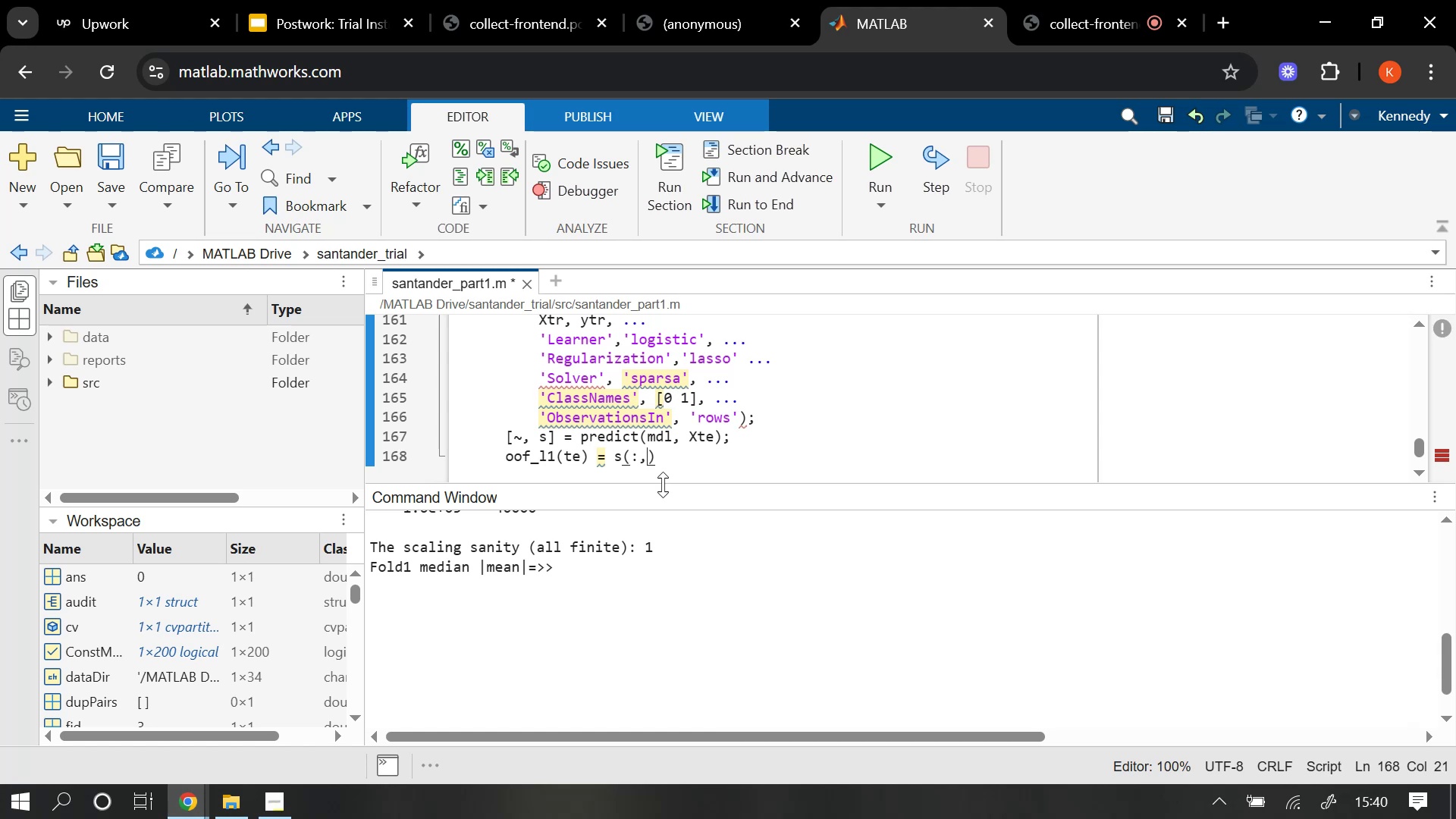 
key(2)
 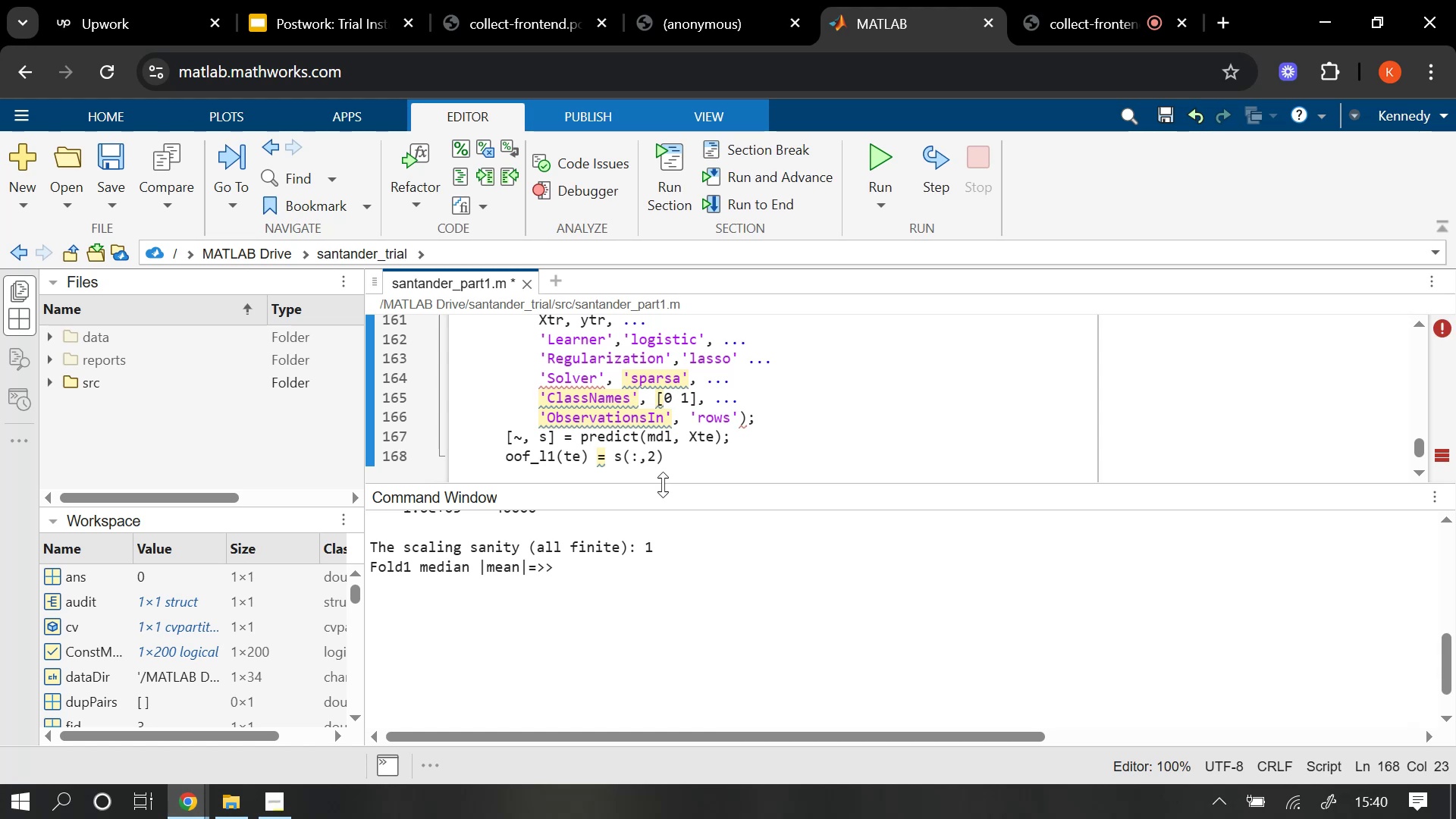 
key(ArrowRight)
 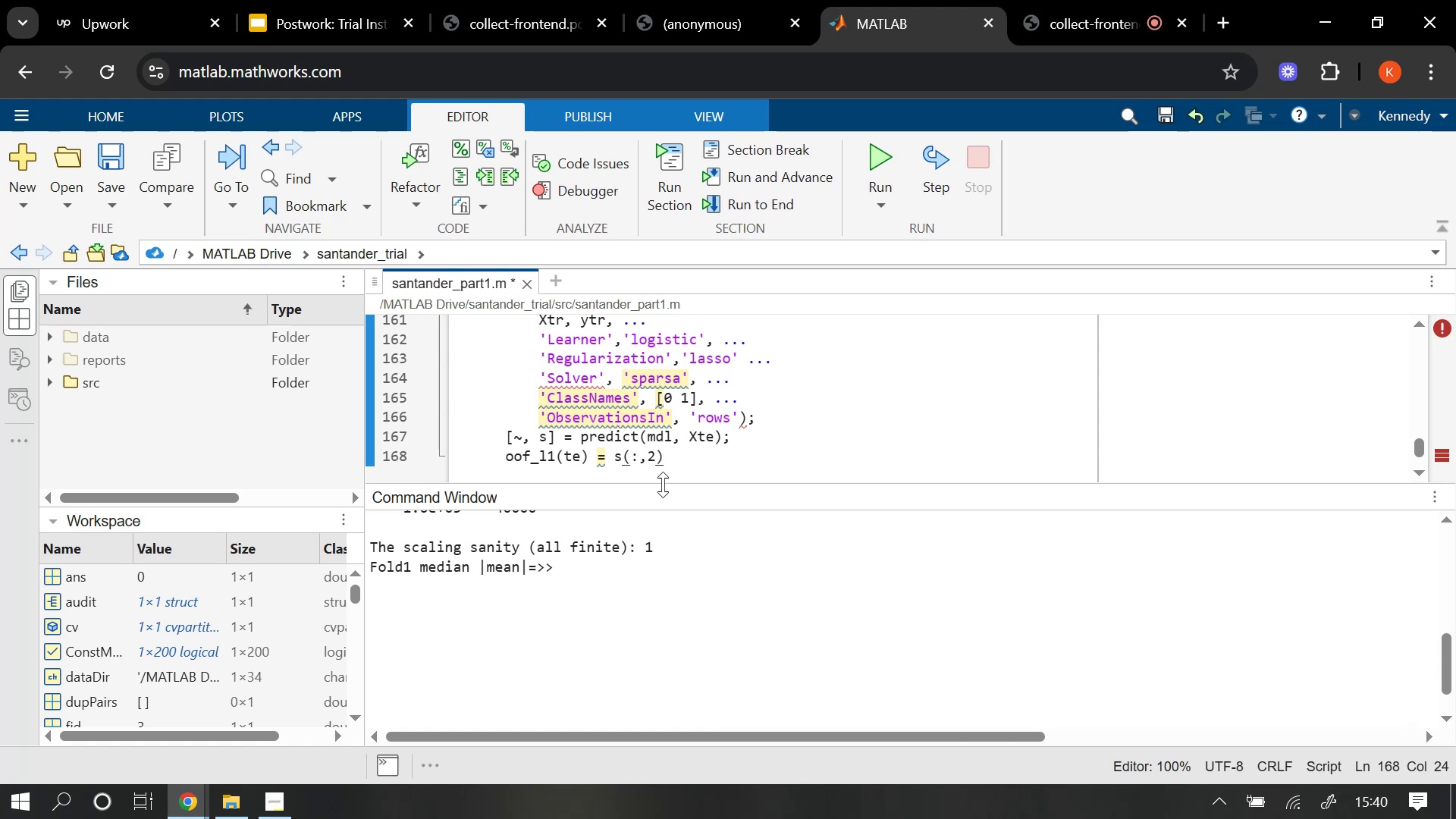 
key(Semicolon)
 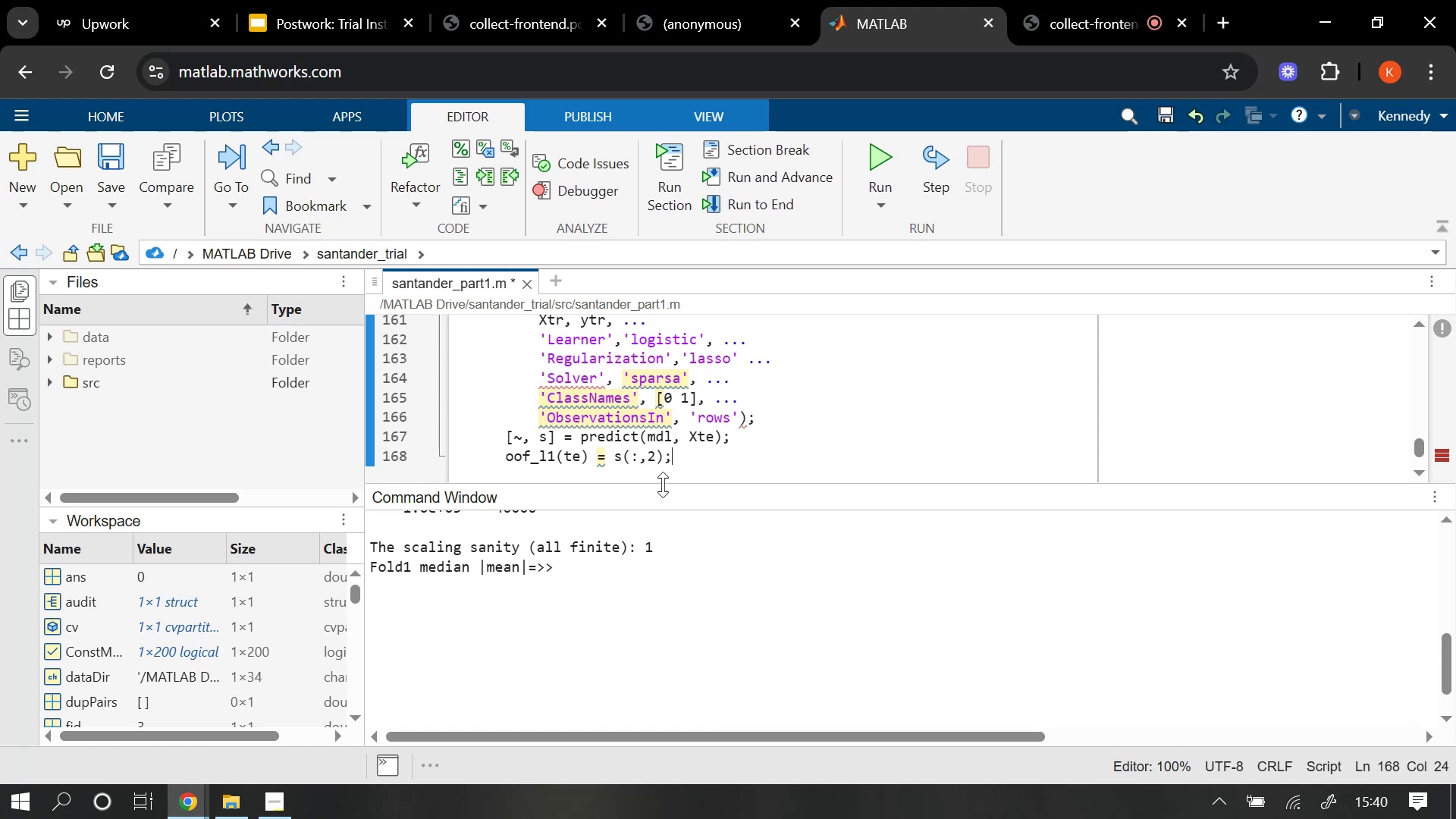 
key(Enter)
 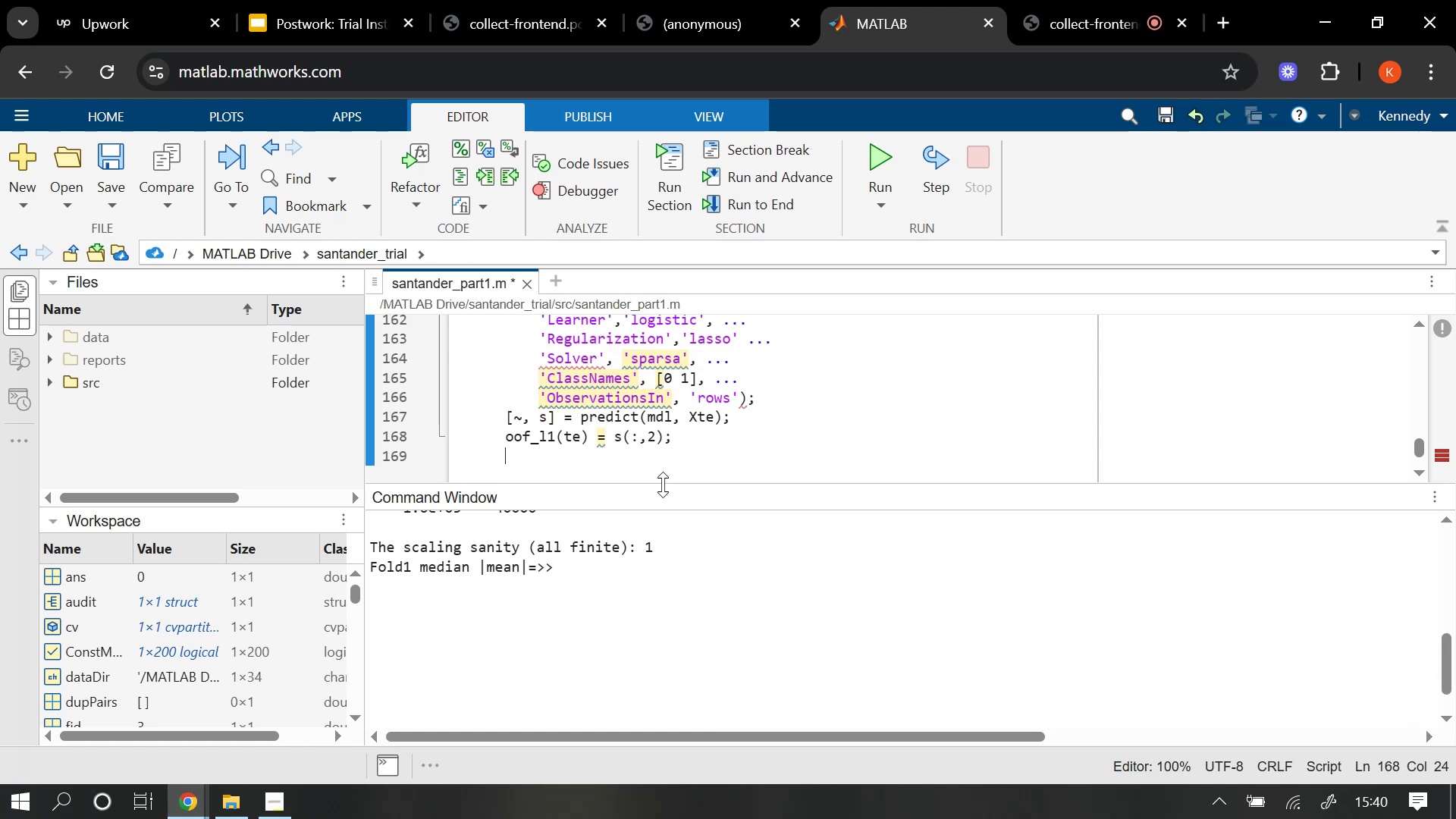 
key(Backspace)
 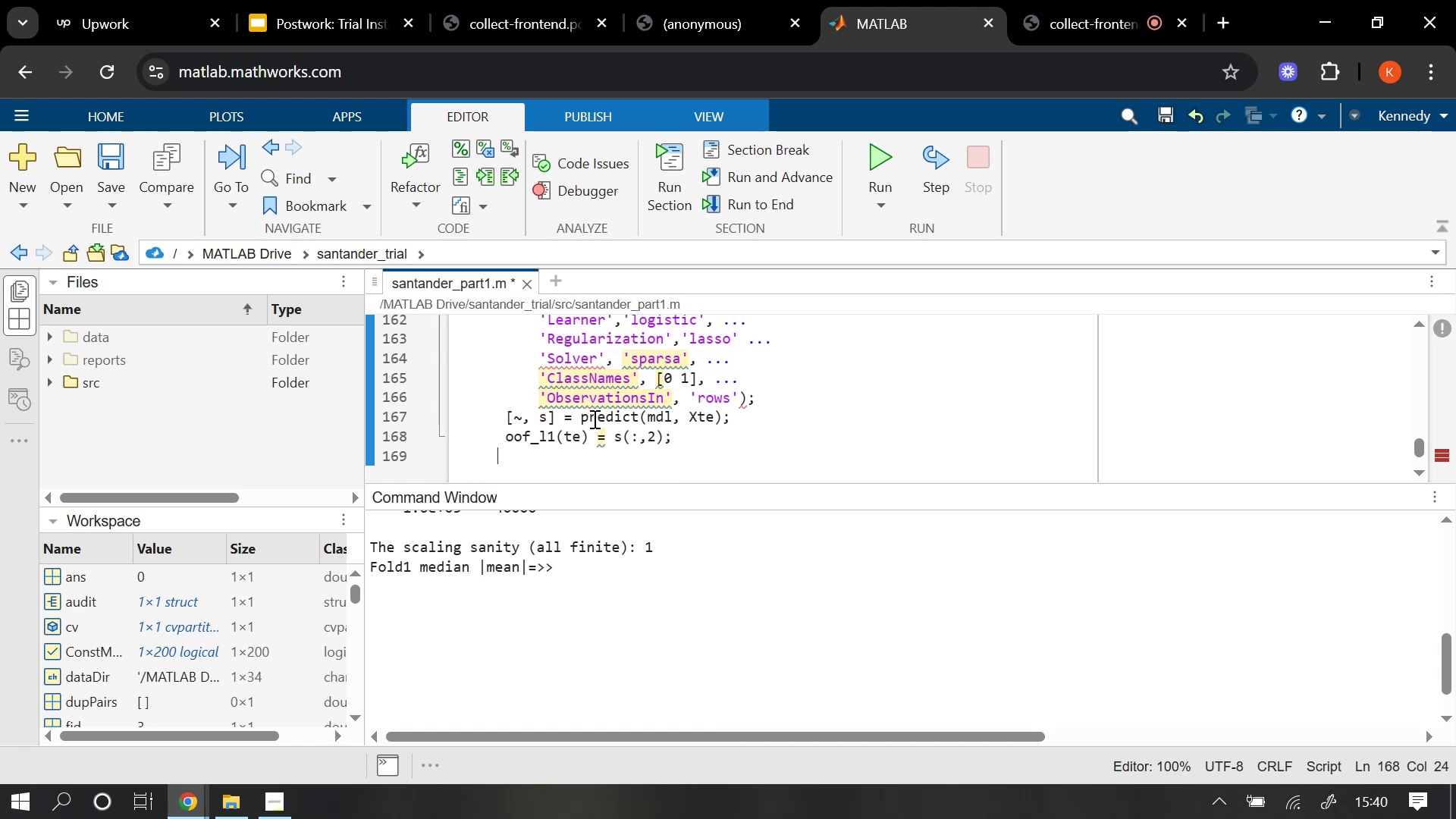 
scroll: coordinate [645, 394], scroll_direction: up, amount: 2.0
 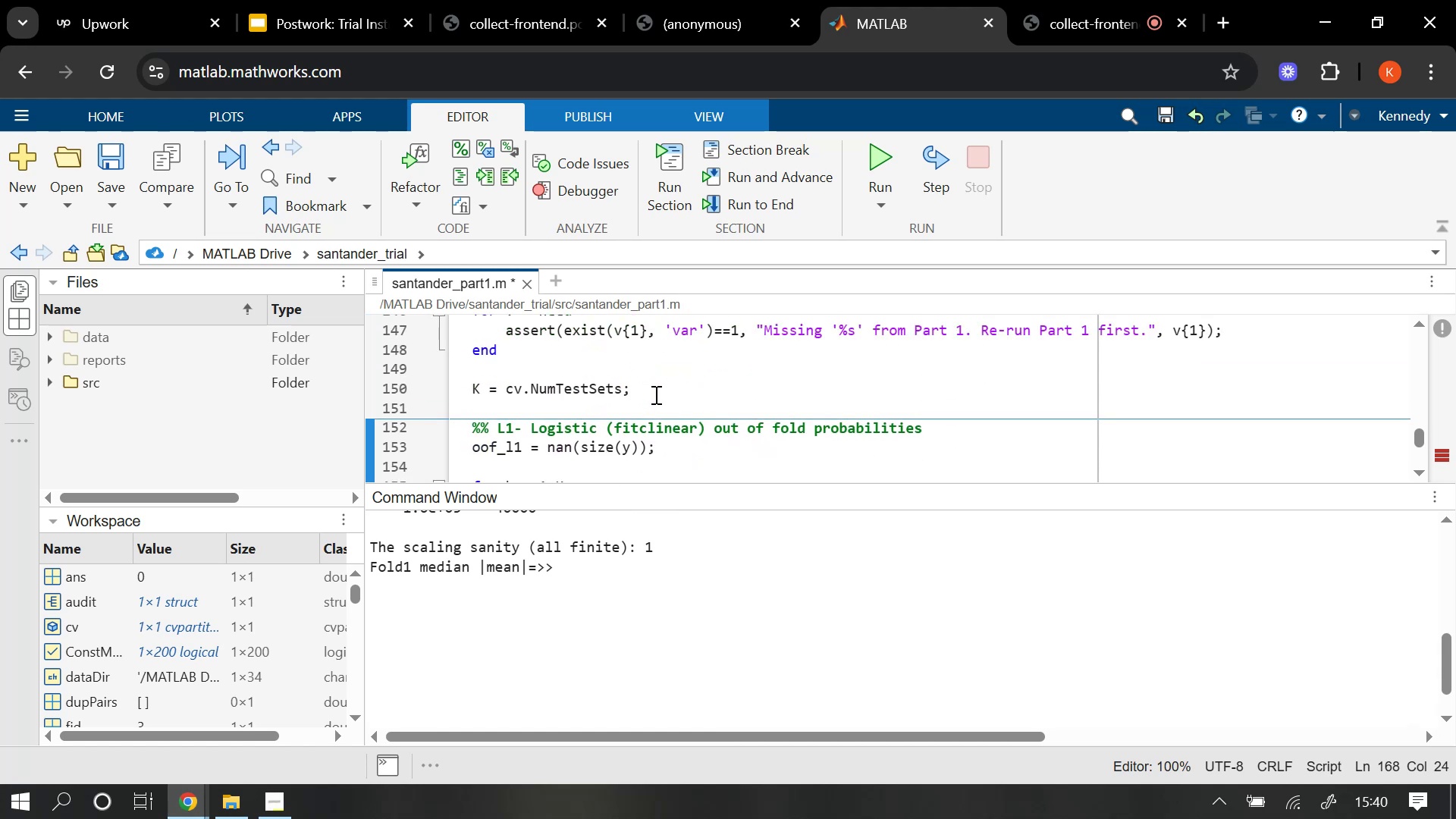 
scroll: coordinate [695, 406], scroll_direction: down, amount: 2.0
 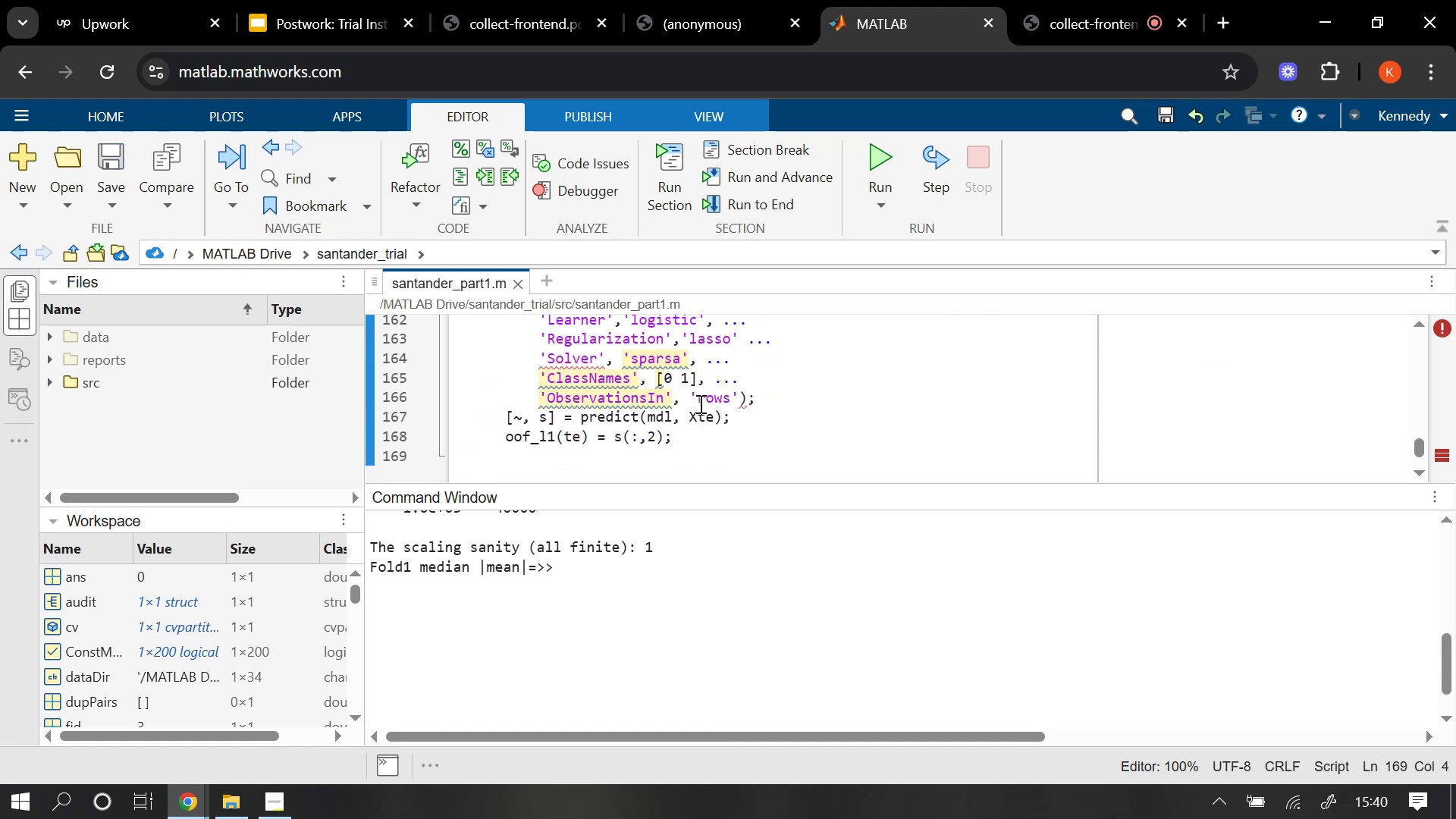 
key(Backspace)
type(end)
 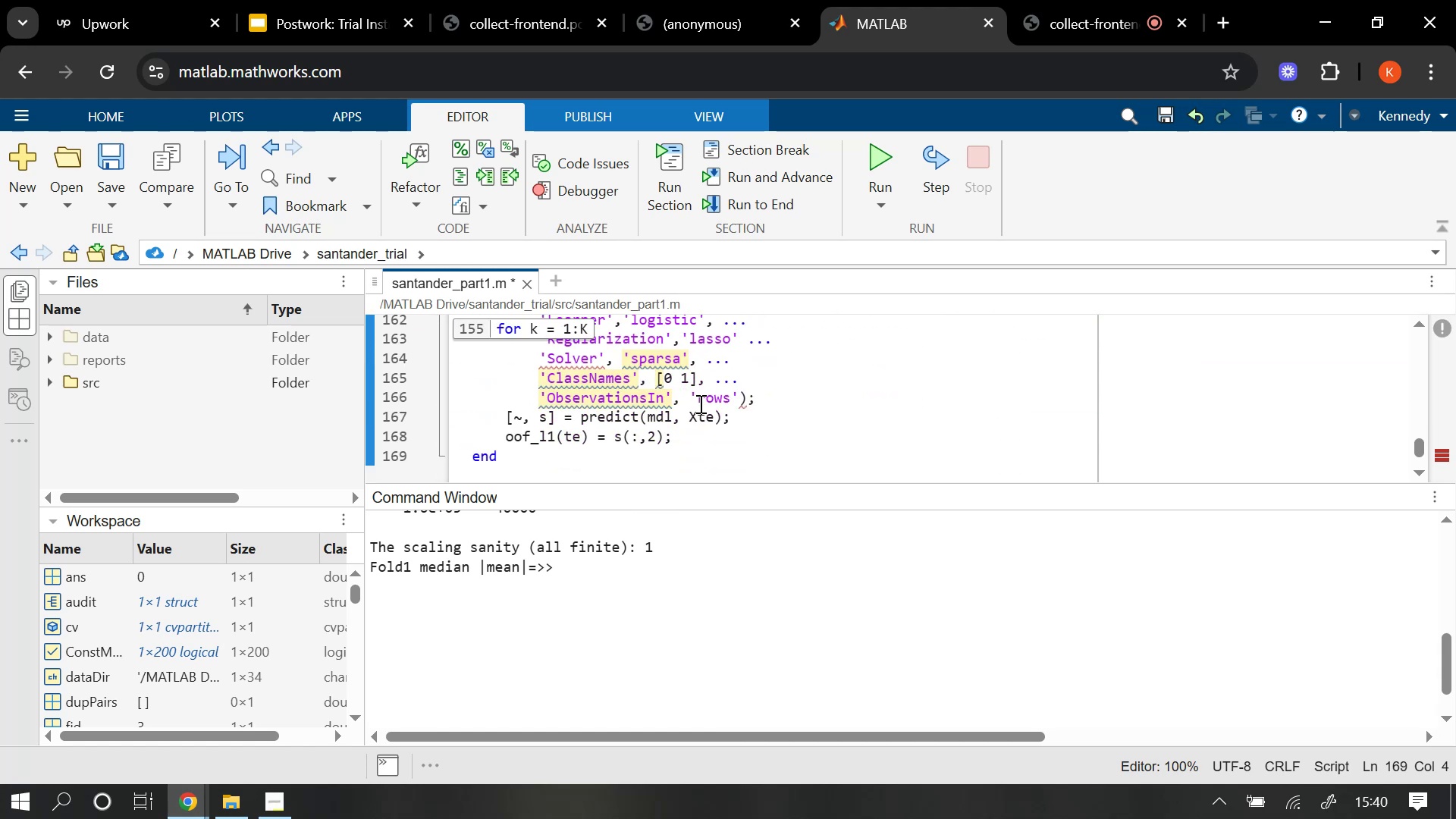 
key(Enter)
 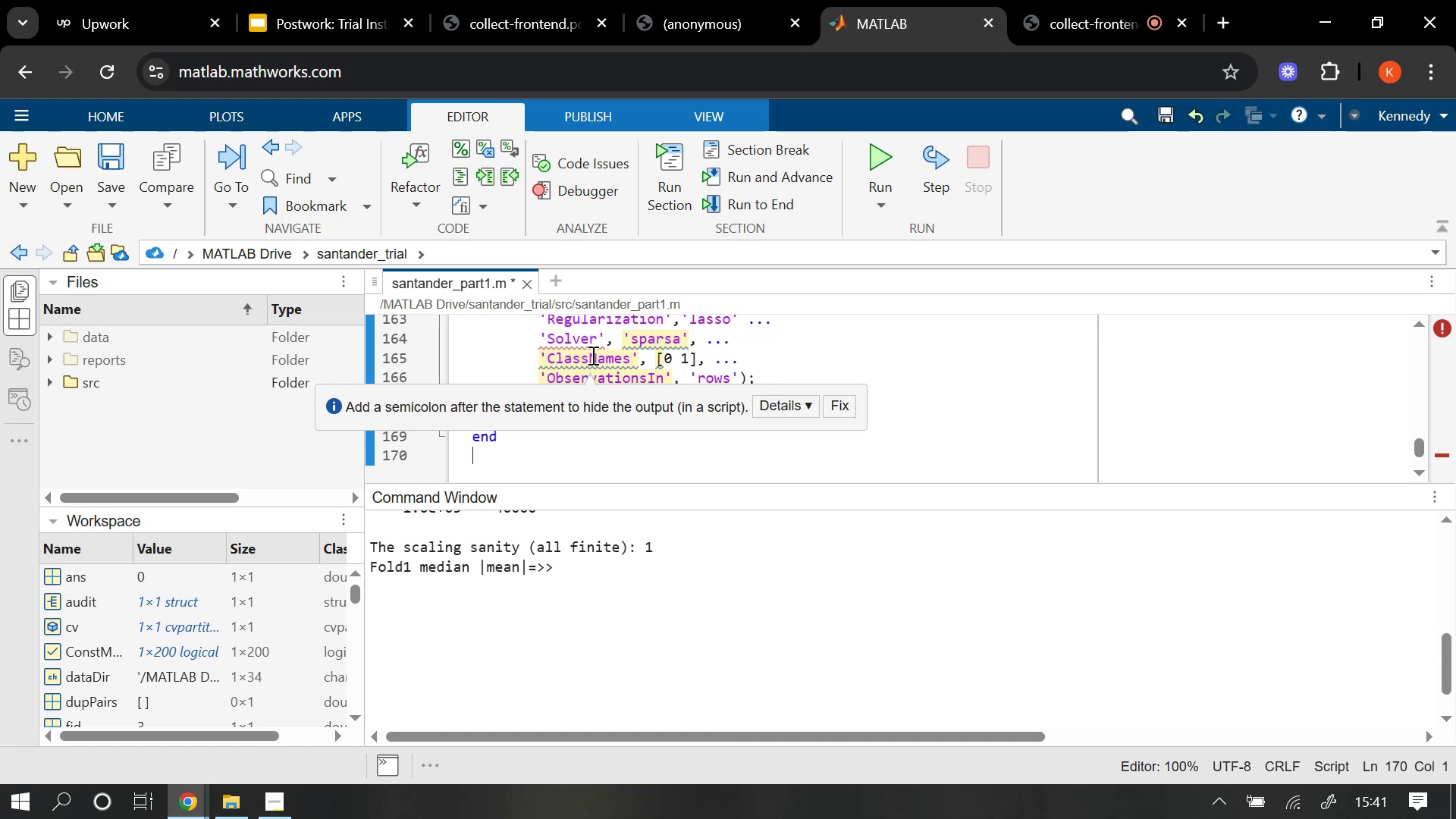 
wait(42.53)
 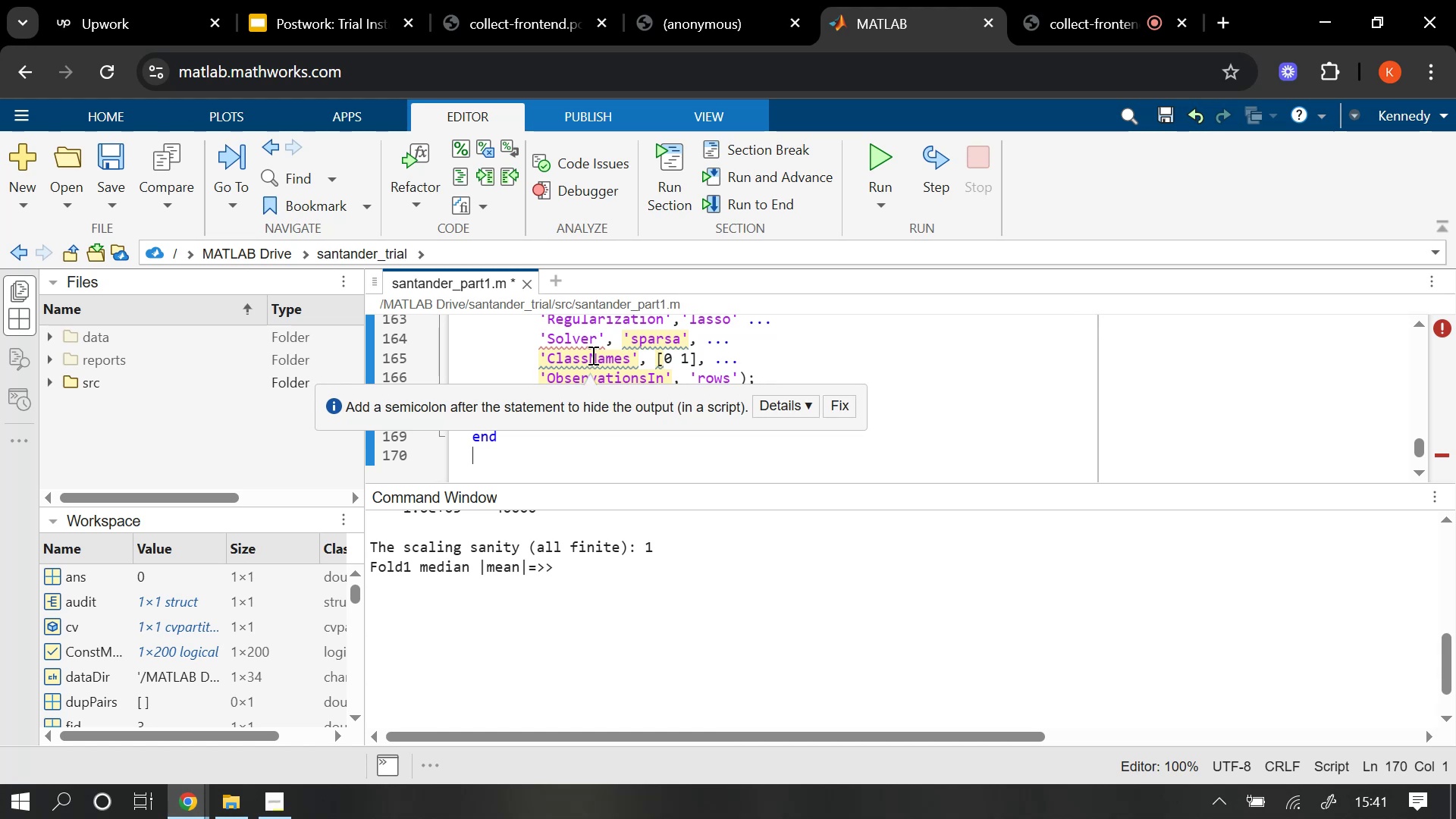 
left_click([852, 408])
 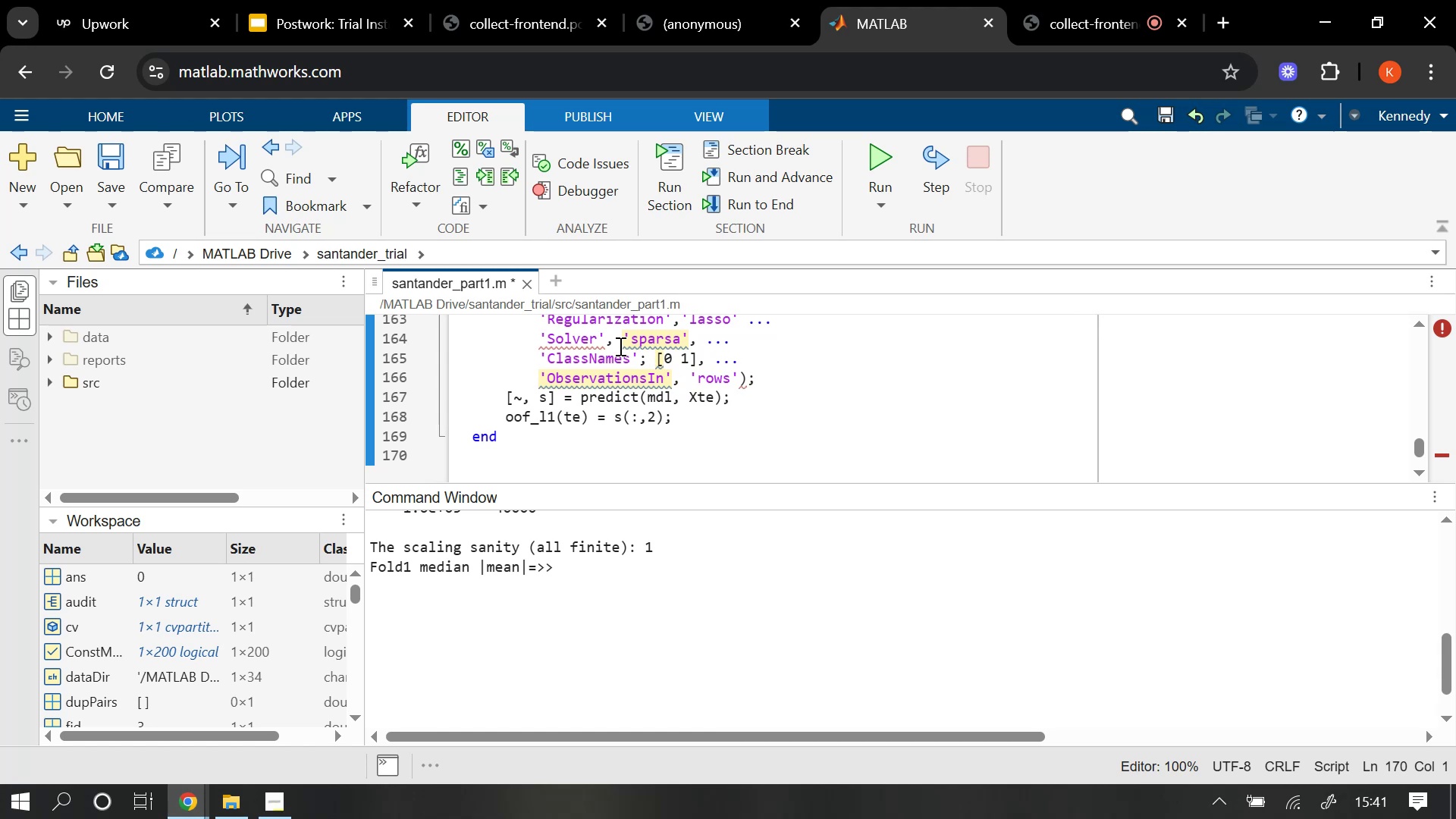 
left_click([582, 340])
 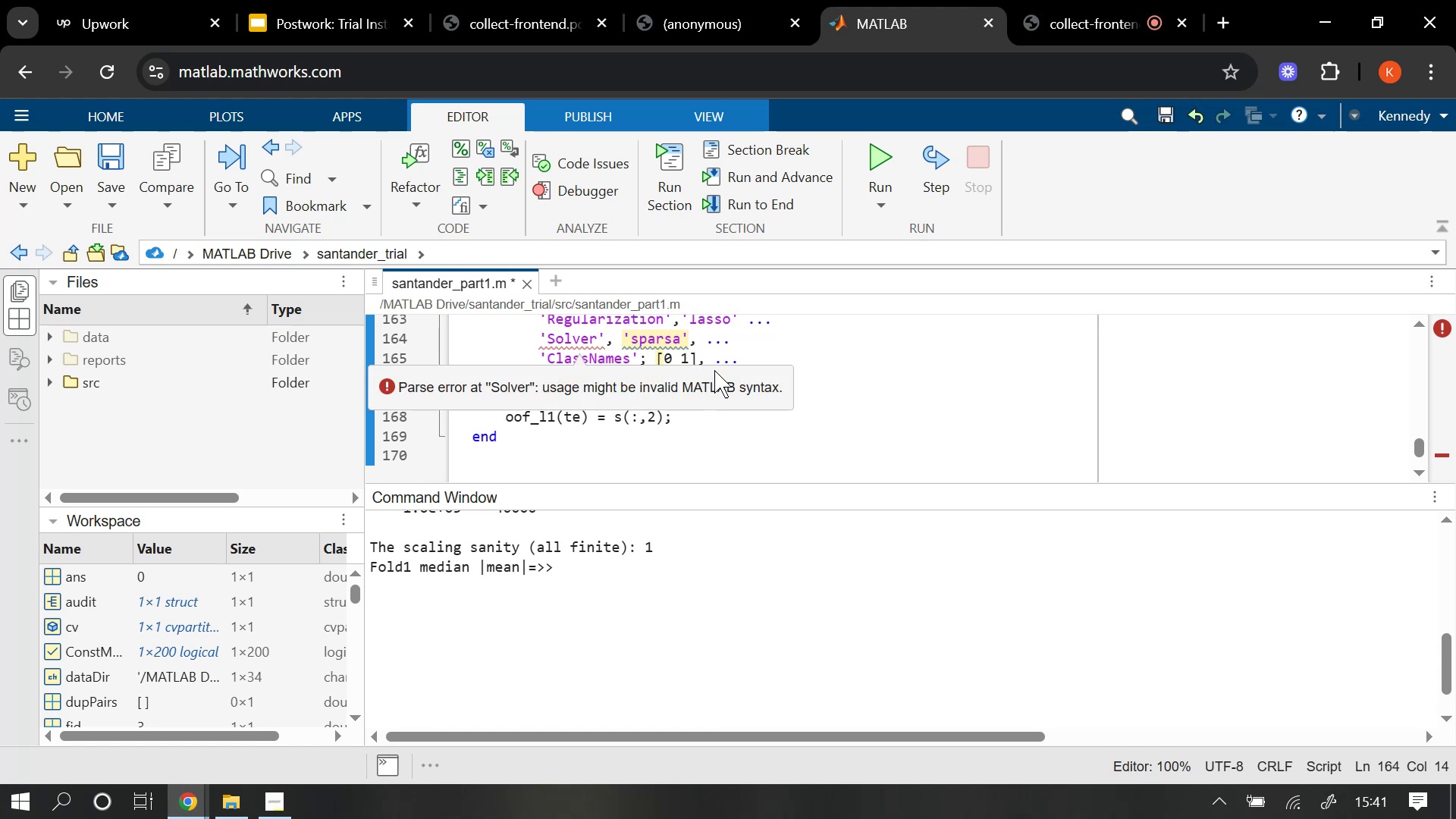 
wait(6.09)
 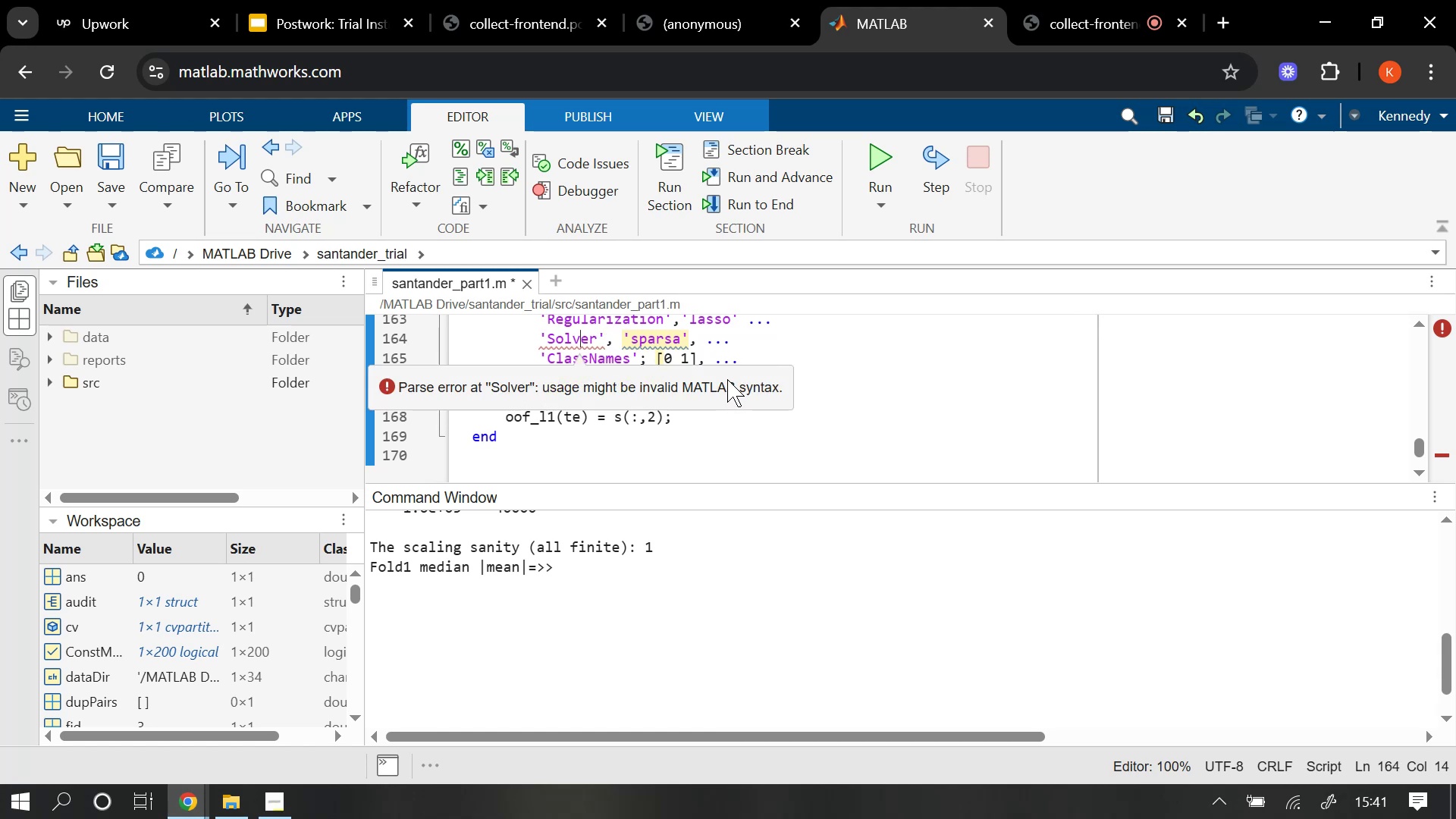 
left_click([676, 334])
 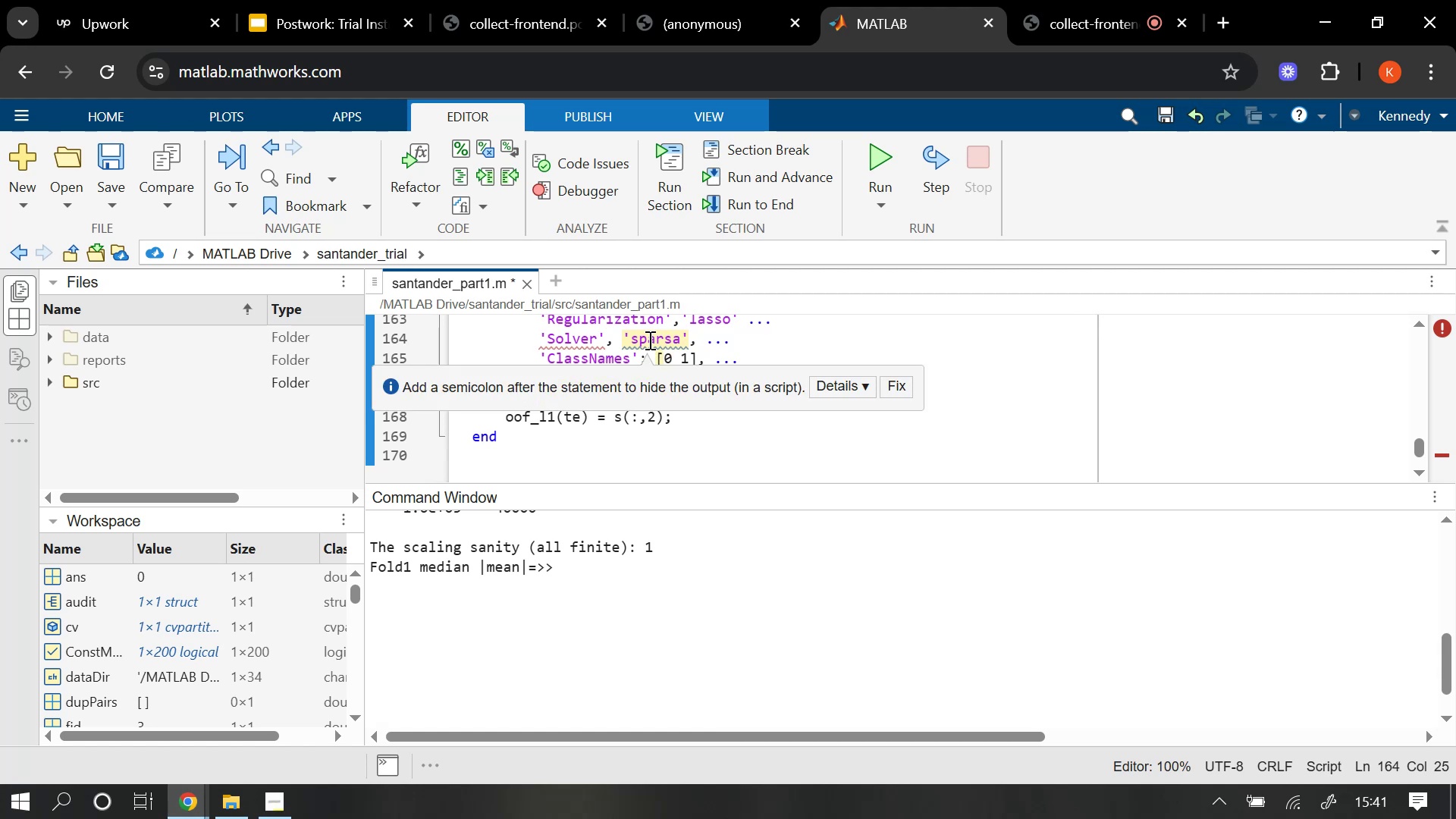 
left_click([898, 385])
 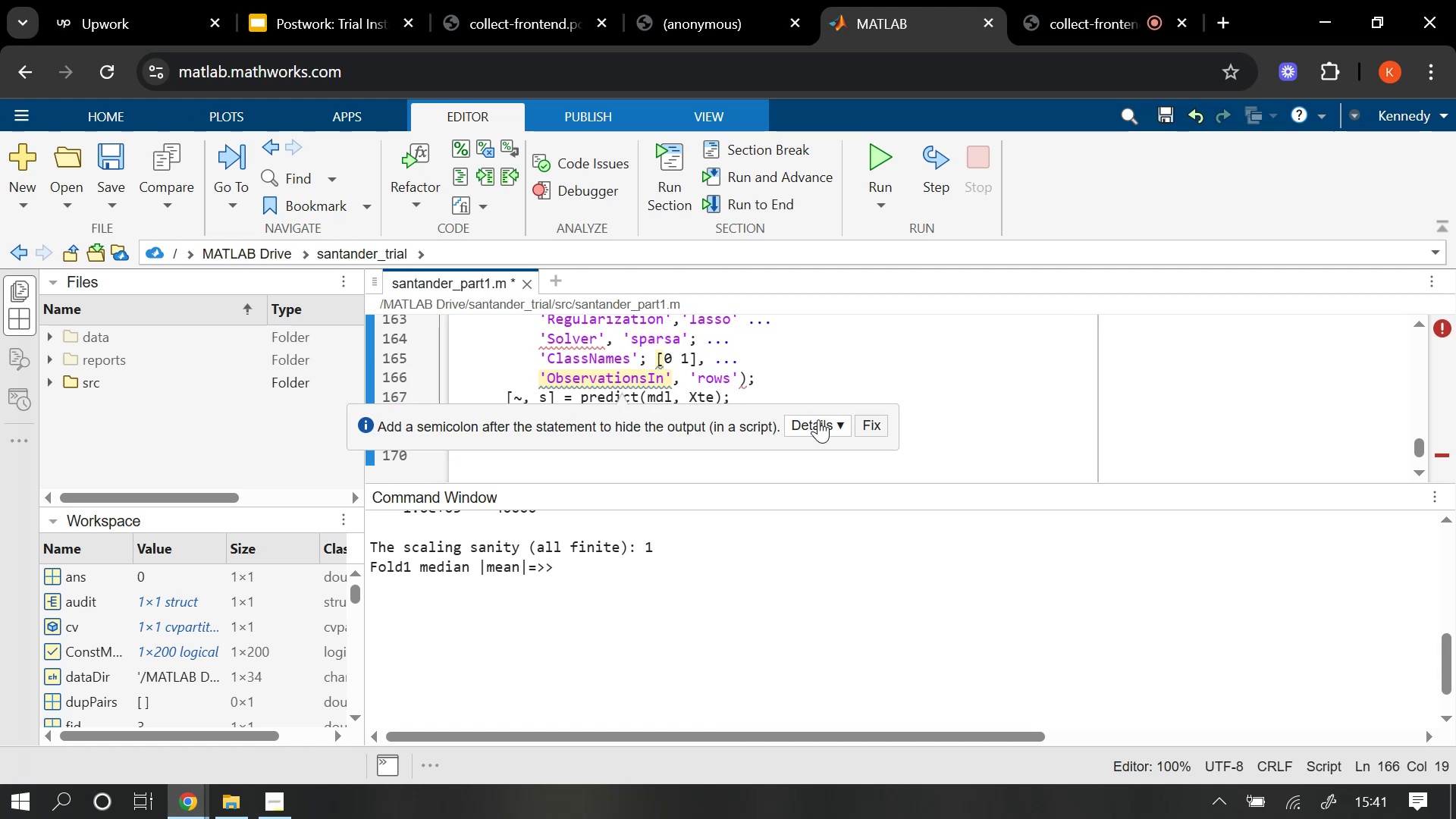 
left_click([883, 429])
 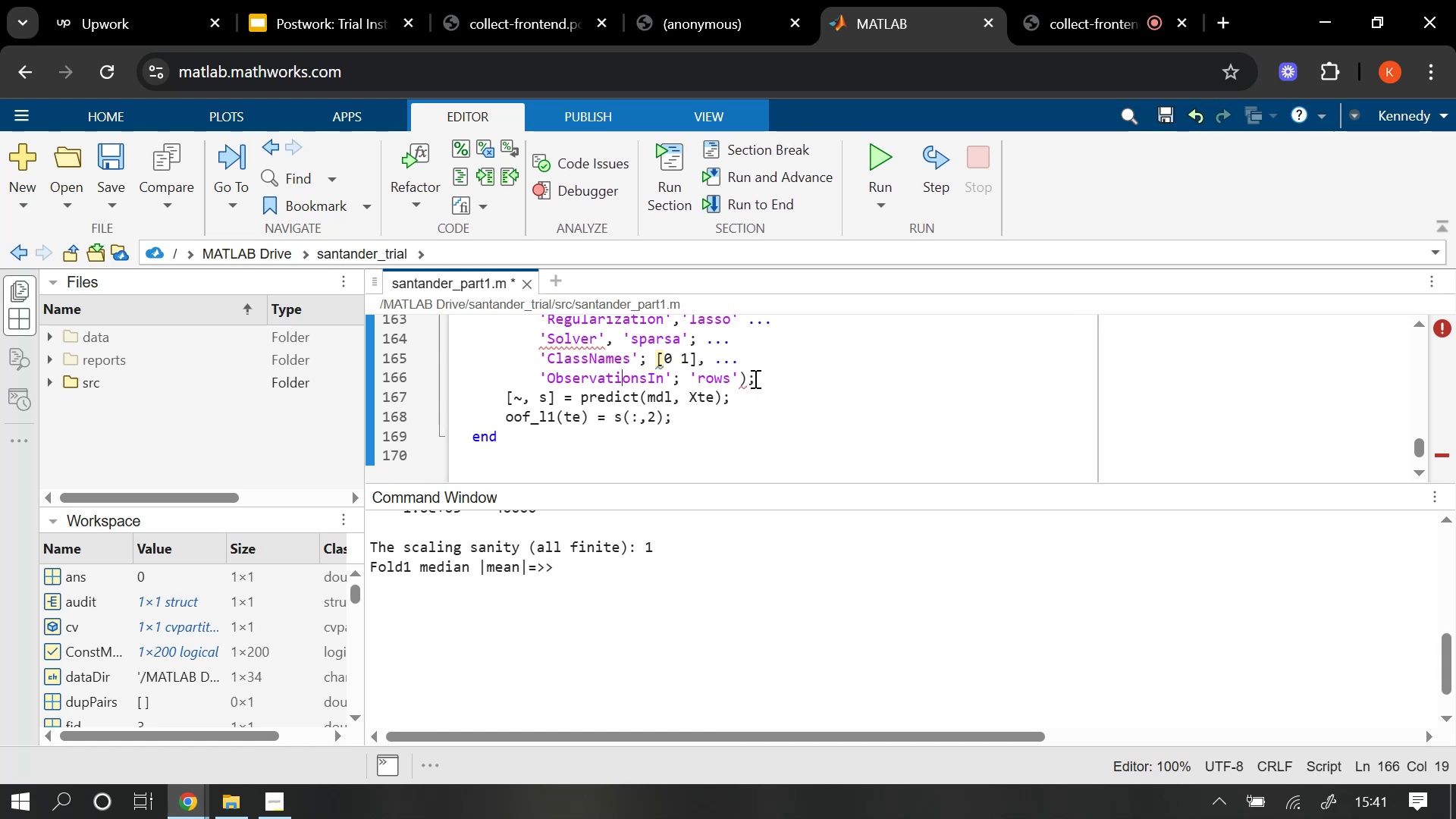 
wait(17.69)
 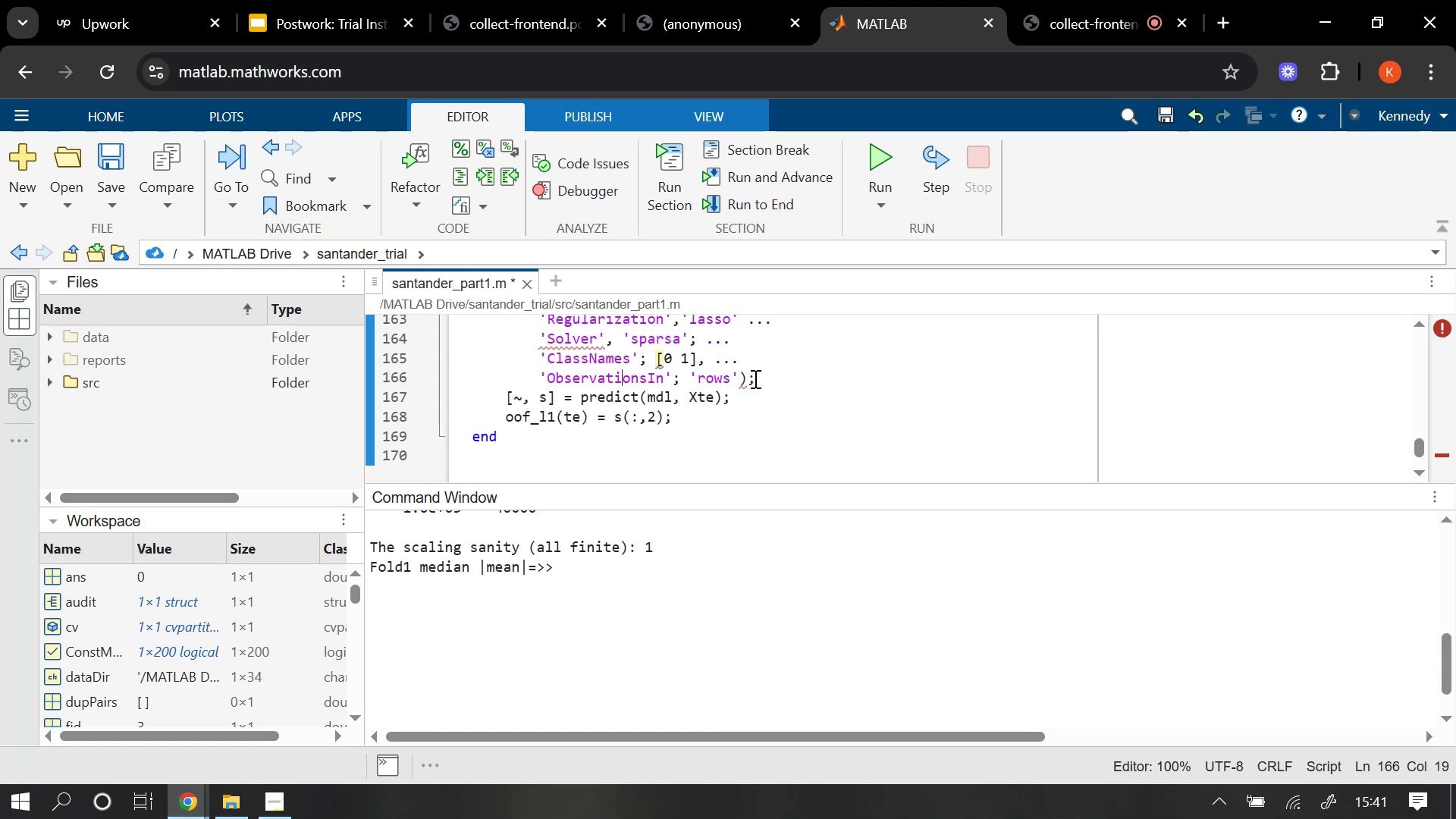 
scroll: coordinate [717, 385], scroll_direction: up, amount: 2.0
 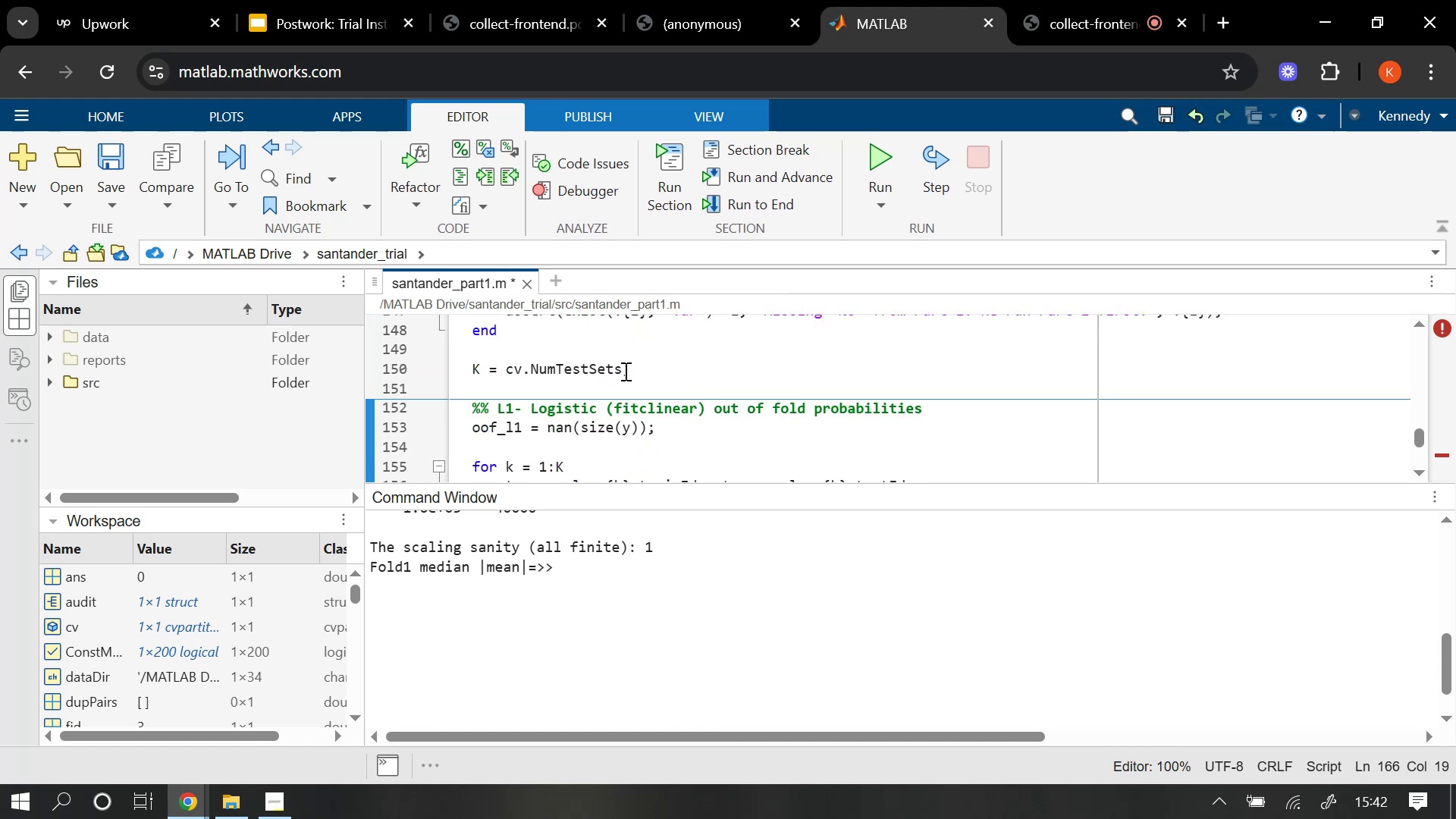 
wait(9.82)
 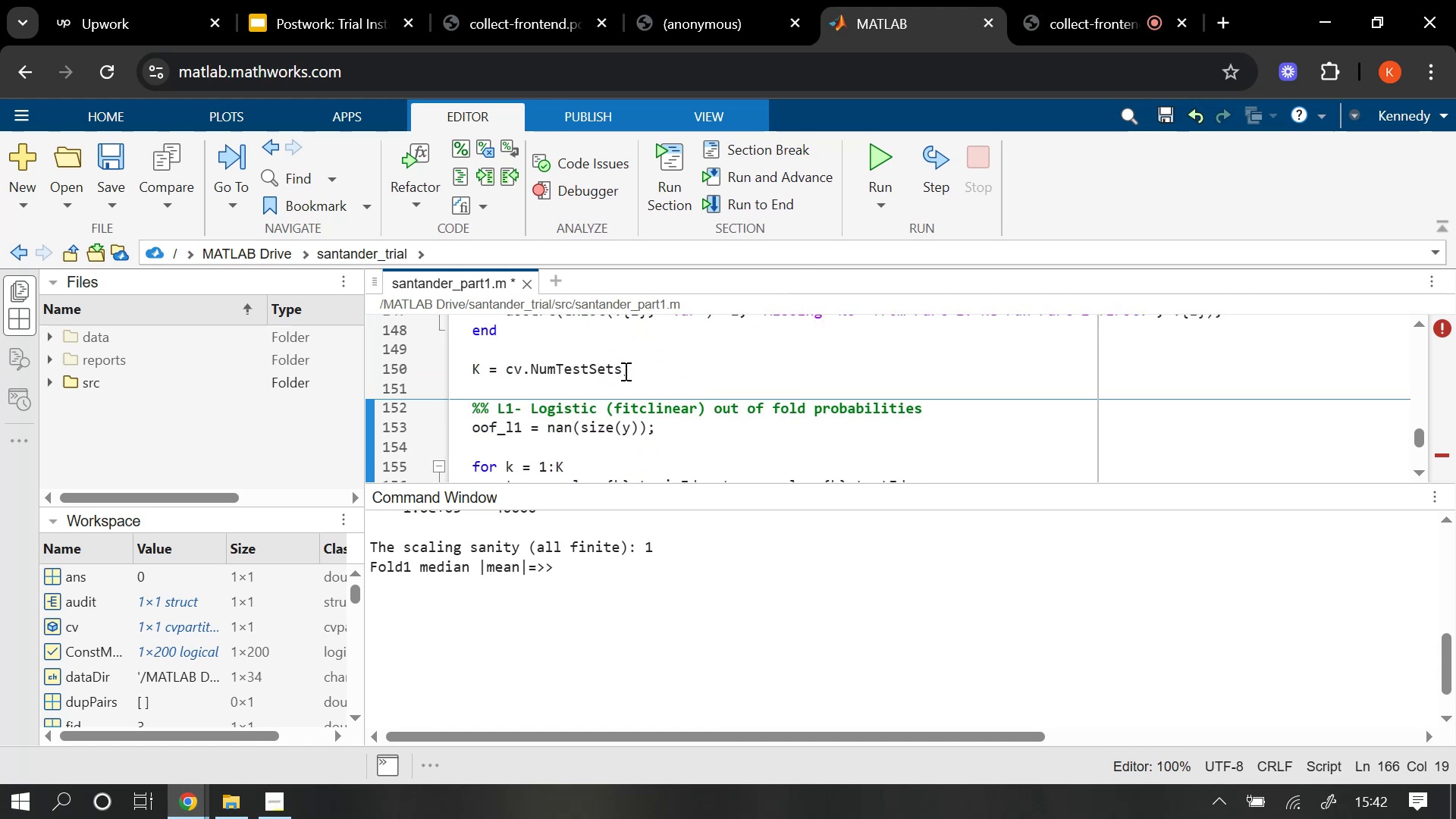 
scroll: coordinate [700, 443], scroll_direction: down, amount: 2.0
 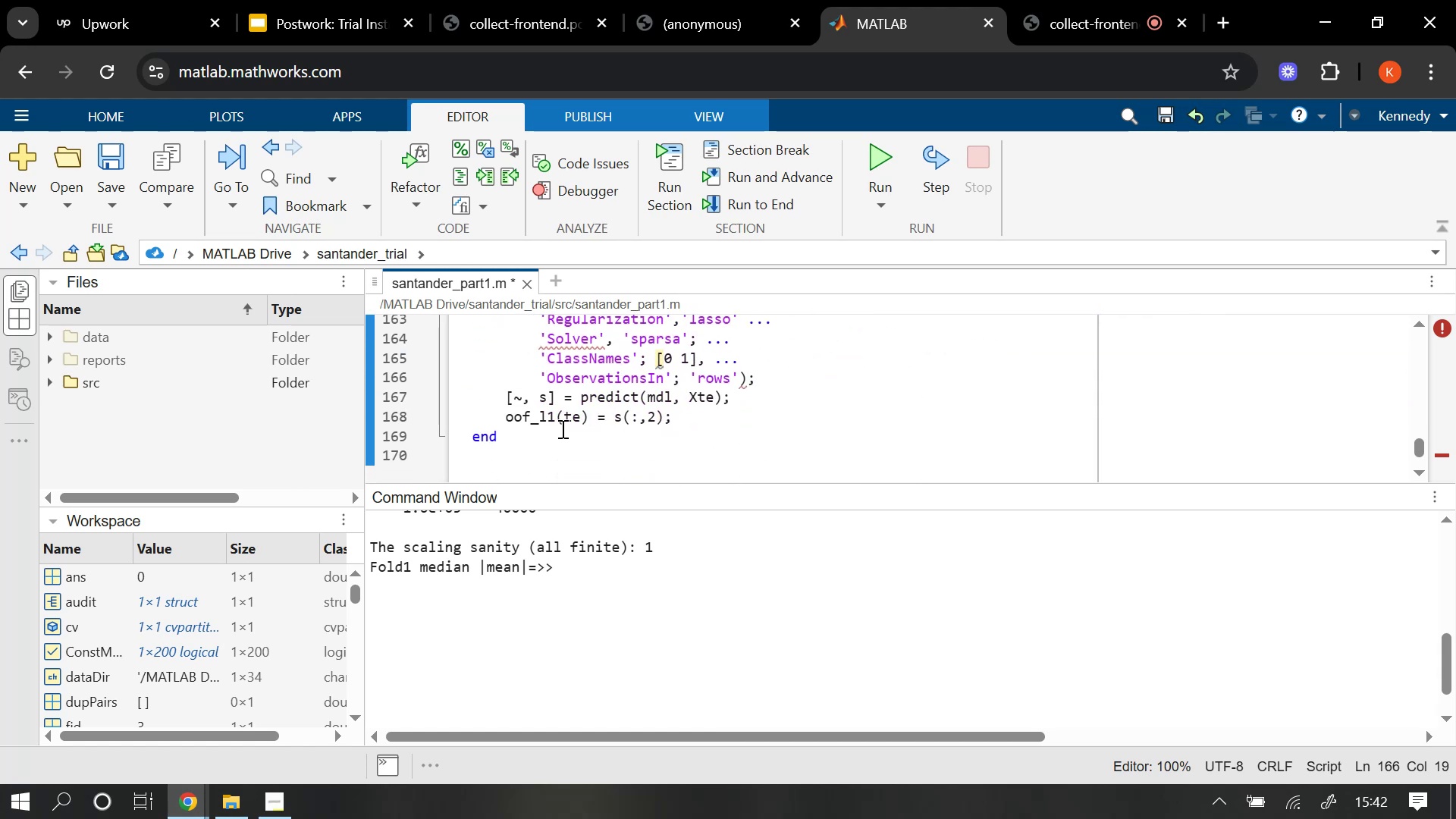 
left_click([561, 428])
 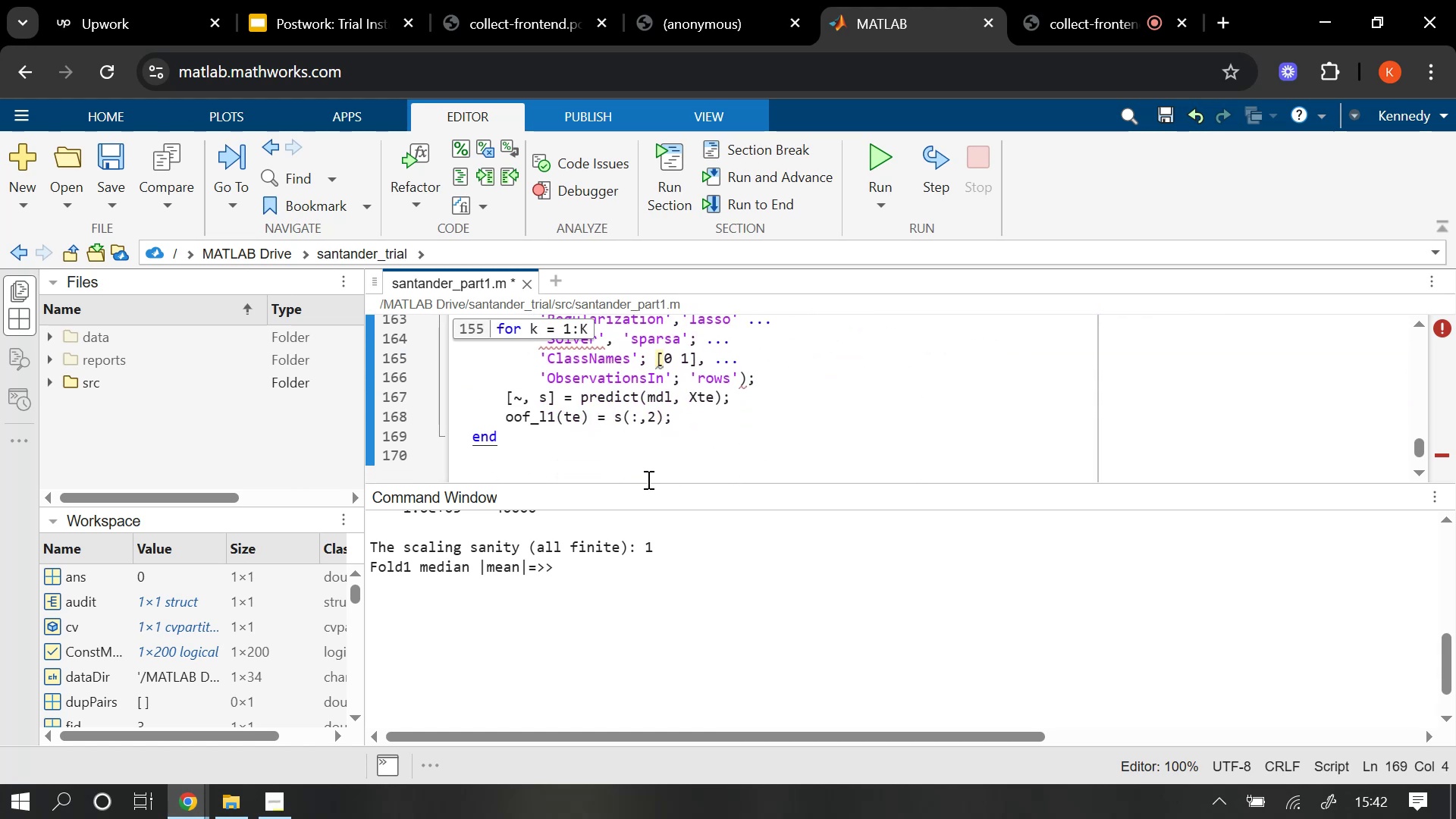 
key(Enter)
 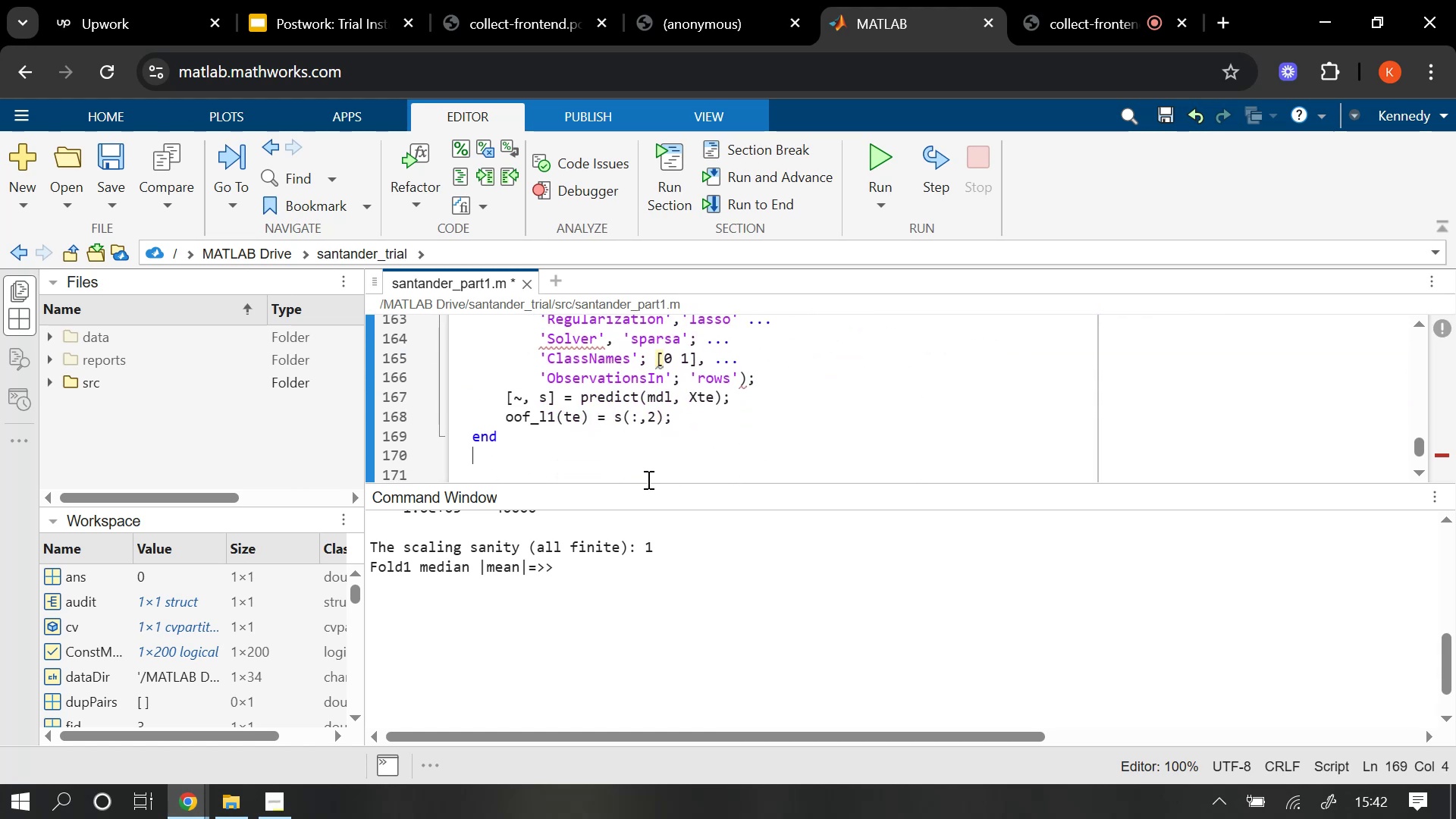 
key(Enter)
 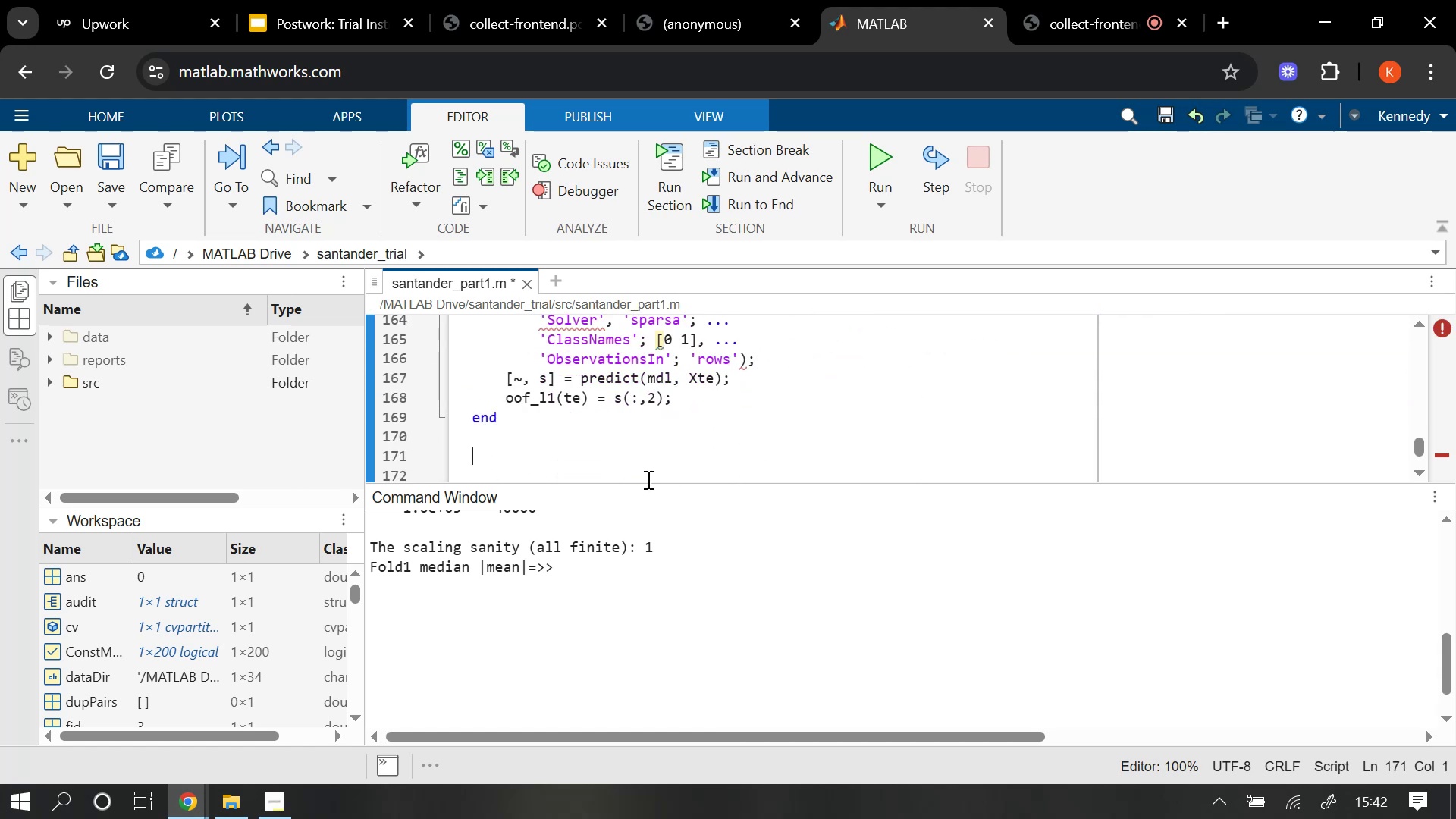 
type(%n)
key(Backspace)
type( PR/ROC AUC)
 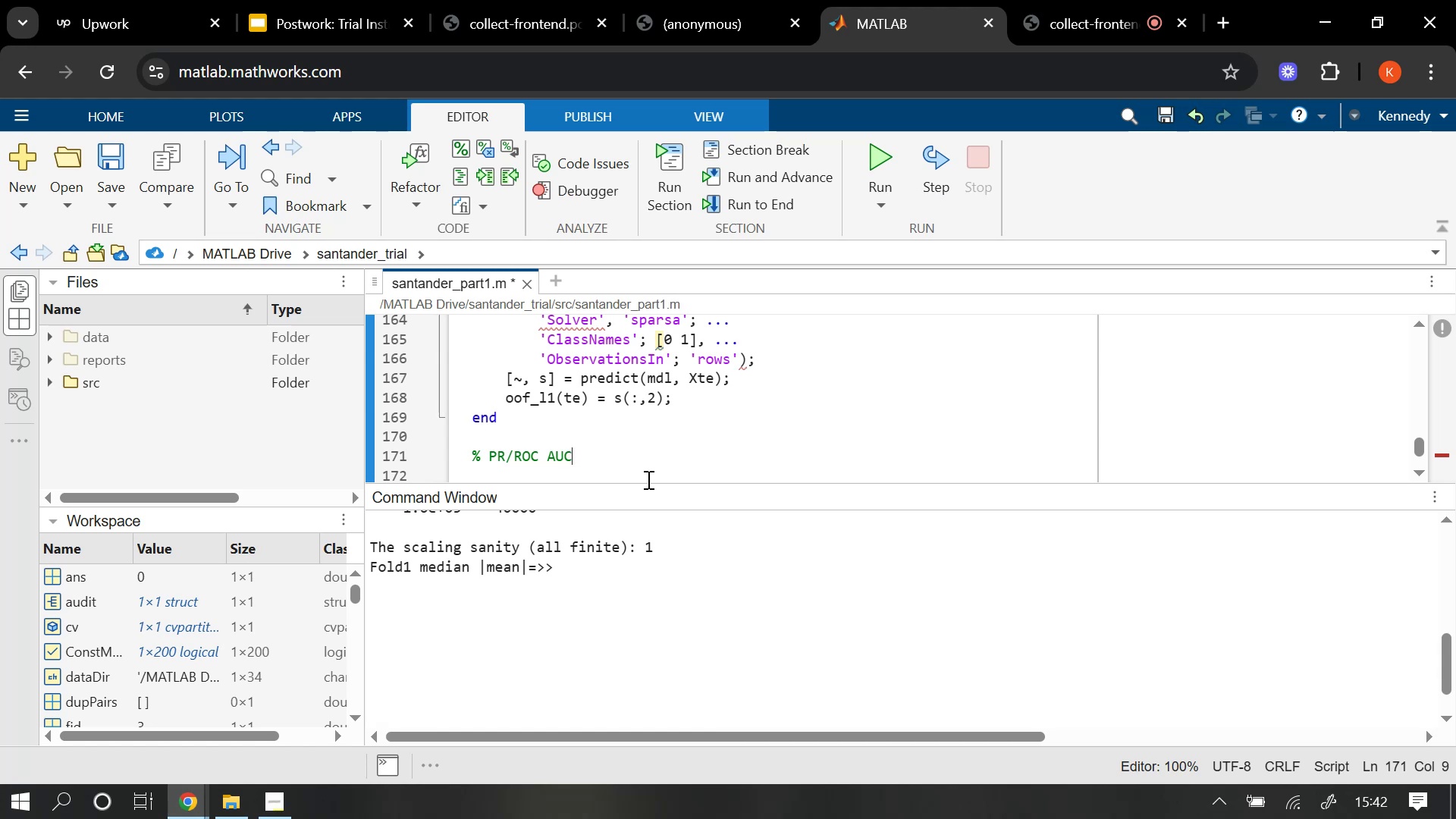 
key(Enter)
 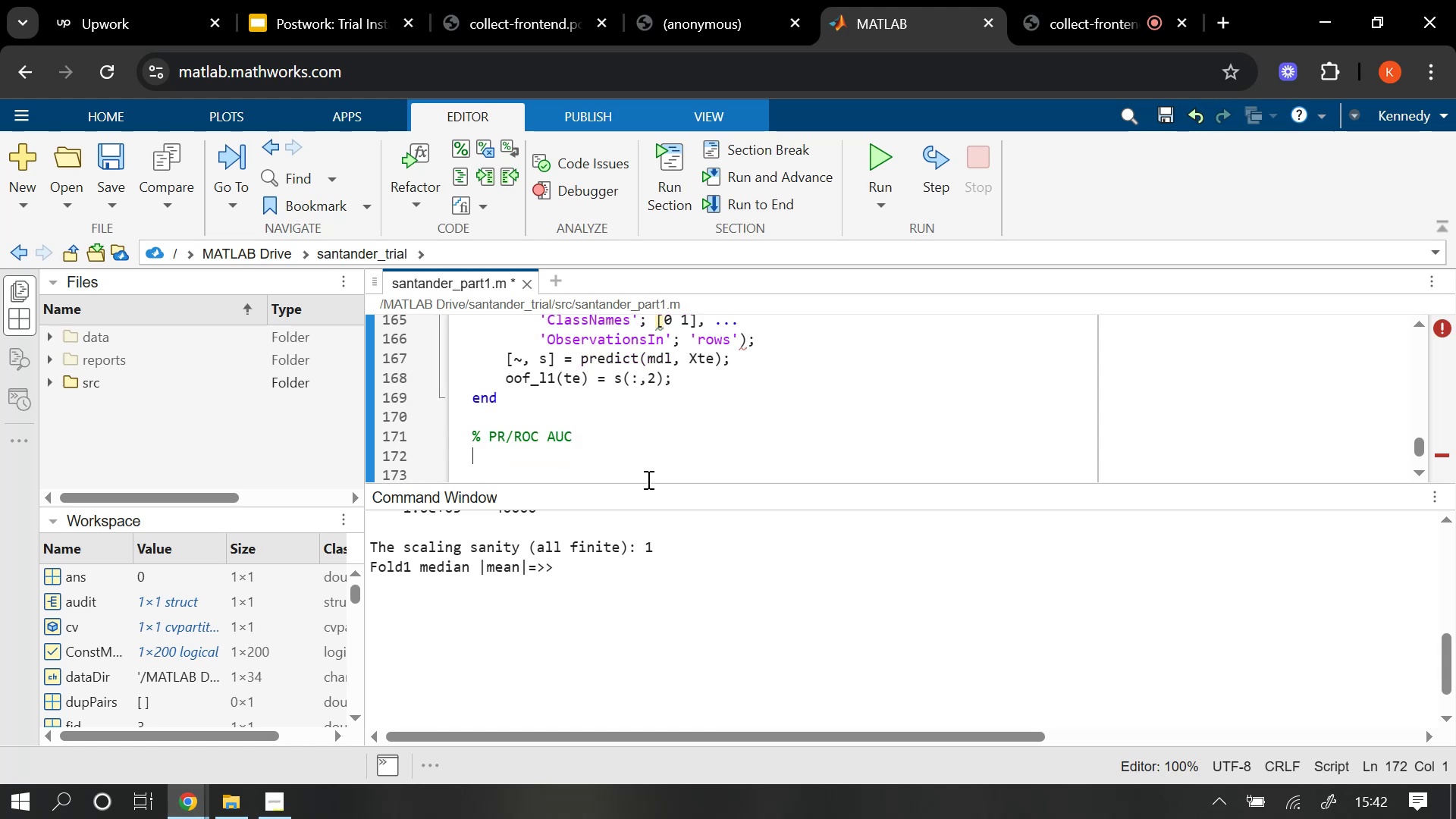 
type([rec_)
 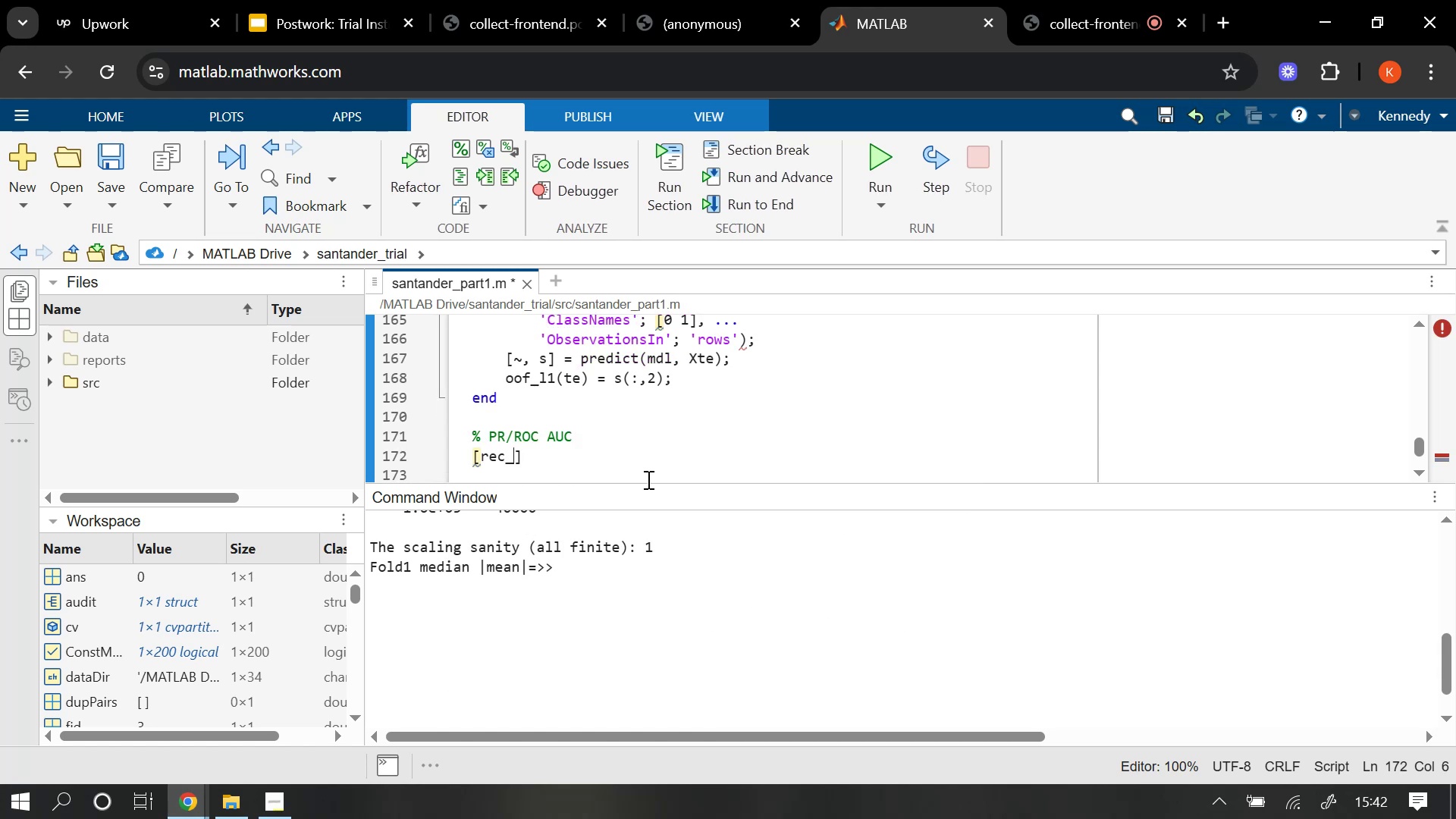 
type(l1, prec_l1, ~, prA)
 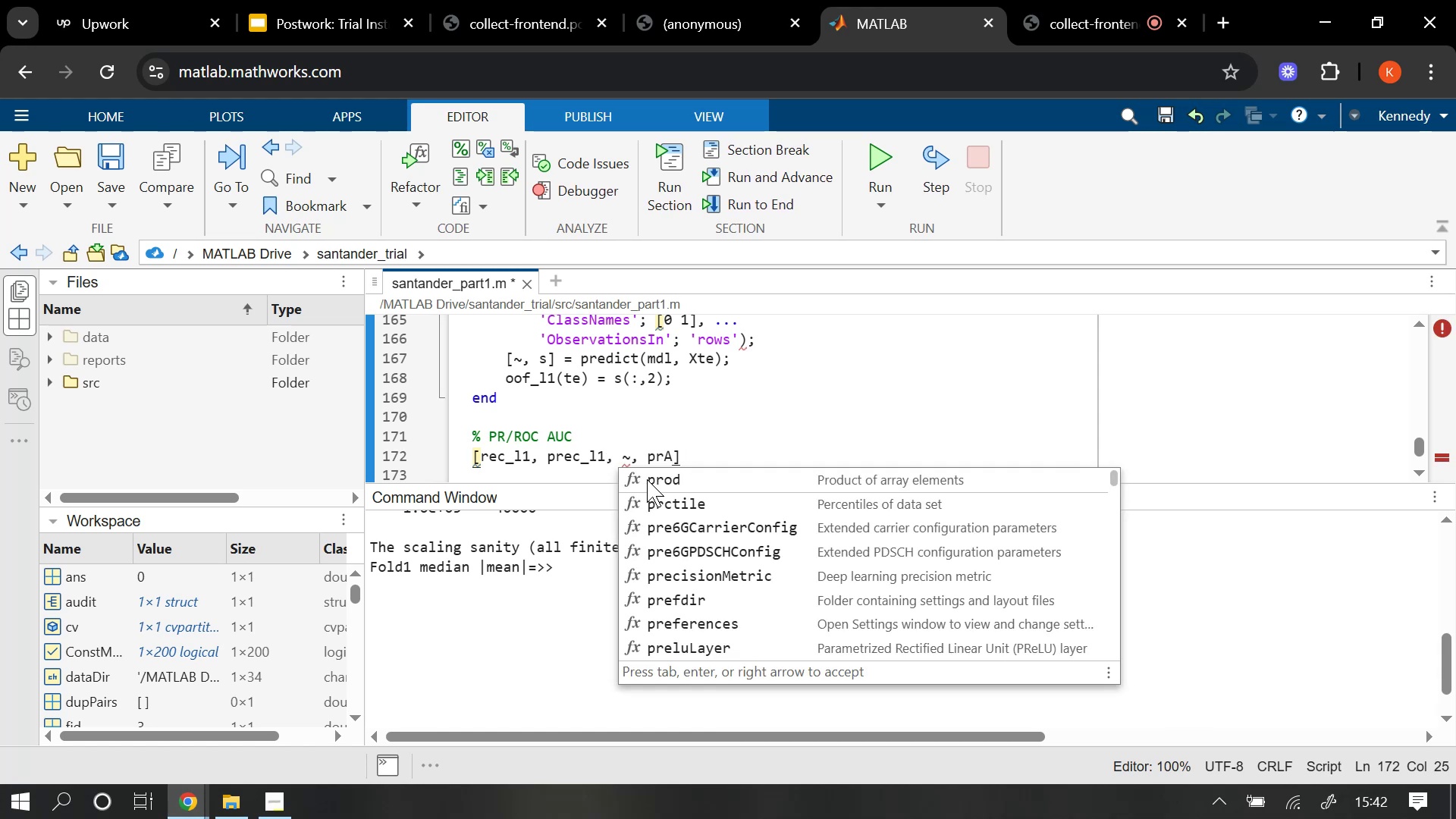 
type(UC_l1)
 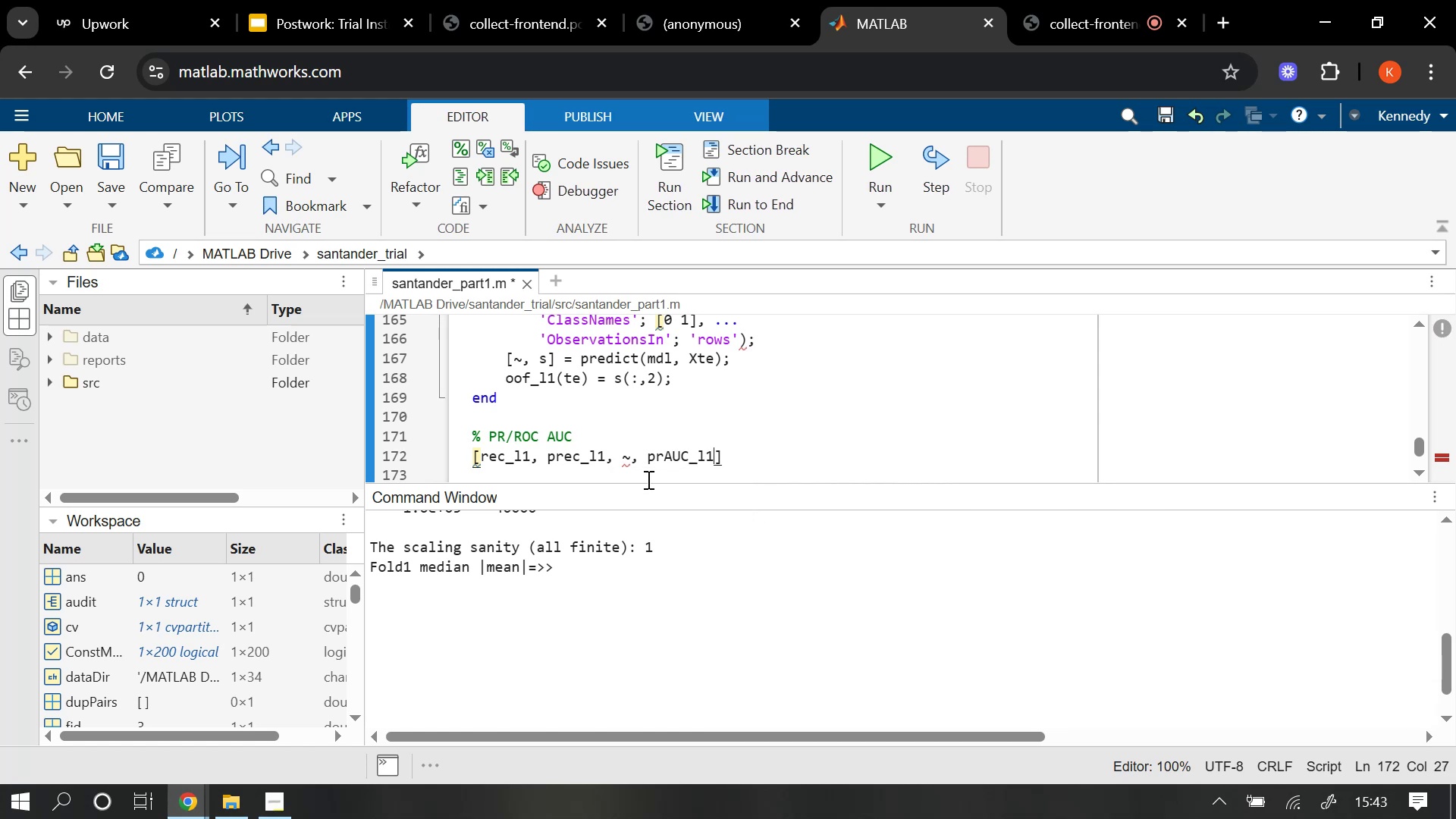 
key(ArrowRight)
 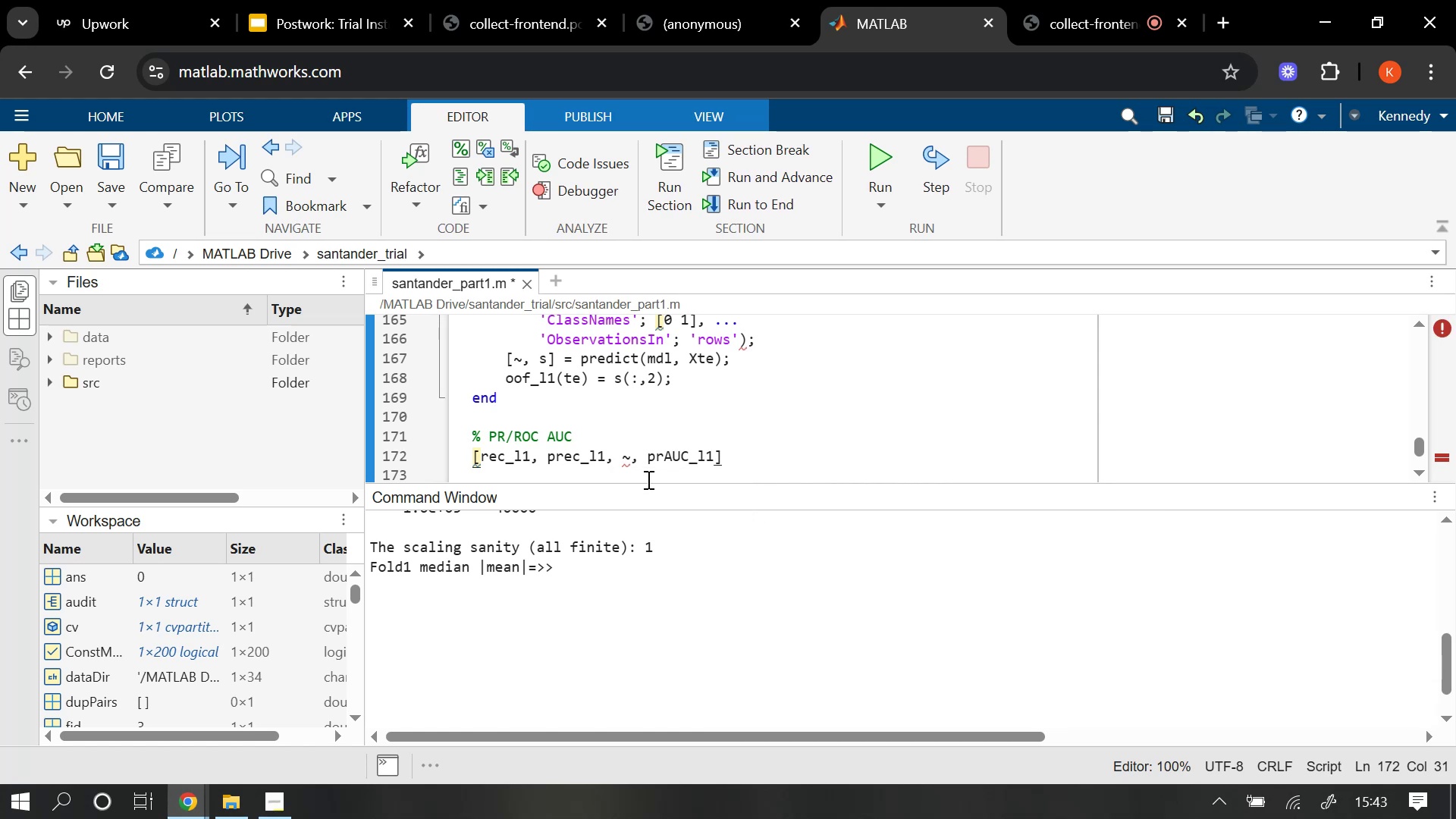 
key(Space)
 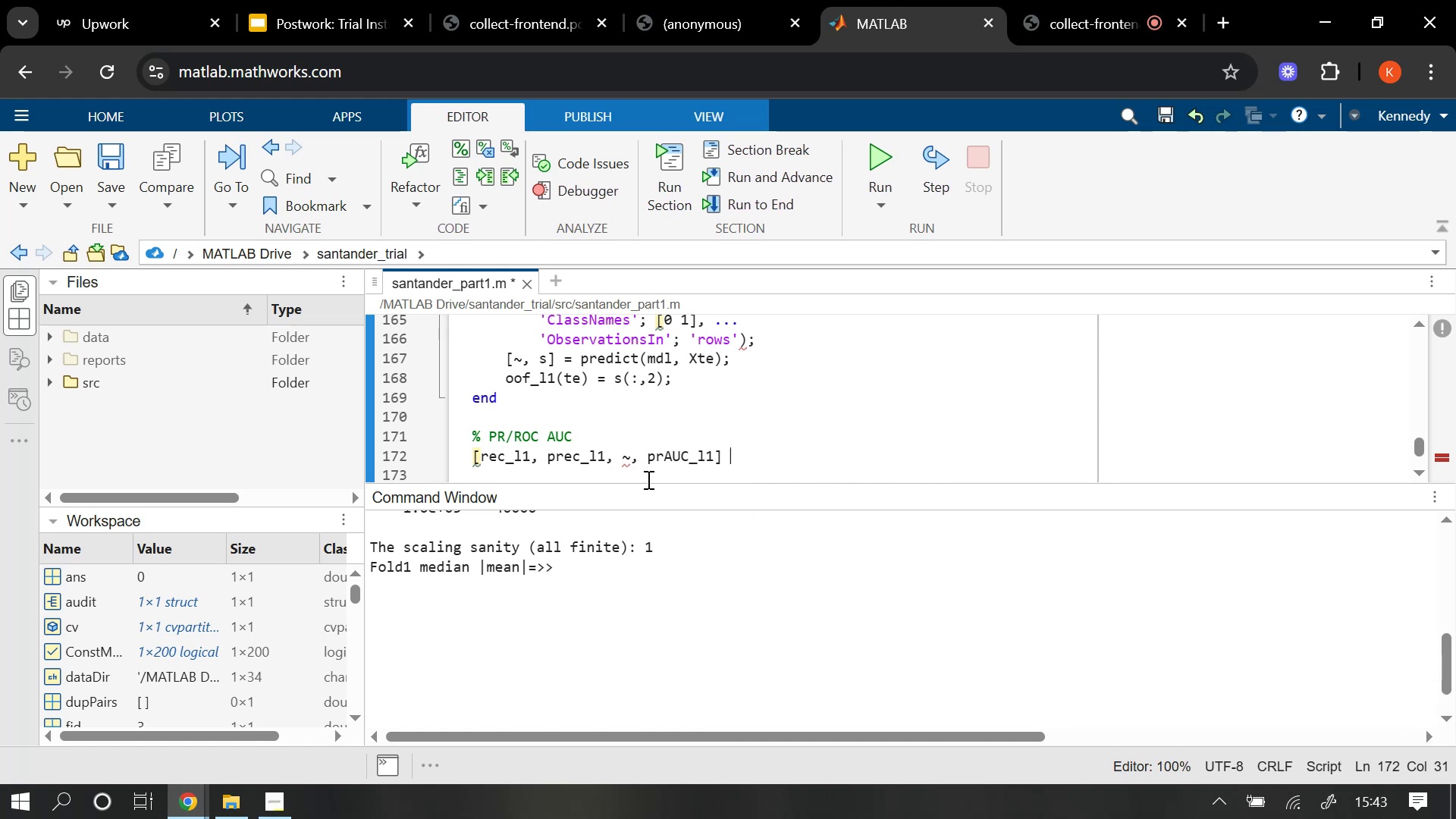 
key(Equal)
 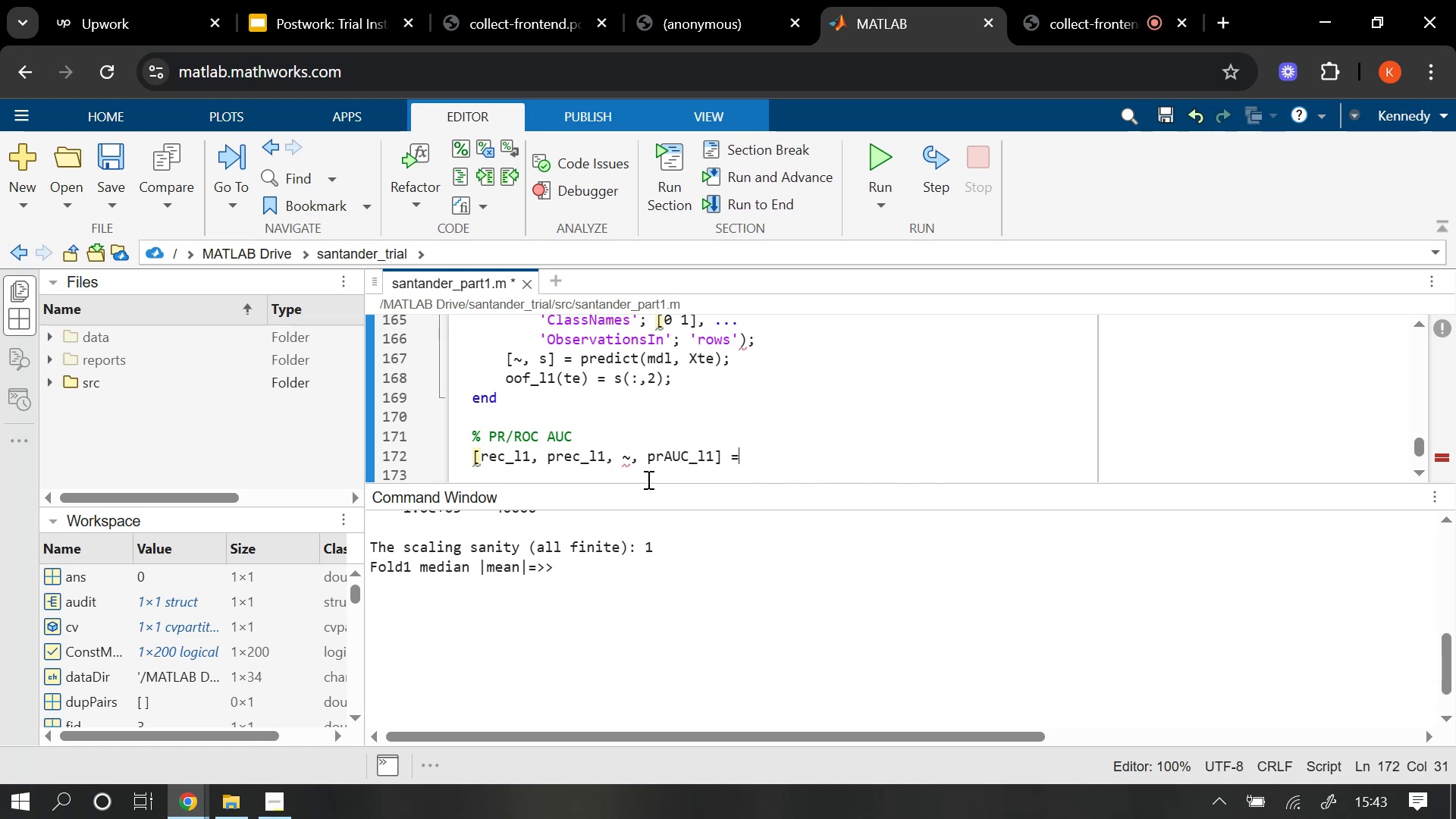 
key(Space)
 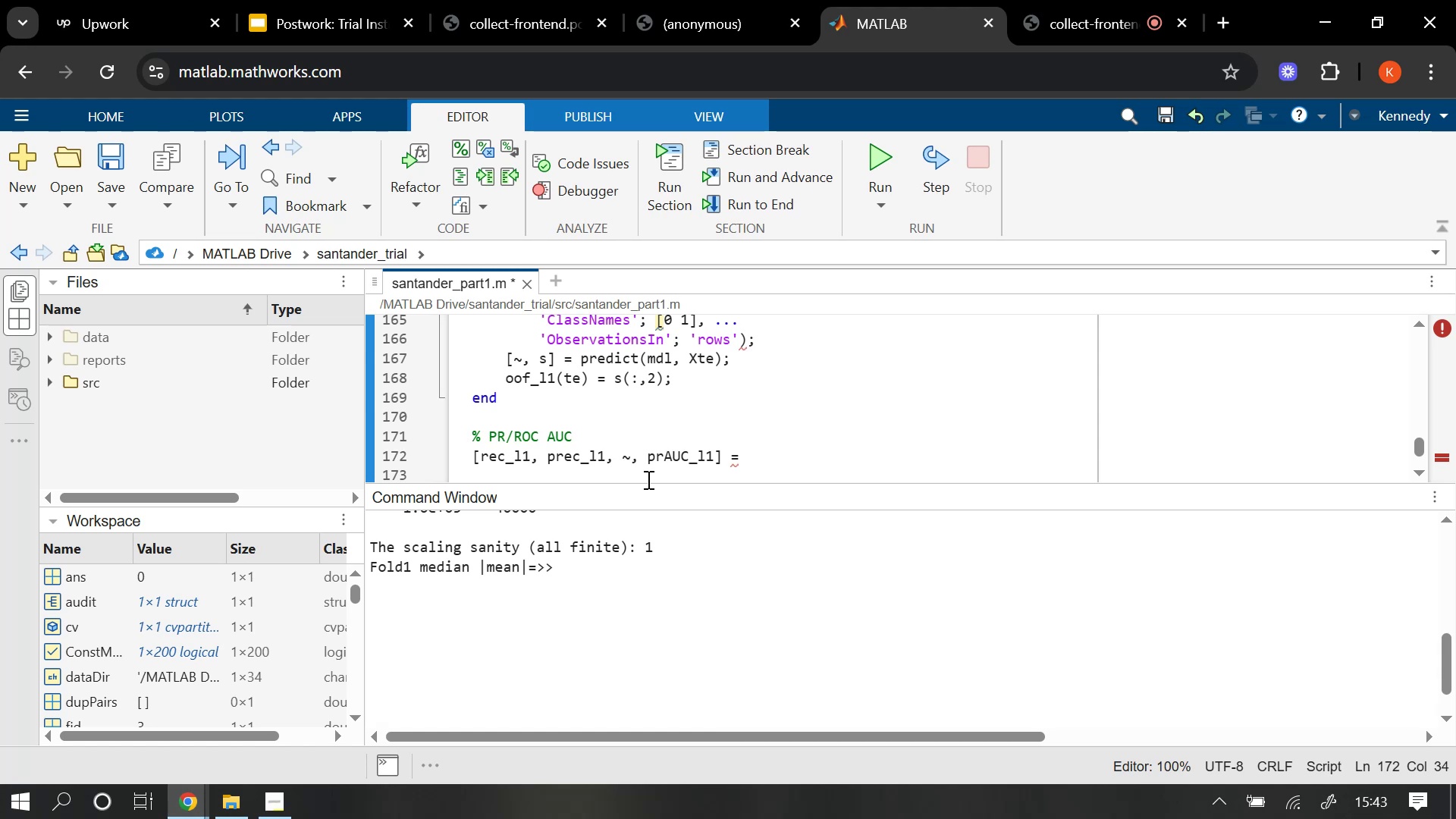 
type(perf)
key(Tab)
type((y, oof)
key(Tab)
type(, 1, )
 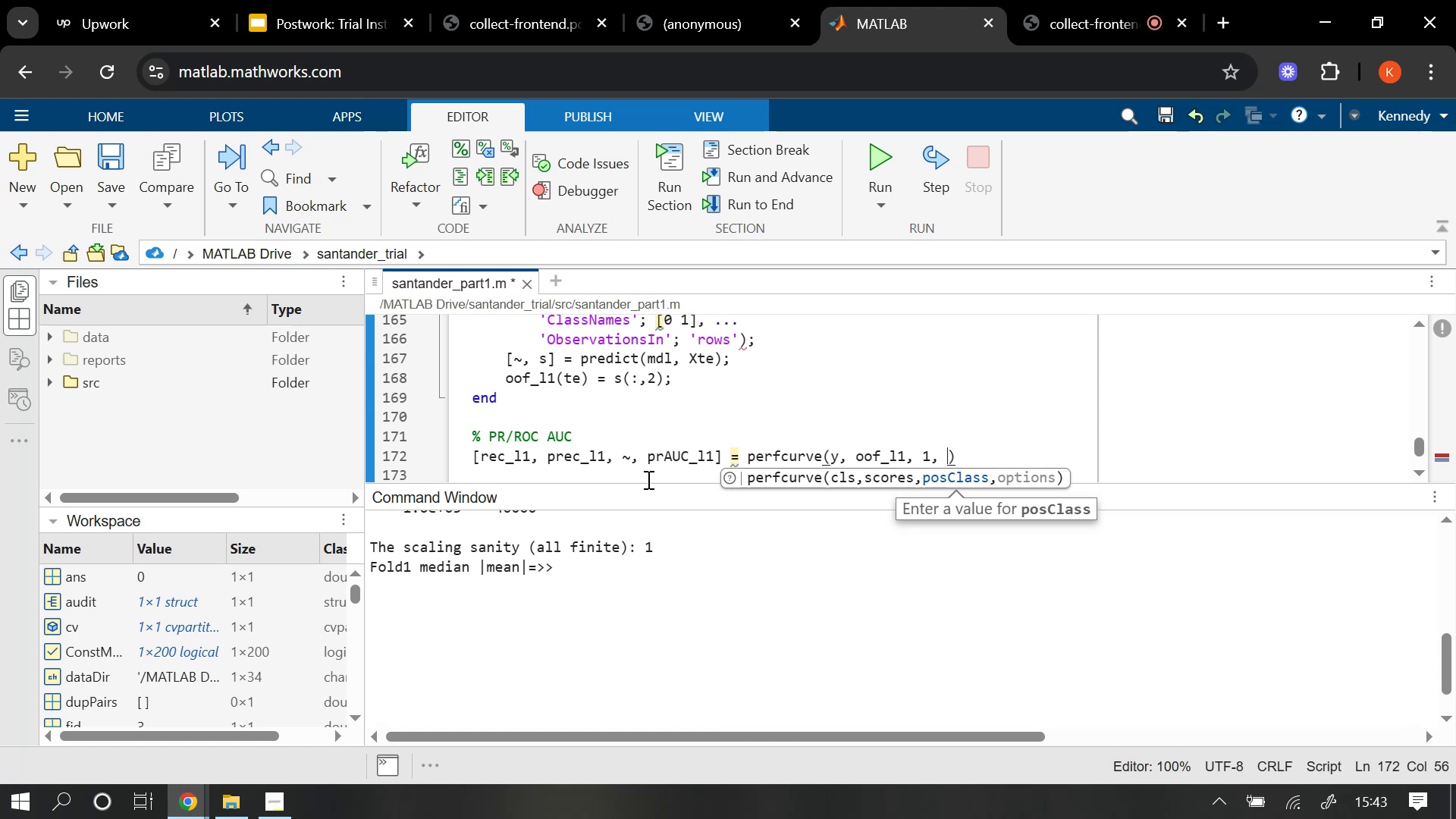 
key(Quote)
 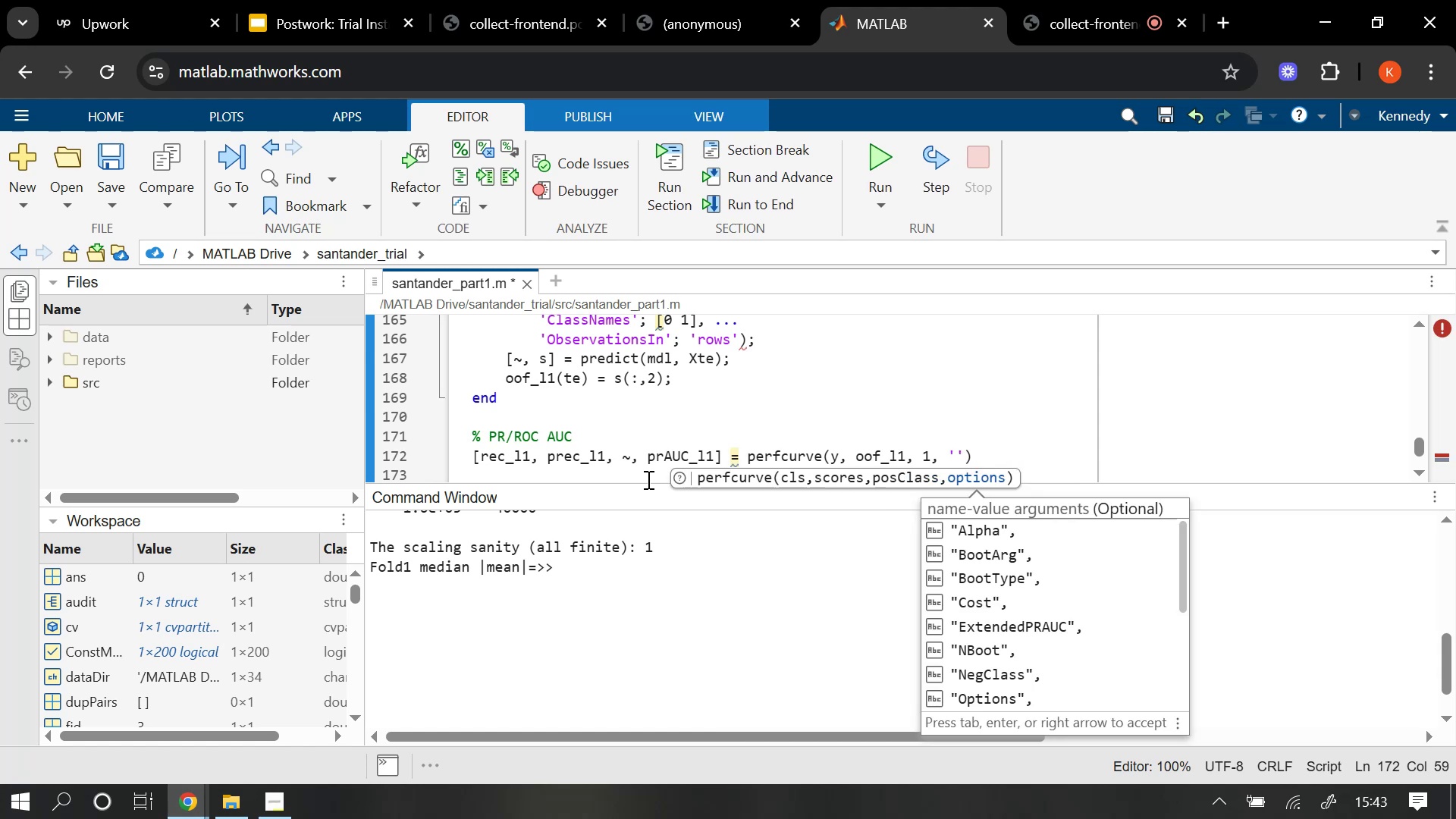 
key(CapsLock)
 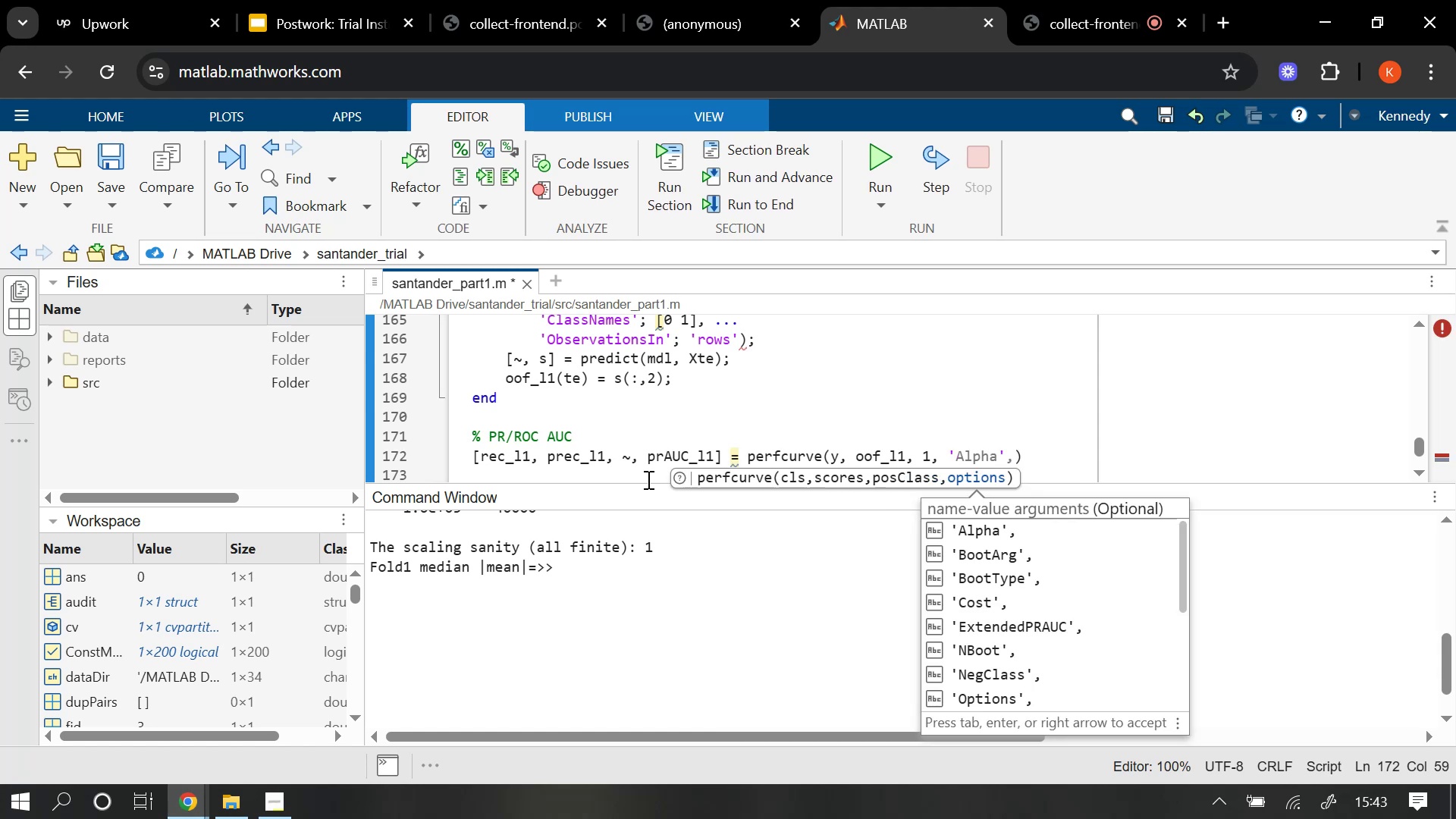 
key(X)
 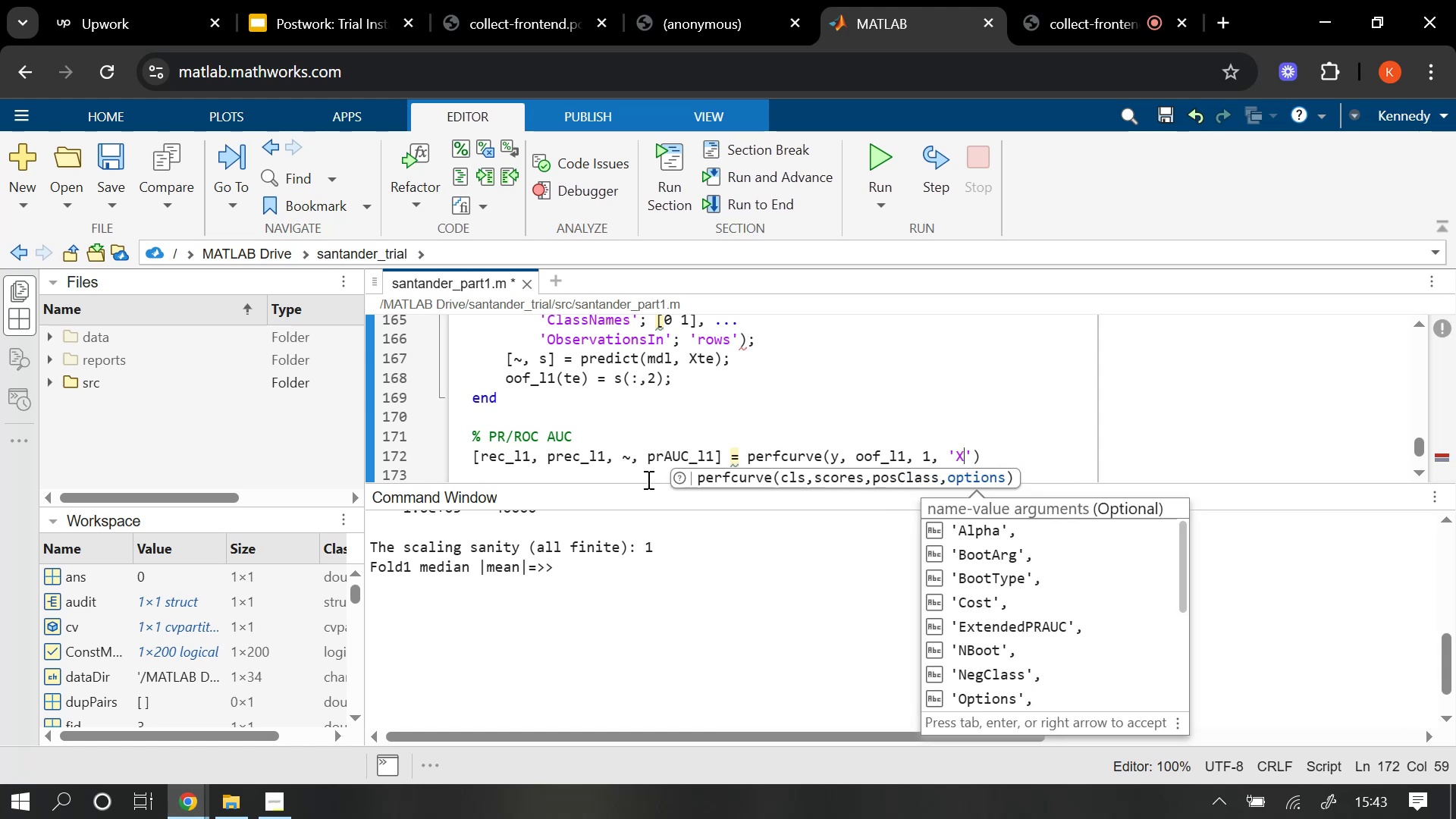 
key(Backspace)
 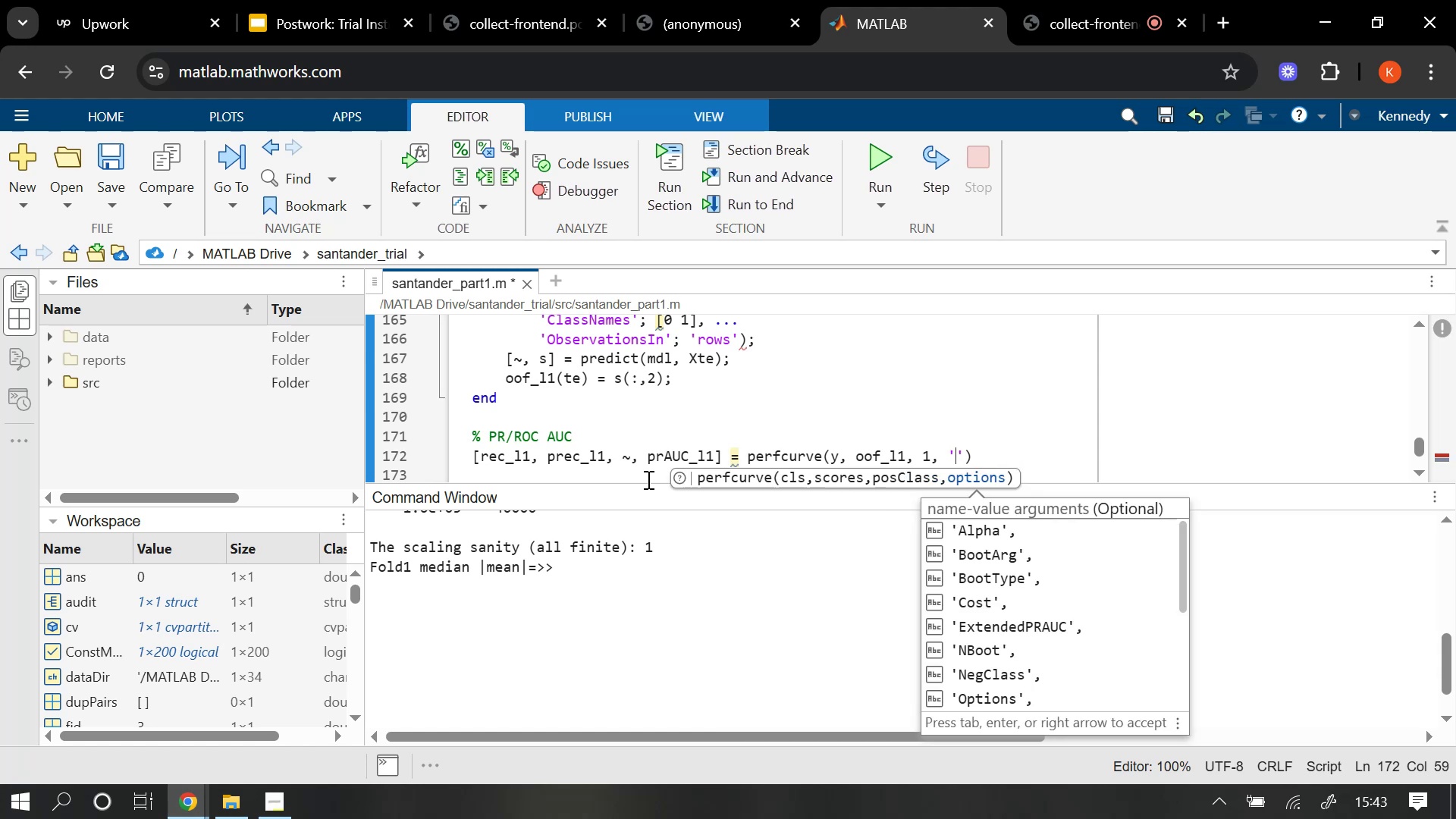 
key(CapsLock)
 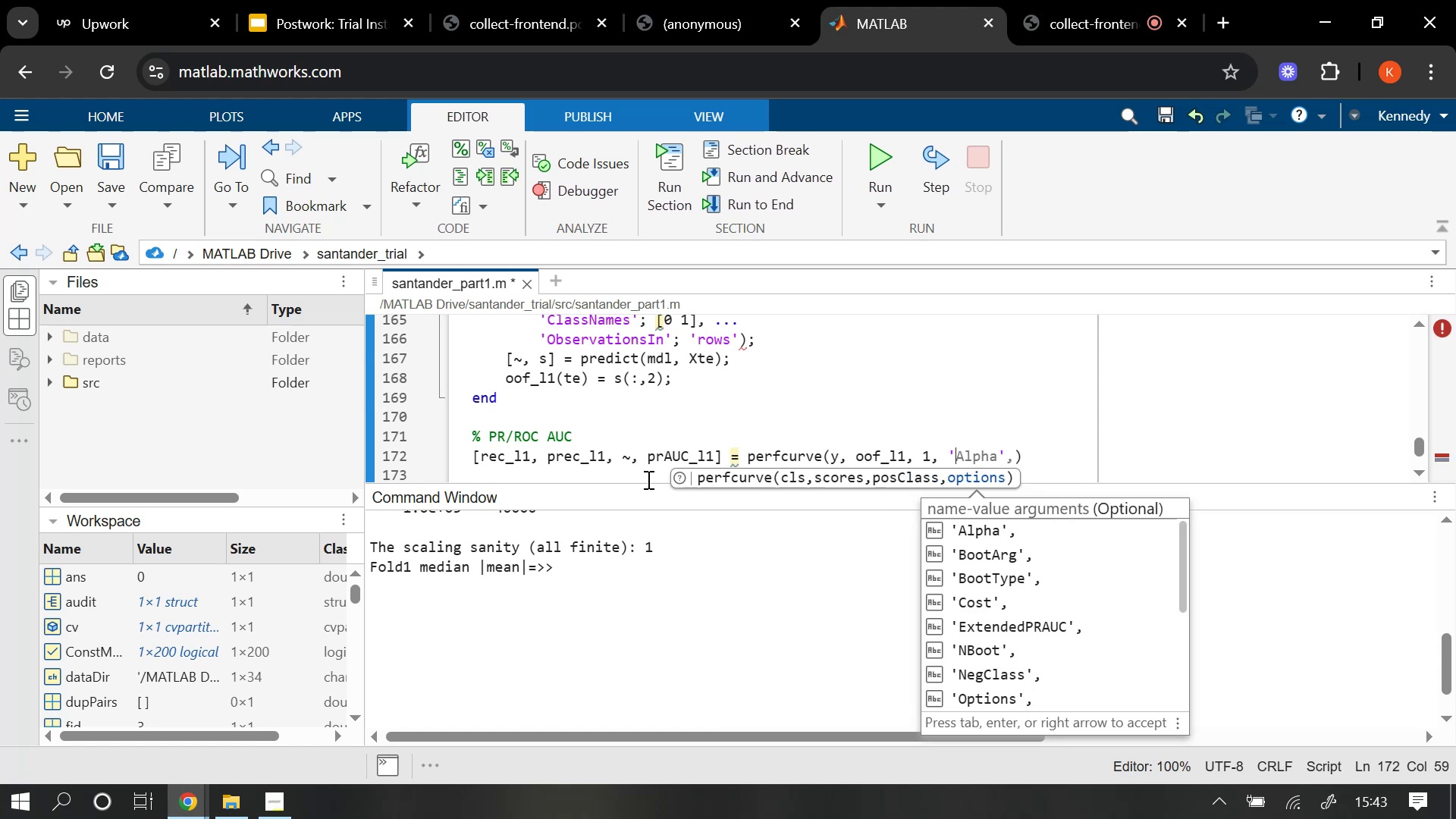 
key(X)
 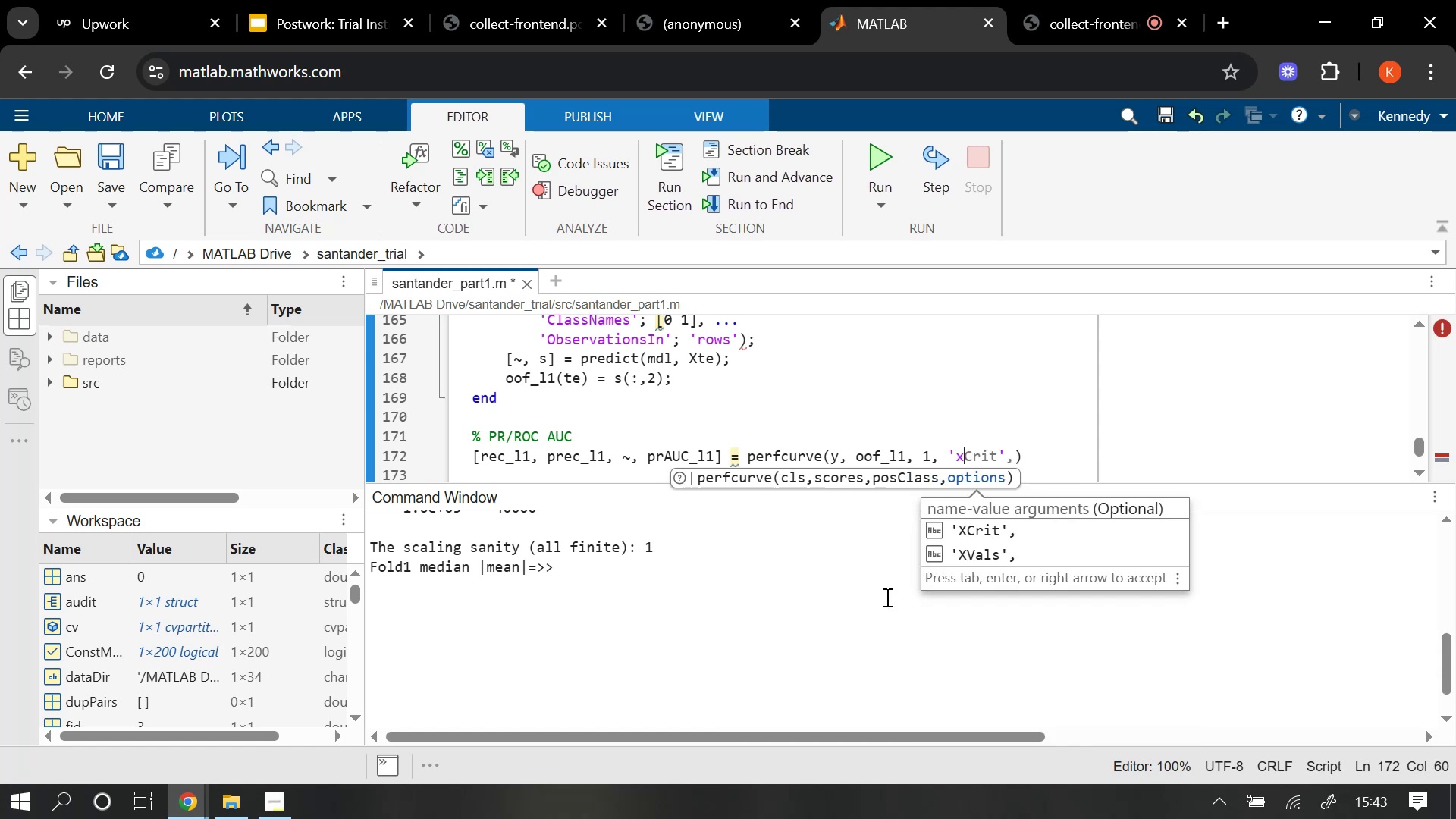 
key(Tab)
type('re)
 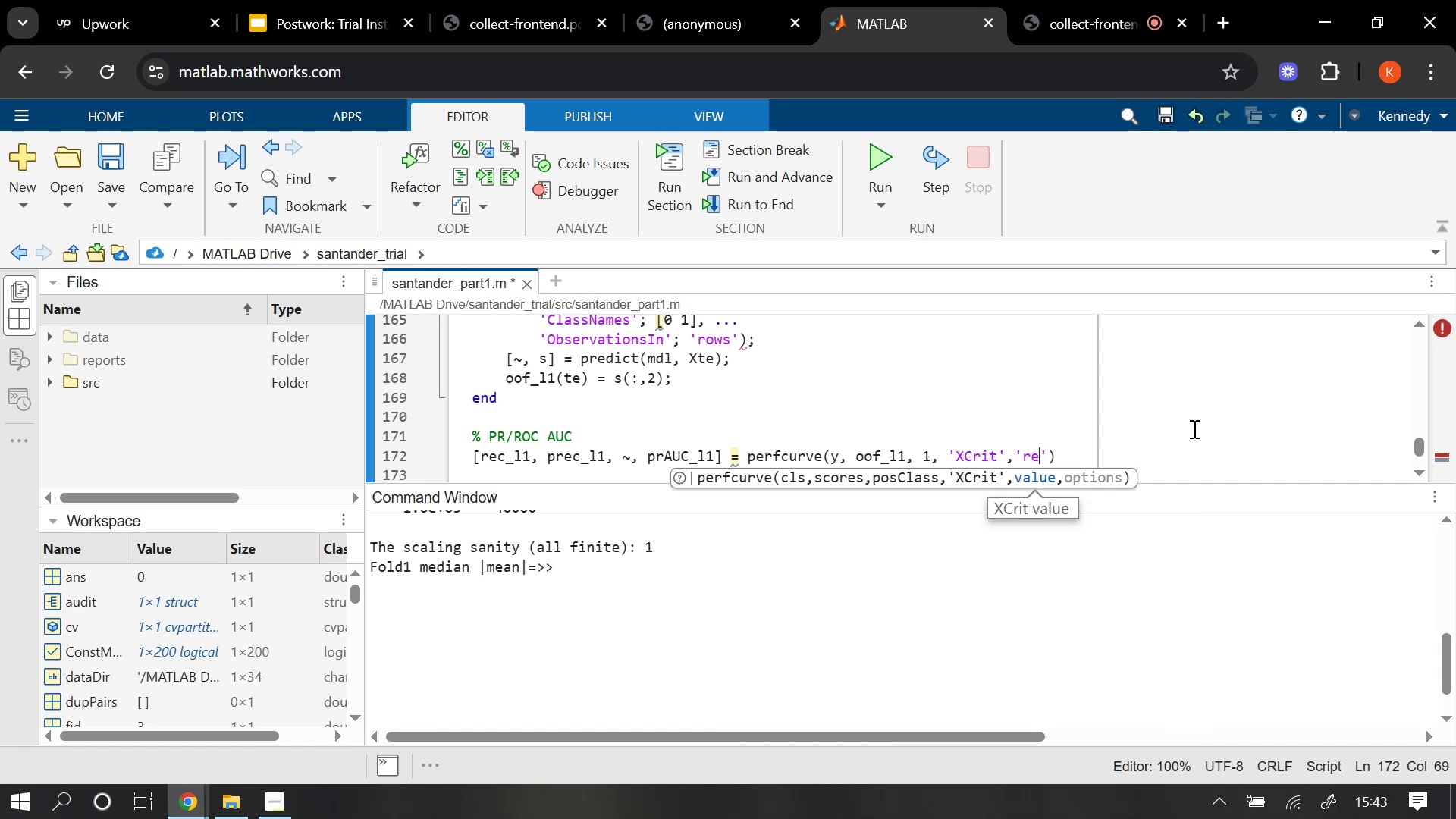 
type(ca)
 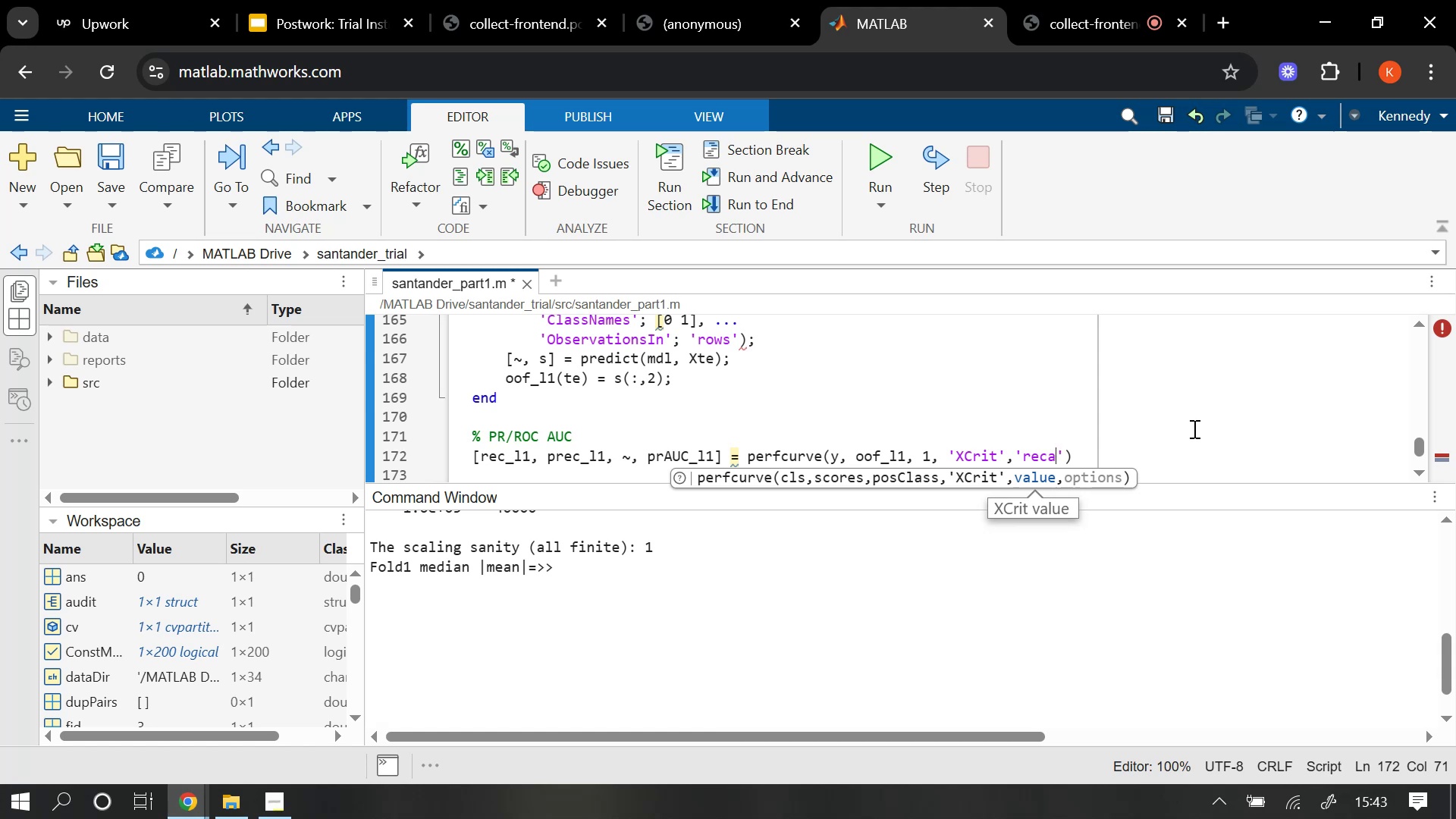 
wait(5.13)
 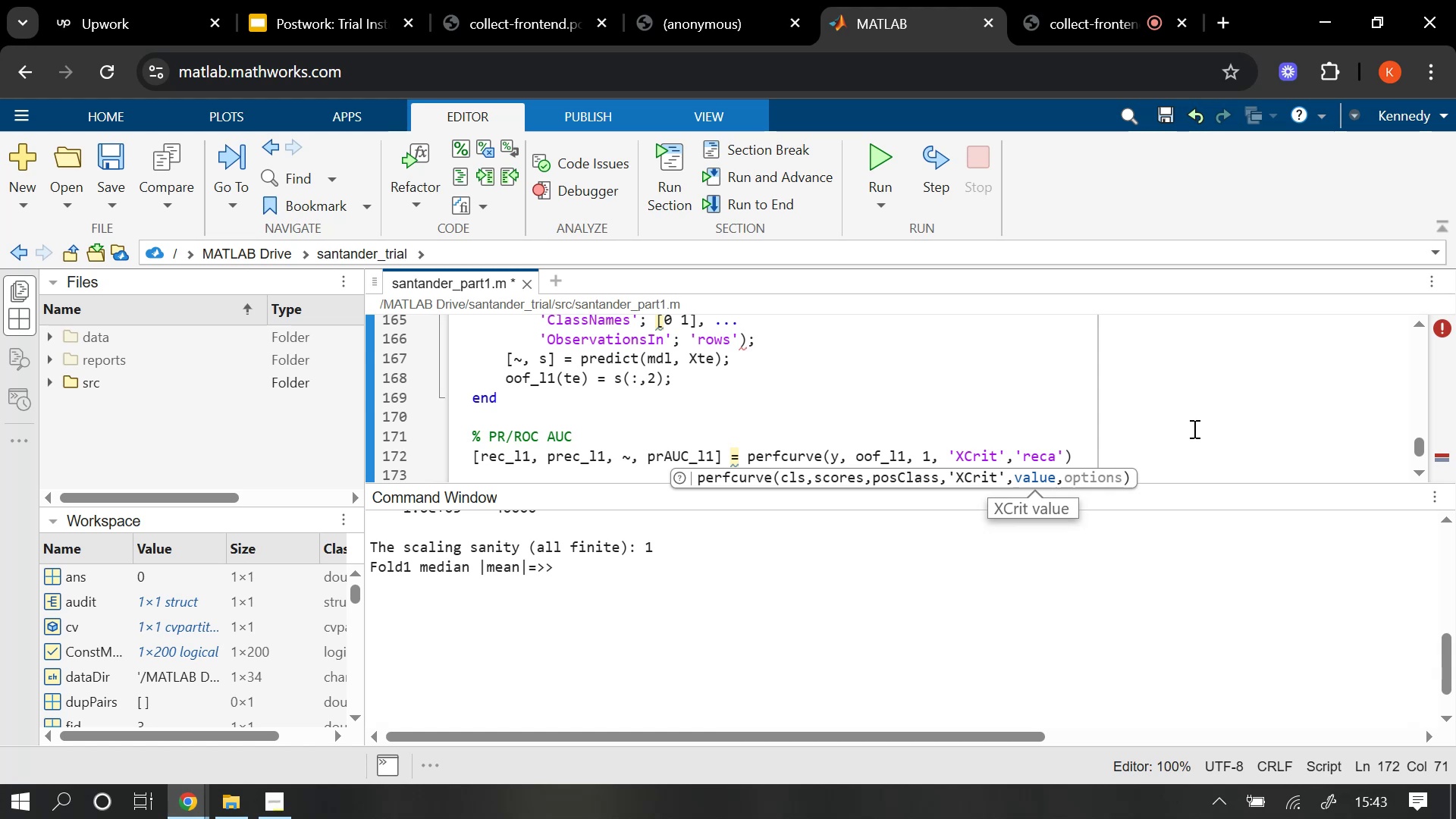 
key(ArrowRight)
 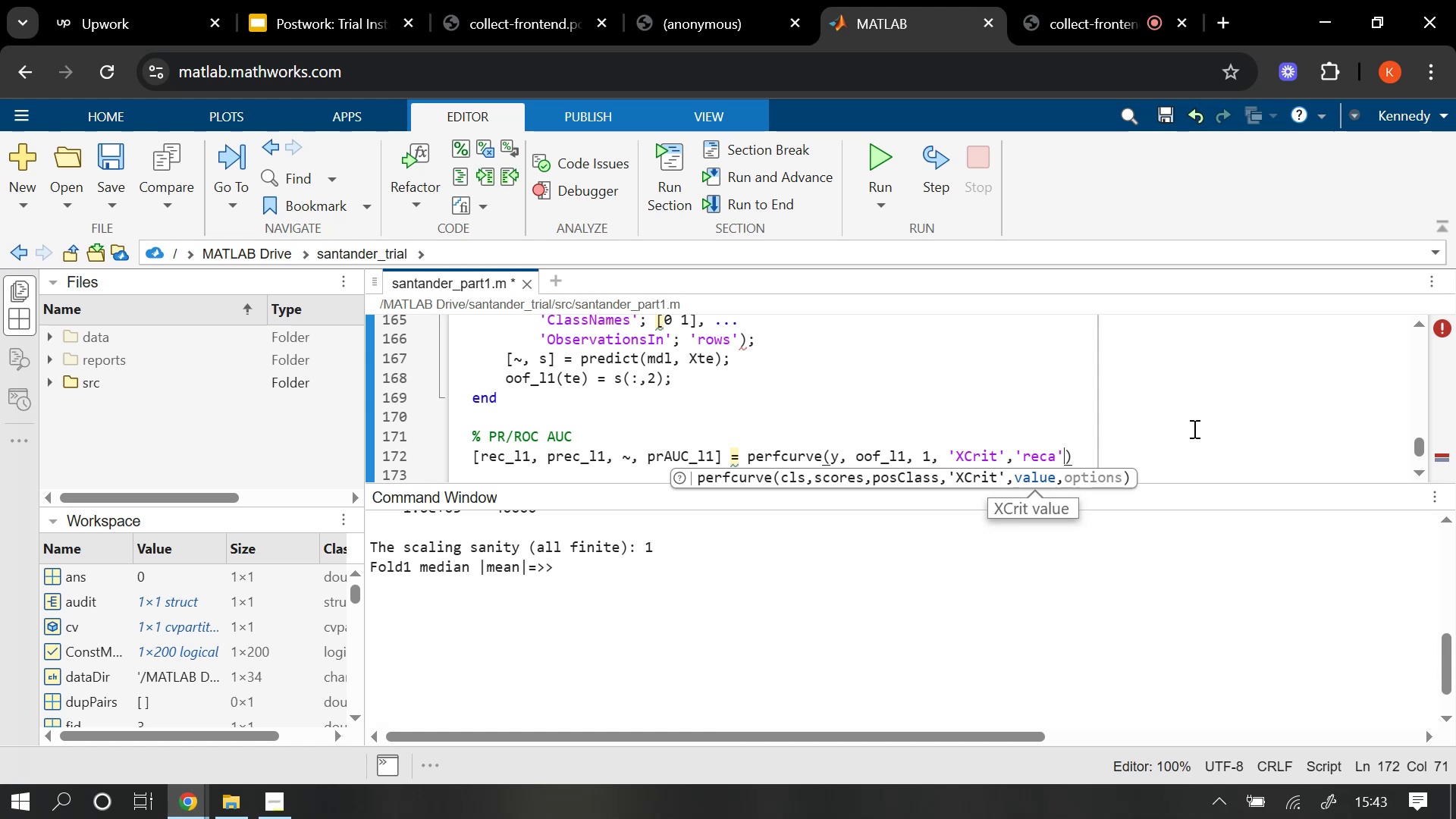 
key(Comma)
 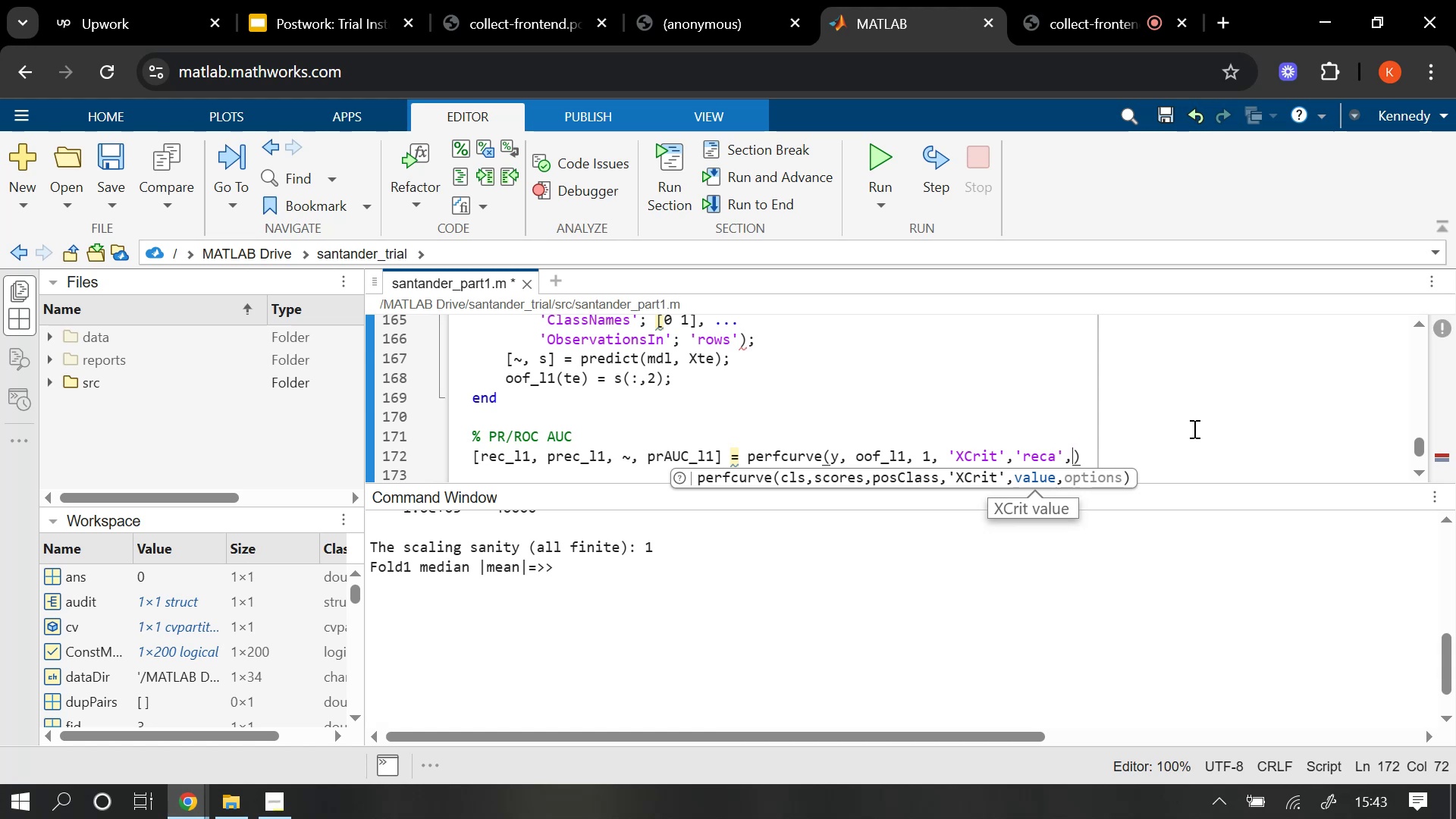 
key(Space)
 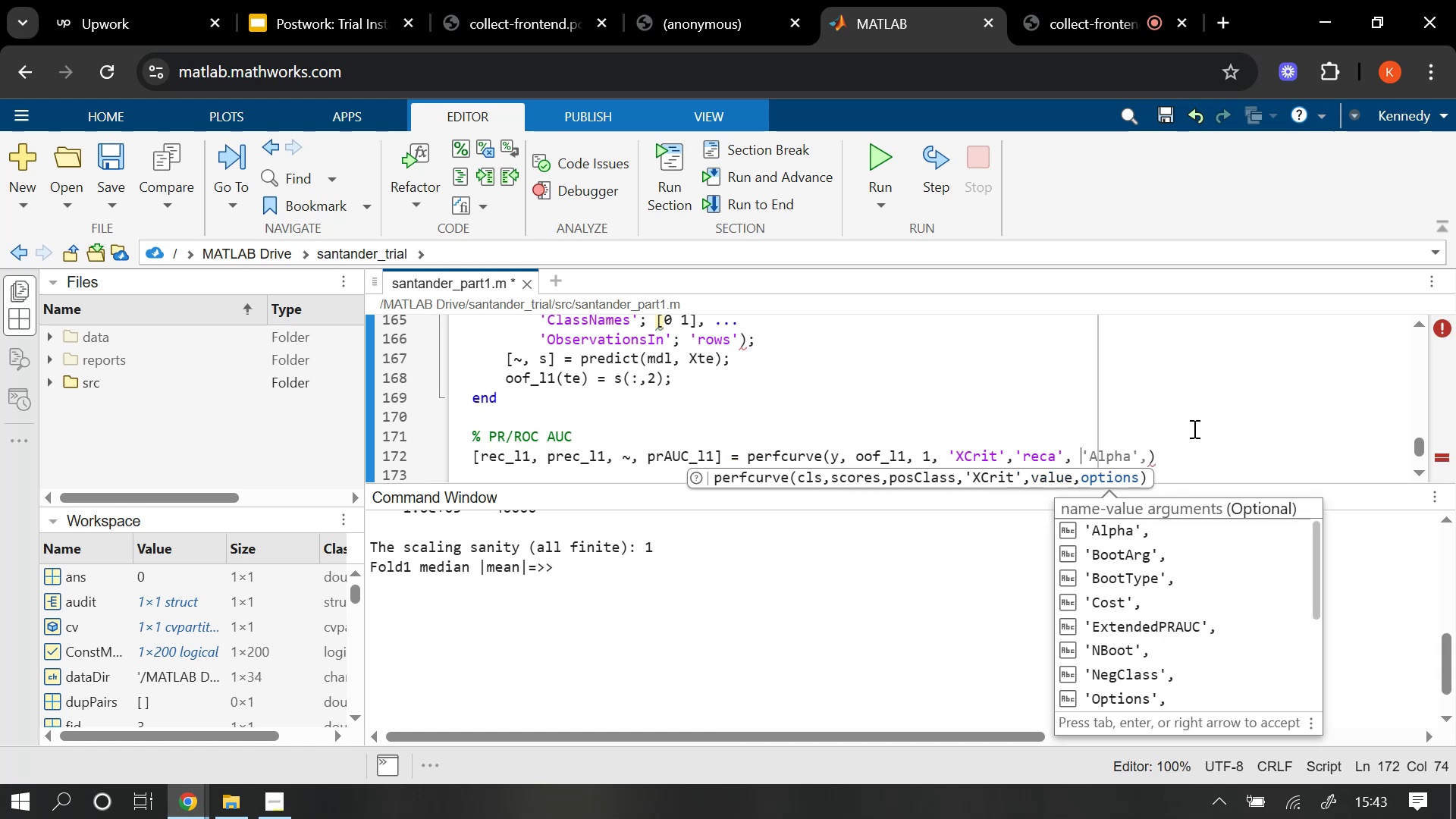 
wait(6.5)
 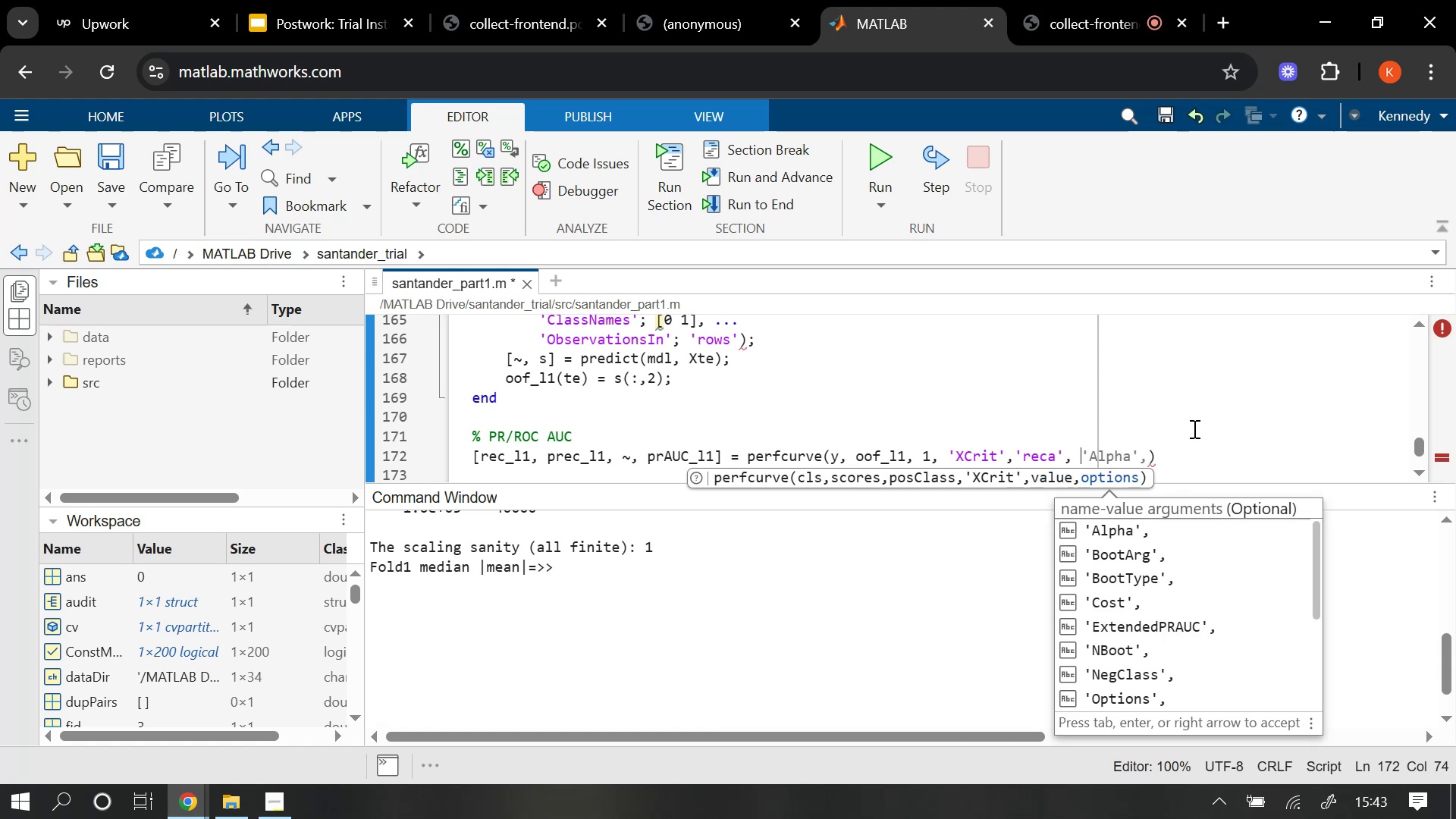 
key(Quote)
 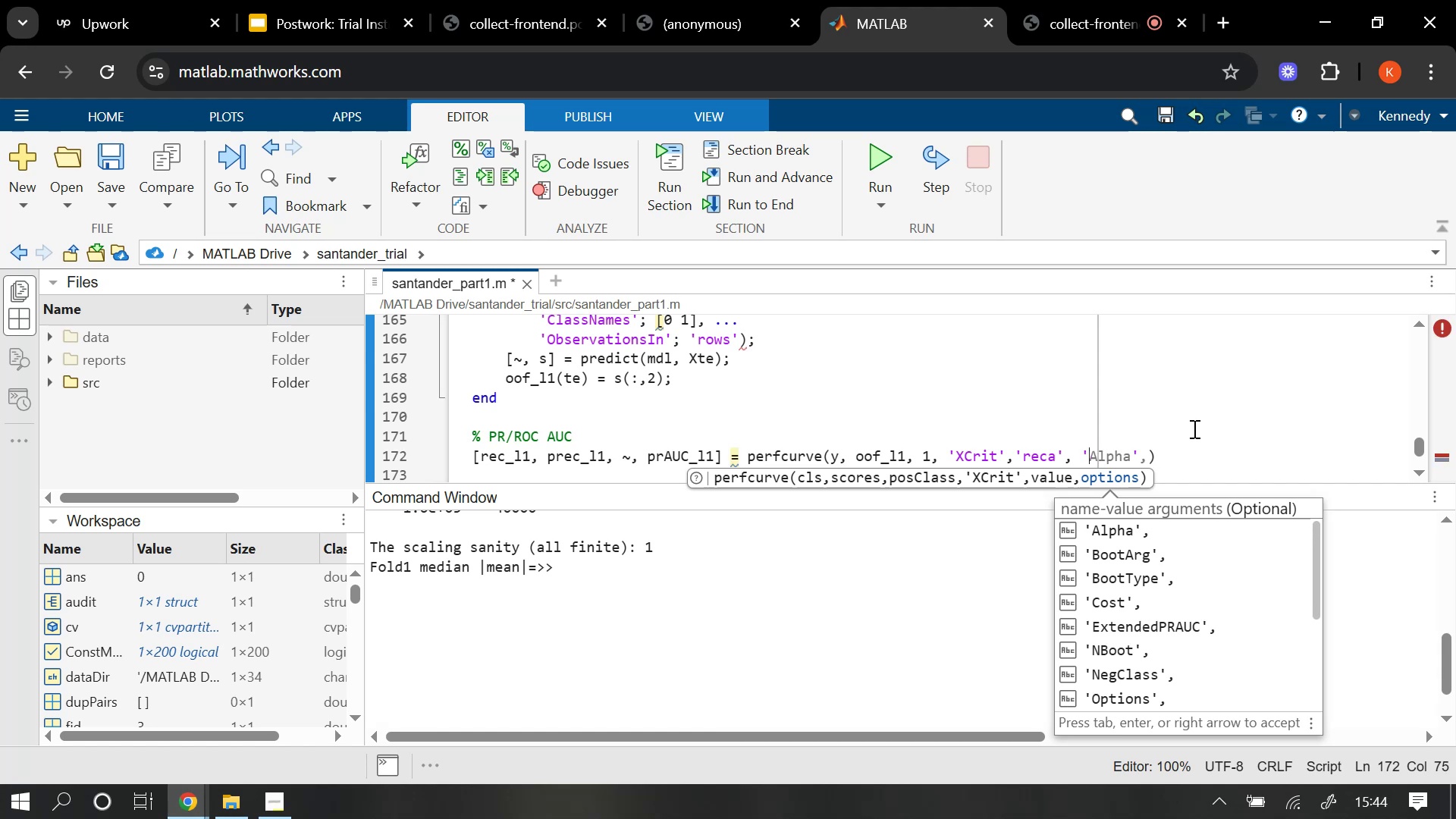 
key(Y)
 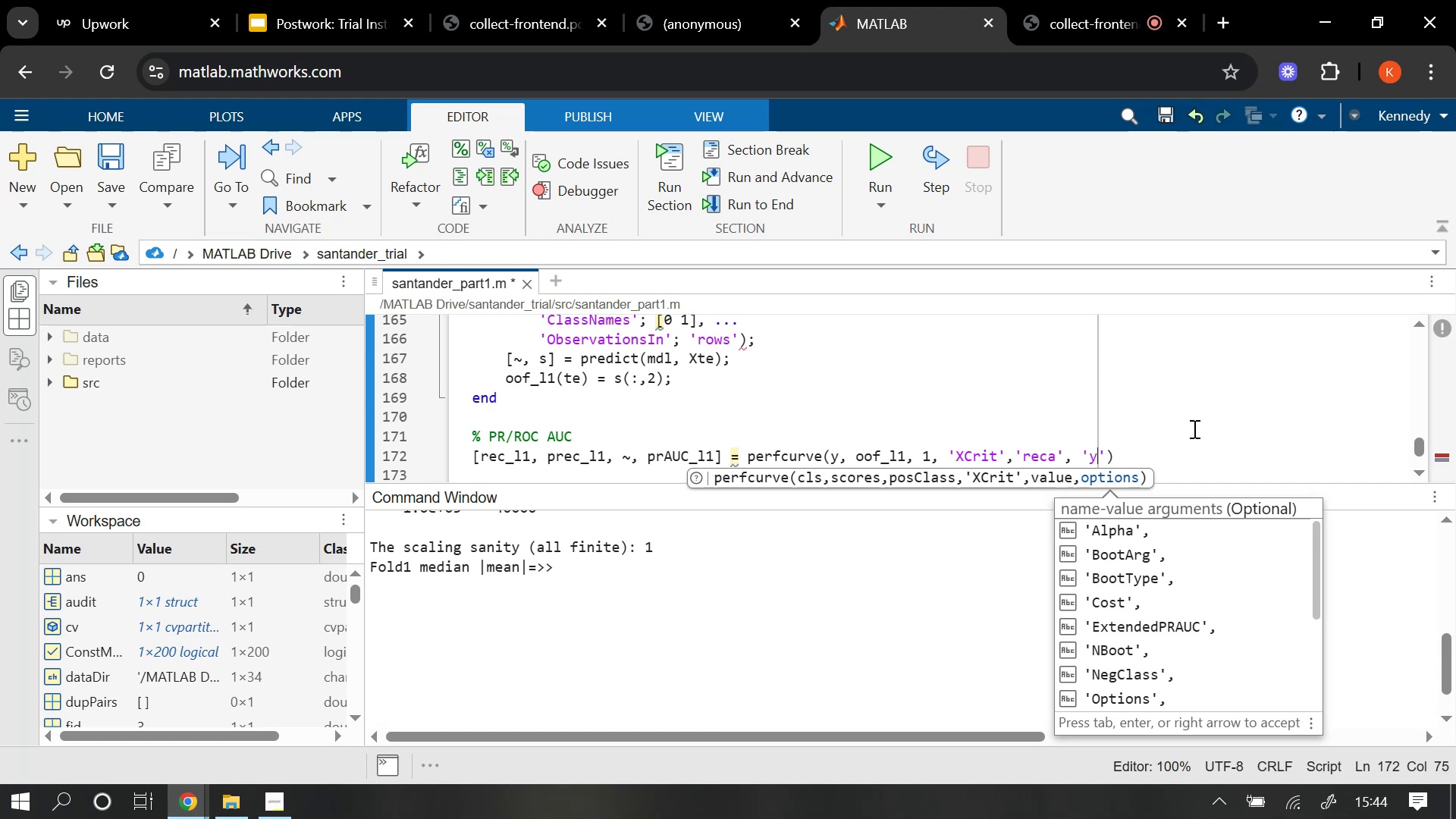 
key(CapsLock)
 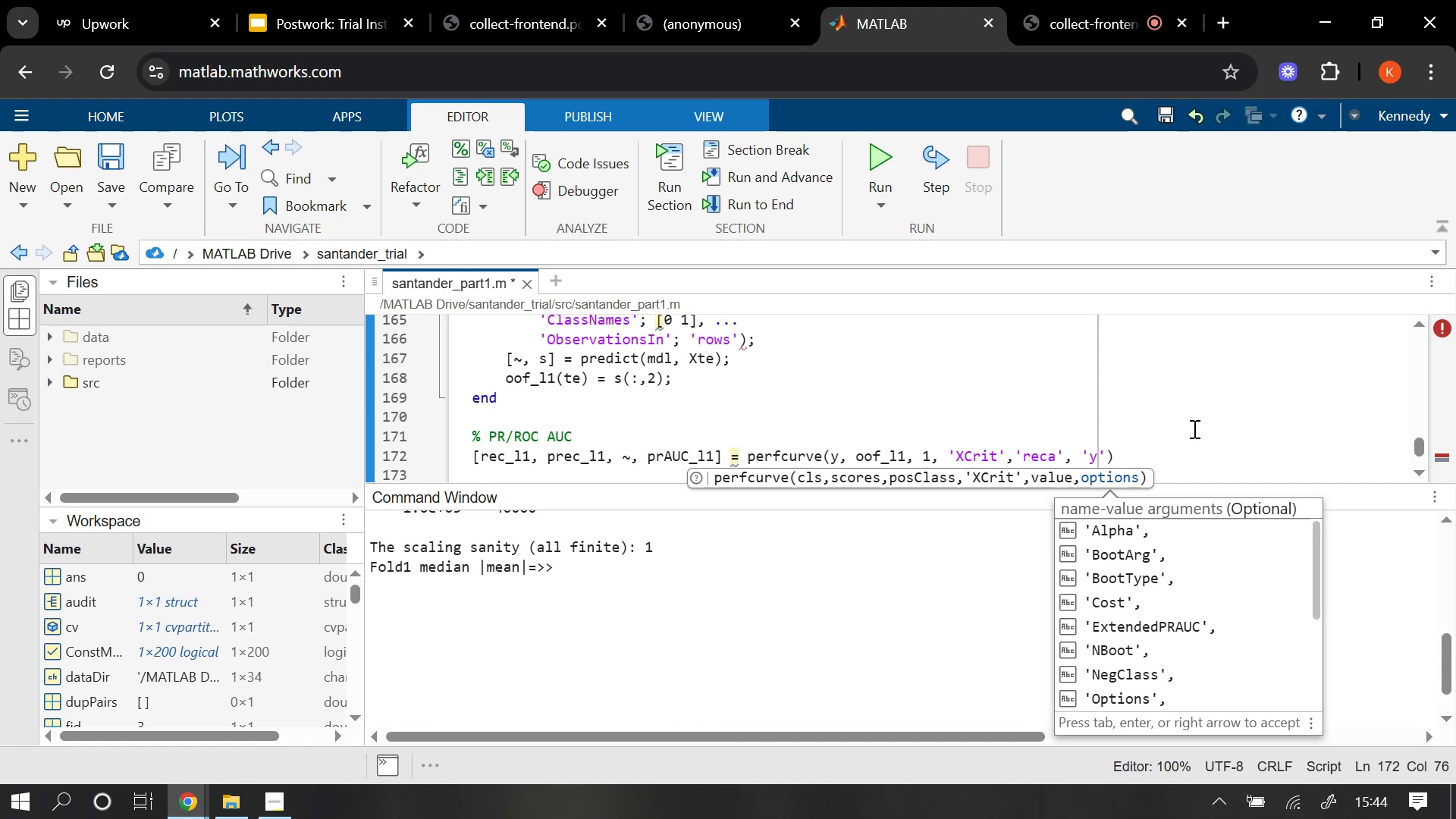 
key(C)
 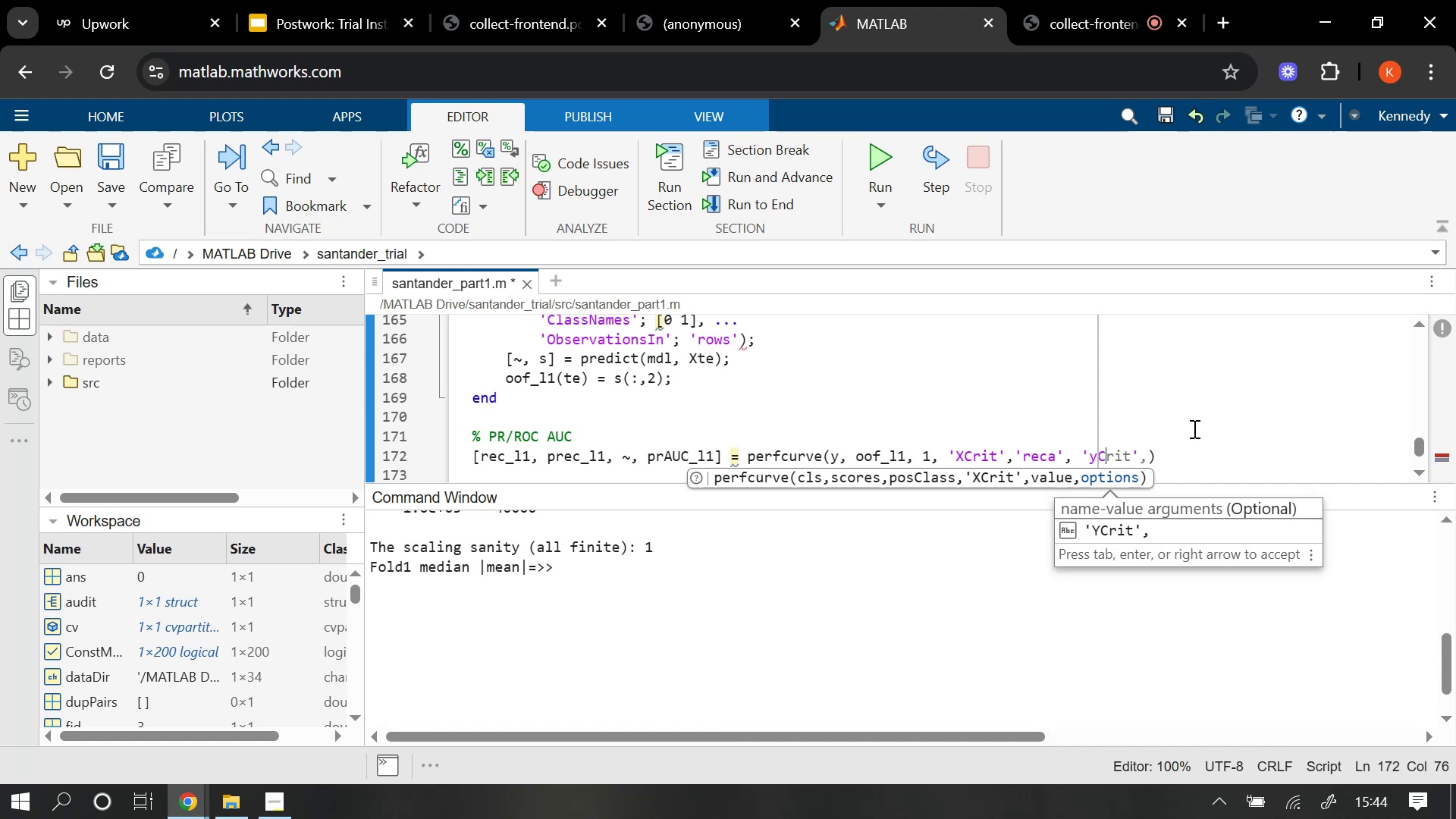 
key(CapsLock)
 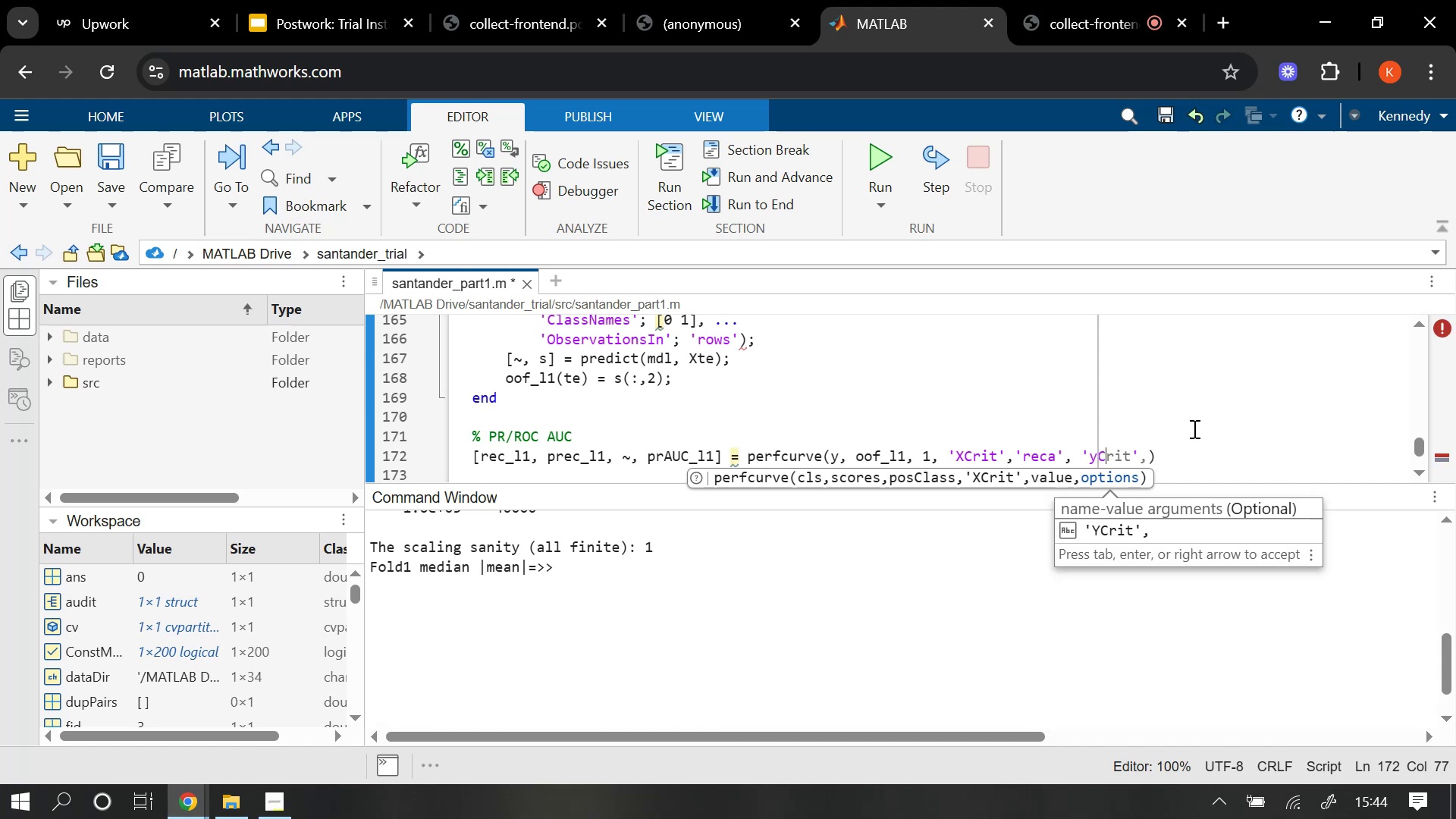 
key(Tab)
 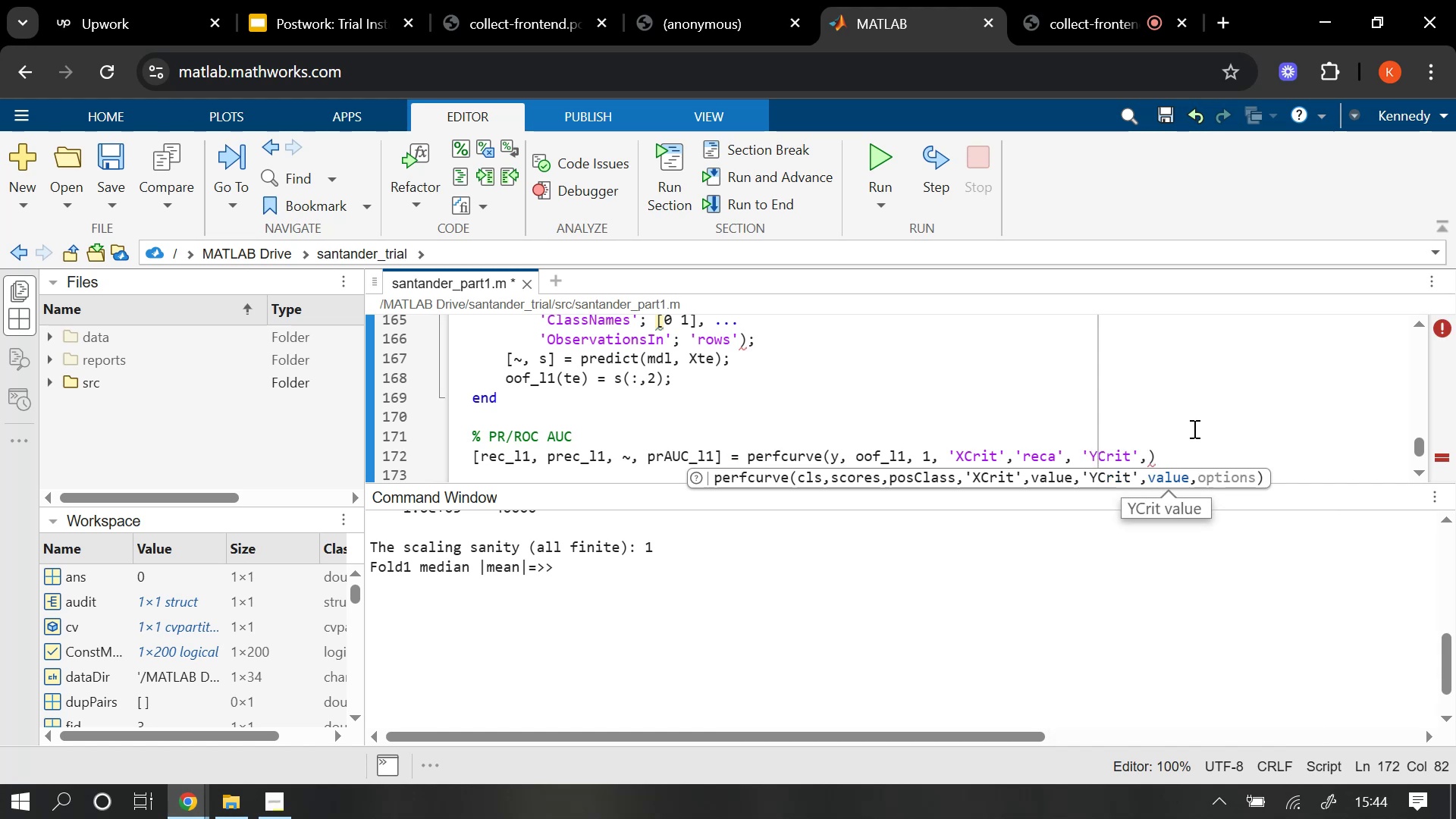 
type( 'pre)
 